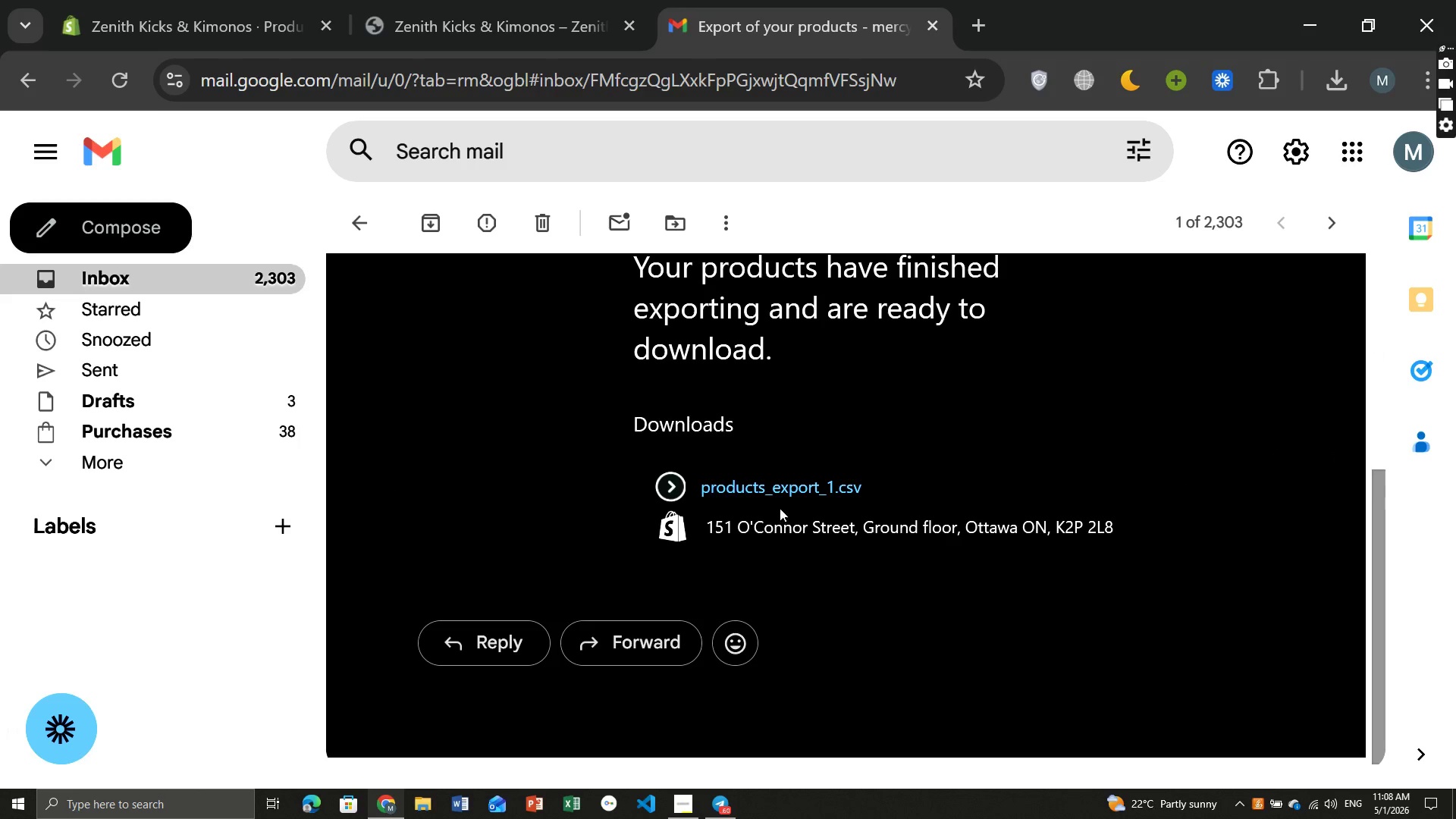 
left_click([762, 492])
 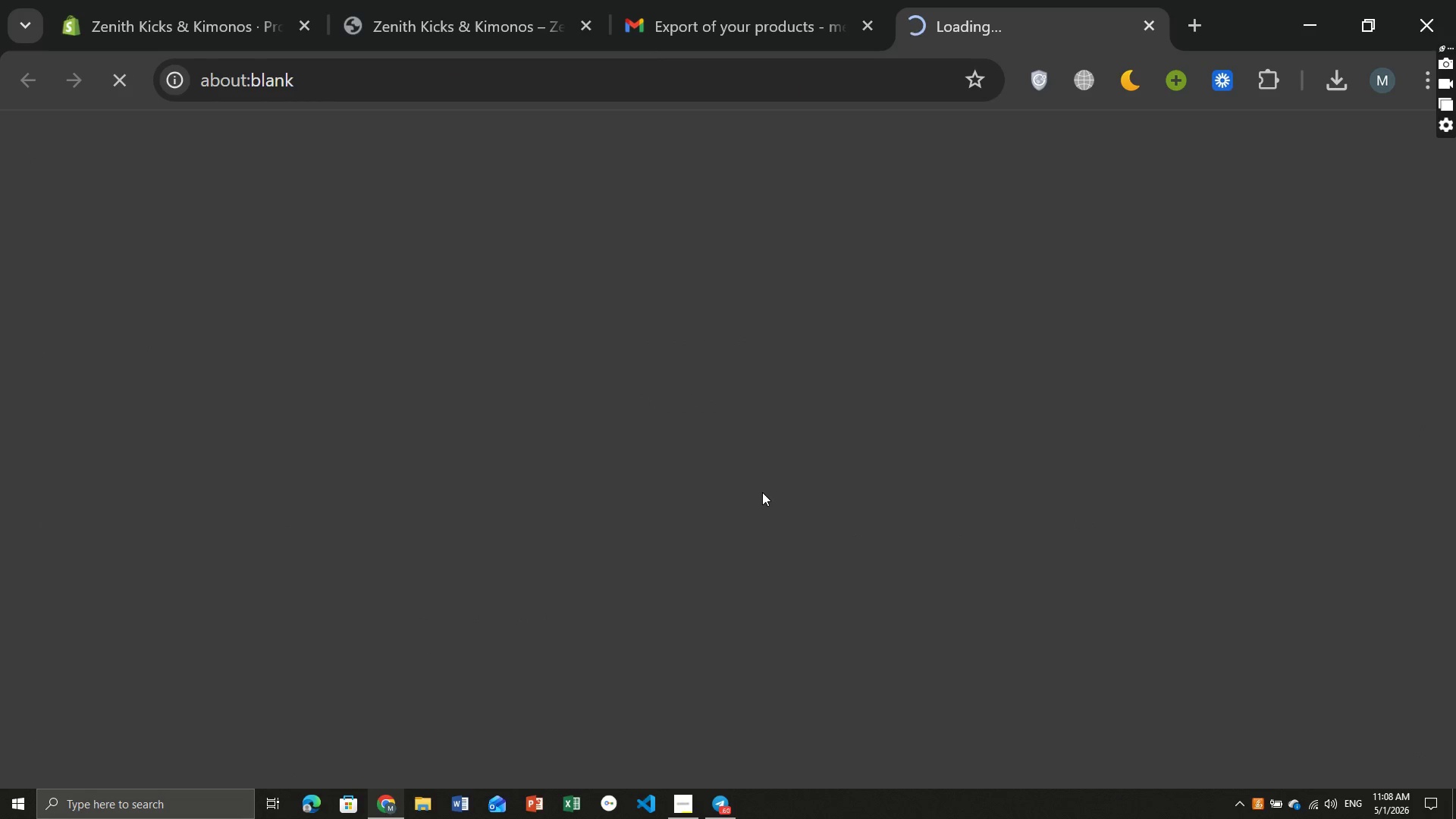 
wait(13.7)
 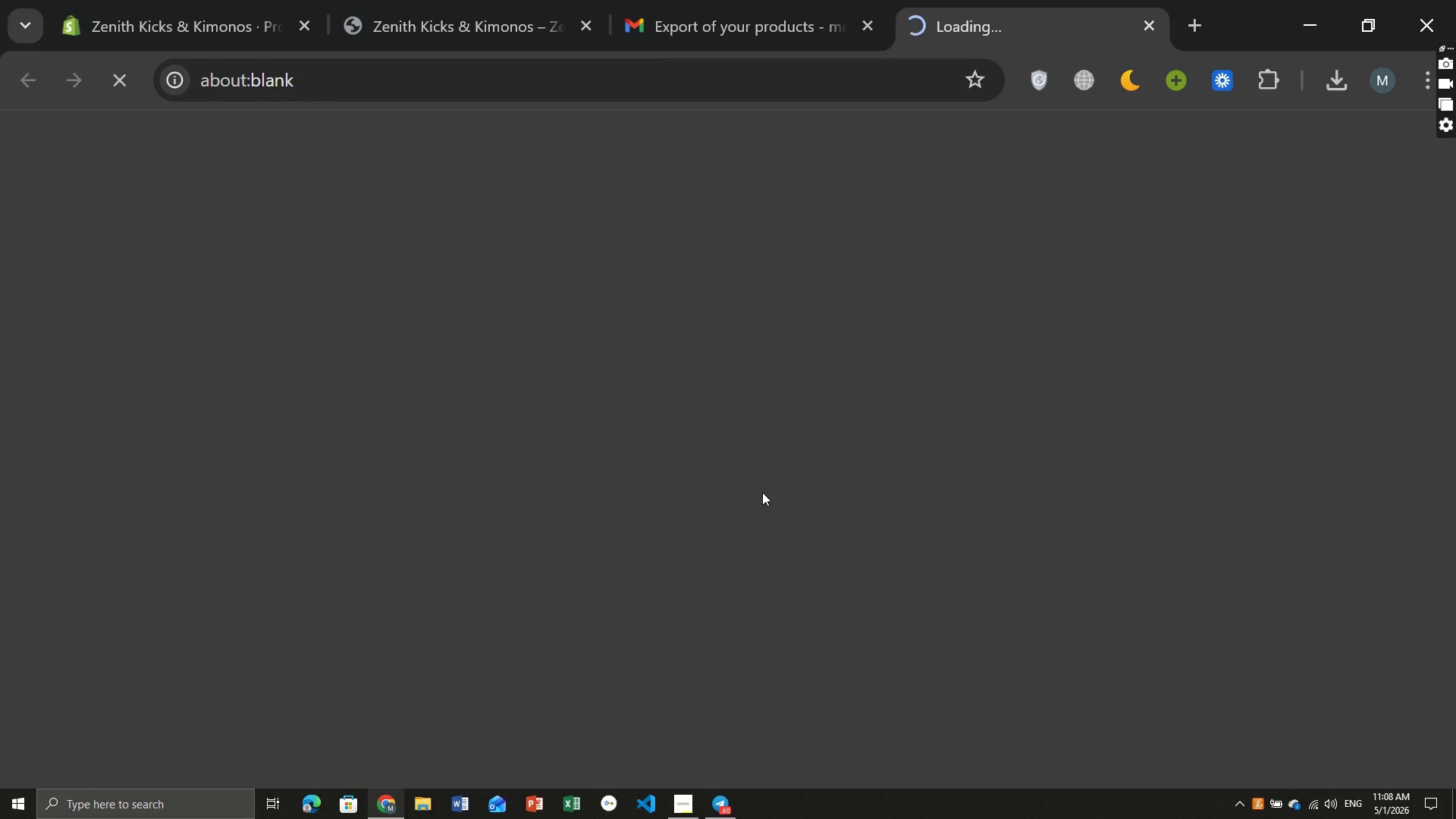 
left_click([926, 663])
 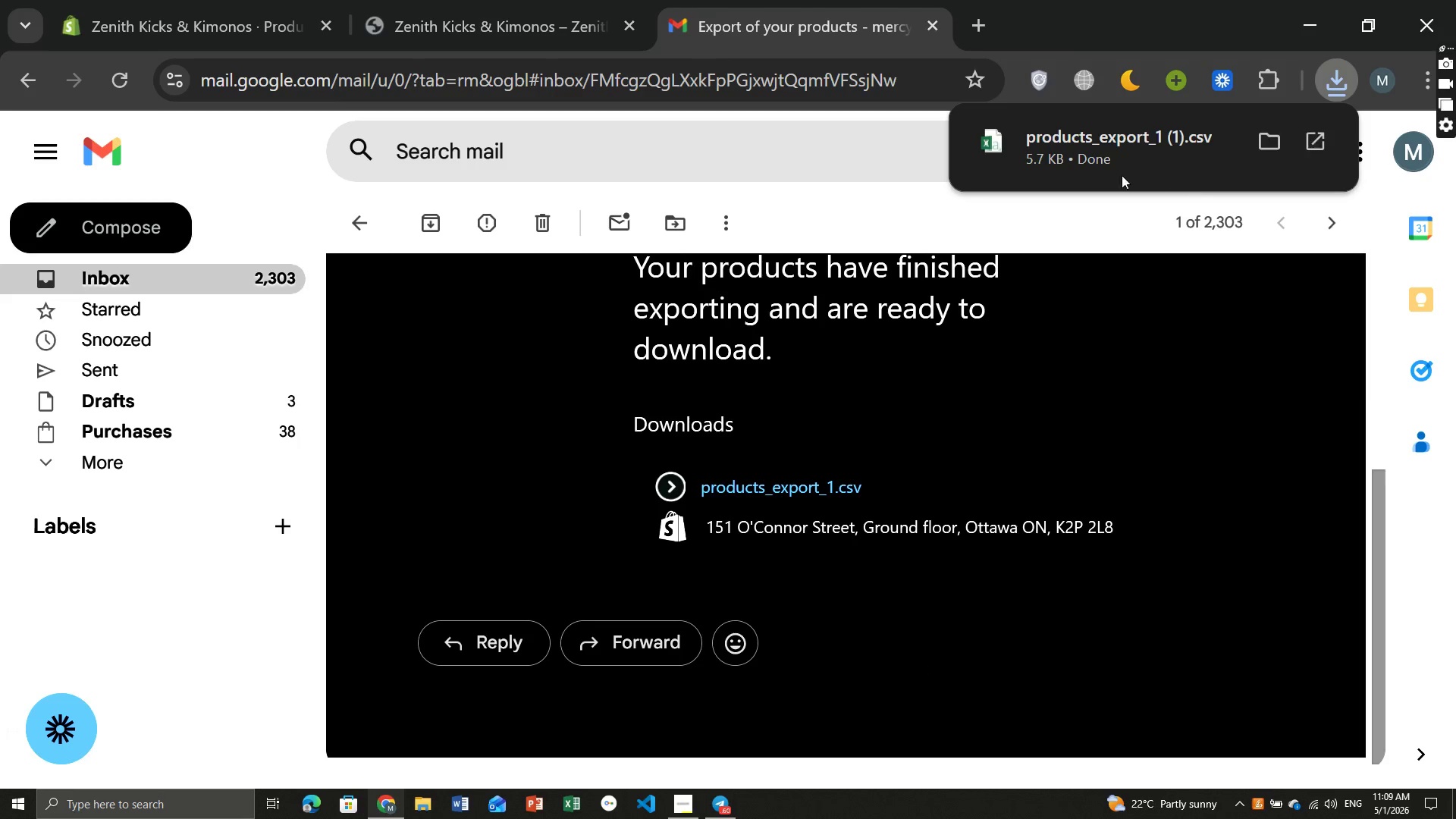 
left_click([1059, 141])
 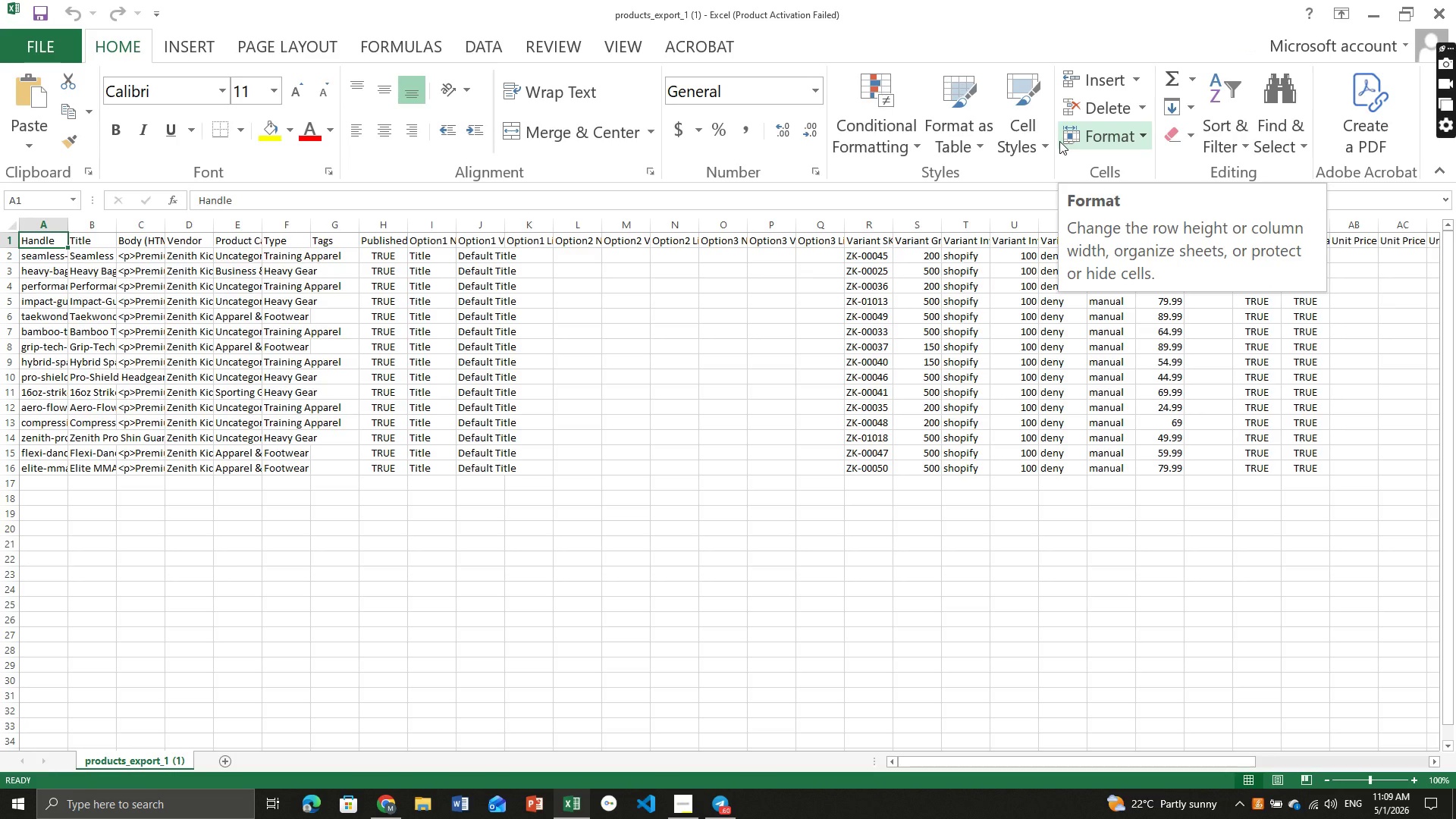 
wait(12.47)
 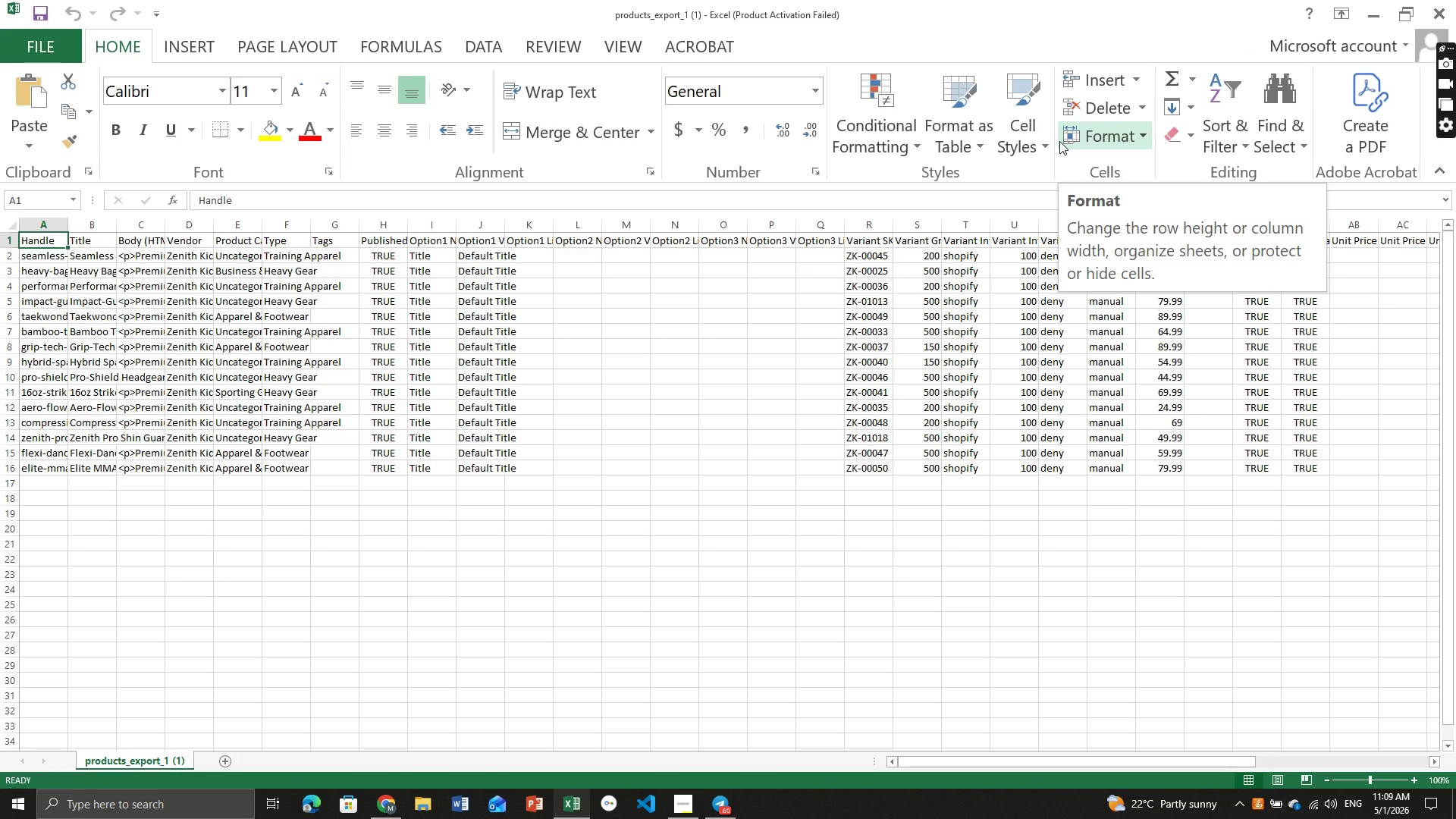 
key(Enter)
 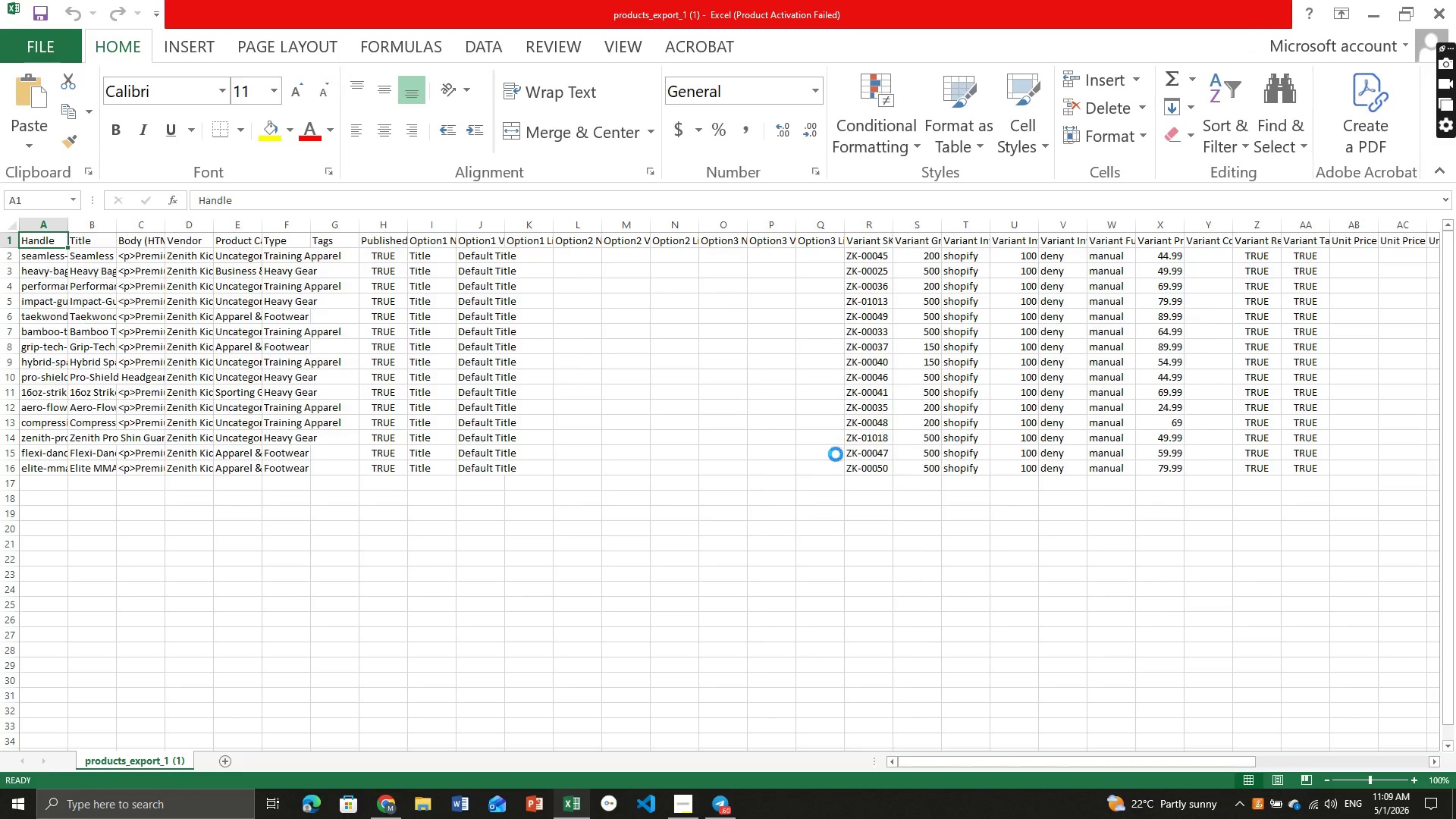 
hold_key(key=ControlLeft, duration=0.59)
scroll: coordinate [836, 454], scroll_direction: up, amount: 3.0
 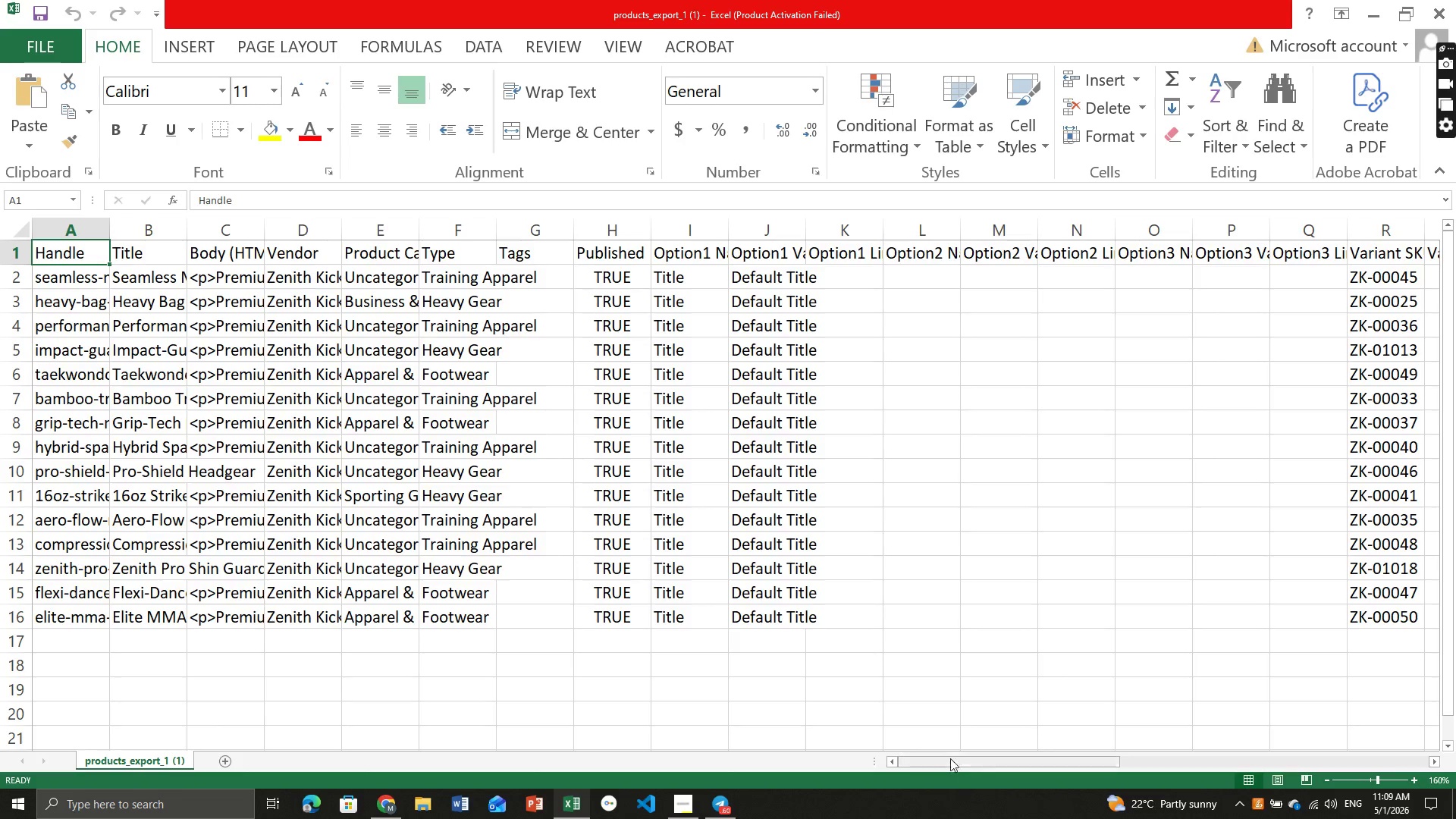 
wait(6.23)
 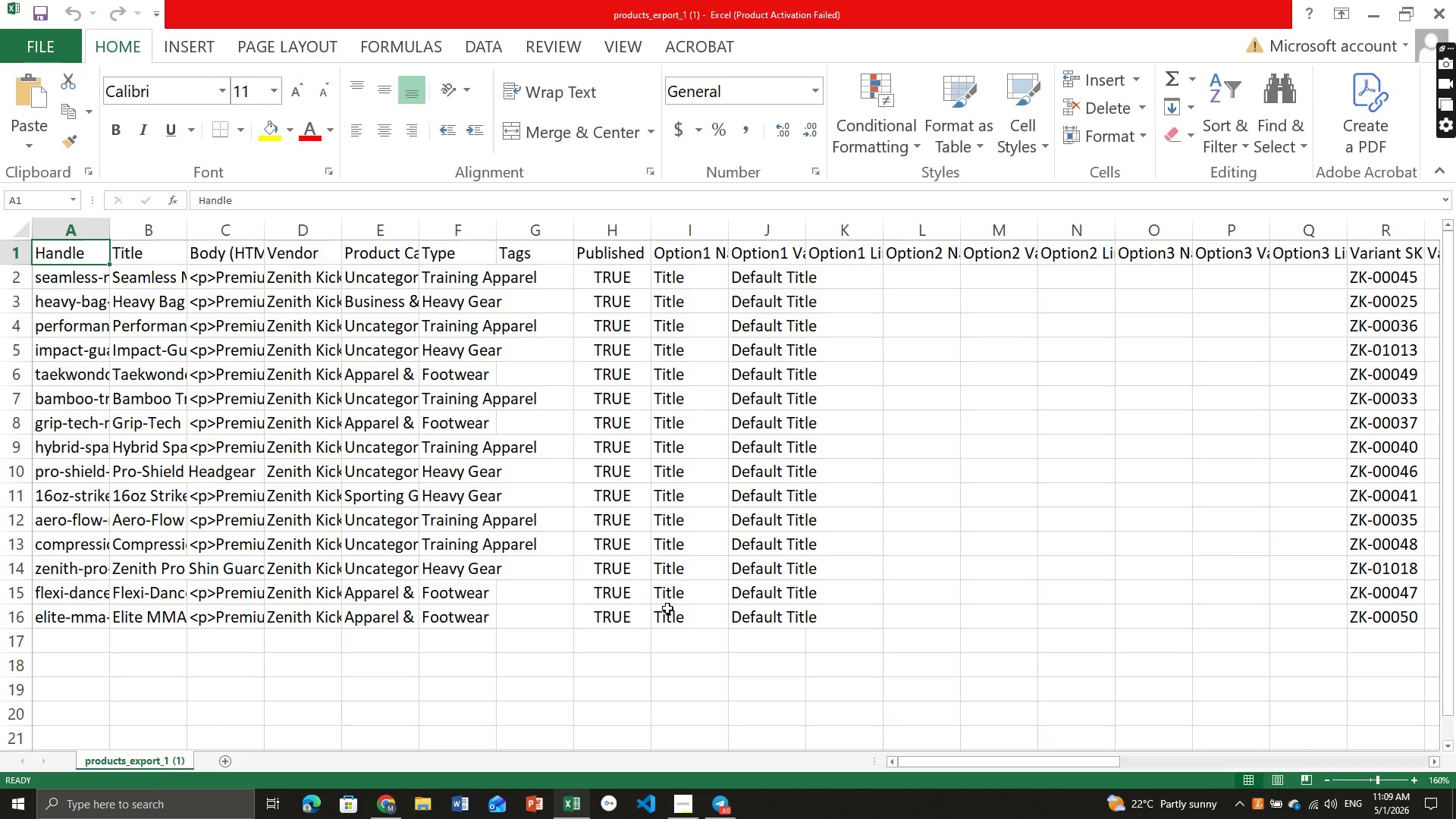 
scroll: coordinate [692, 664], scroll_direction: down, amount: 6.0
 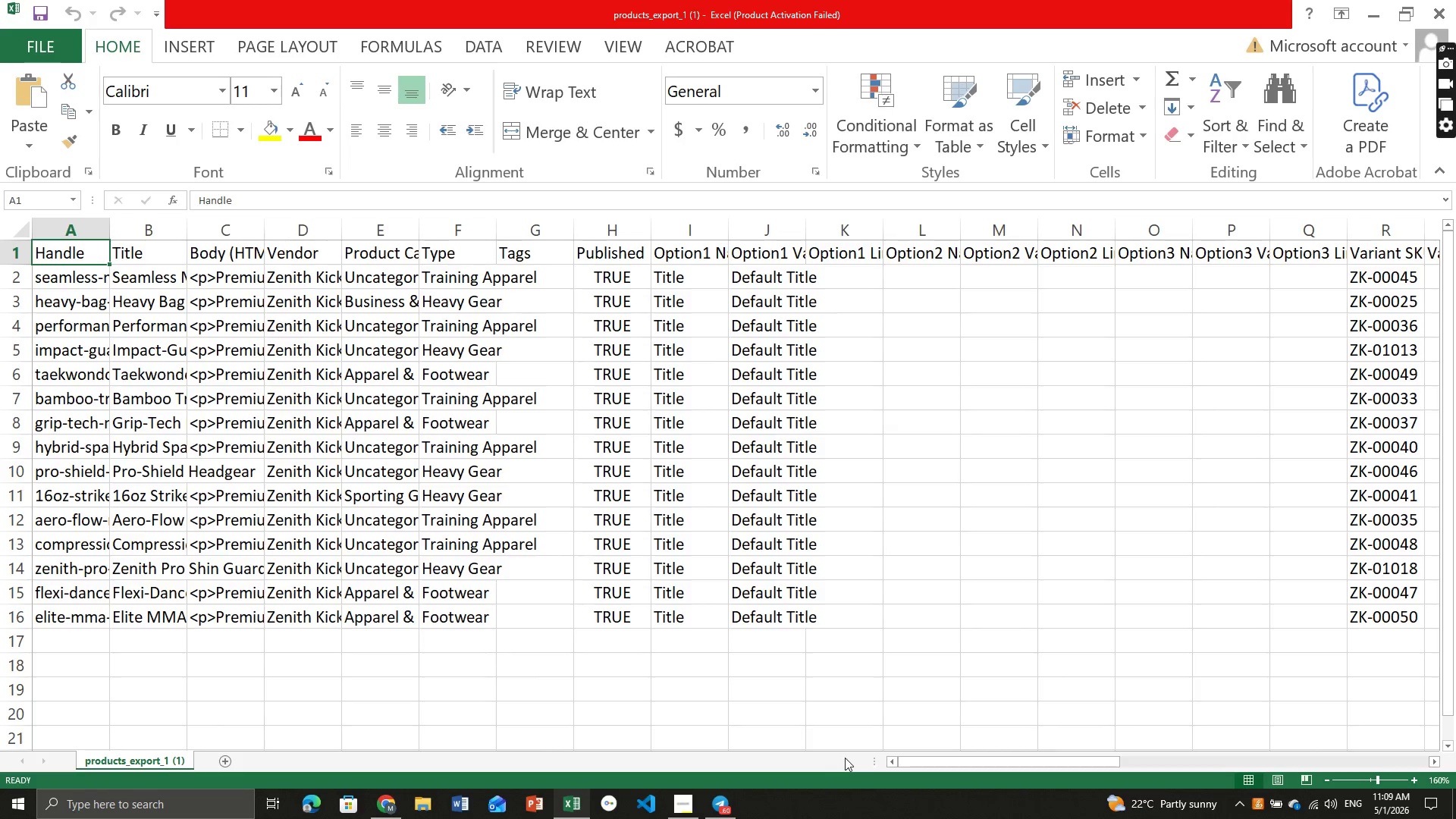 
left_click([905, 763])
 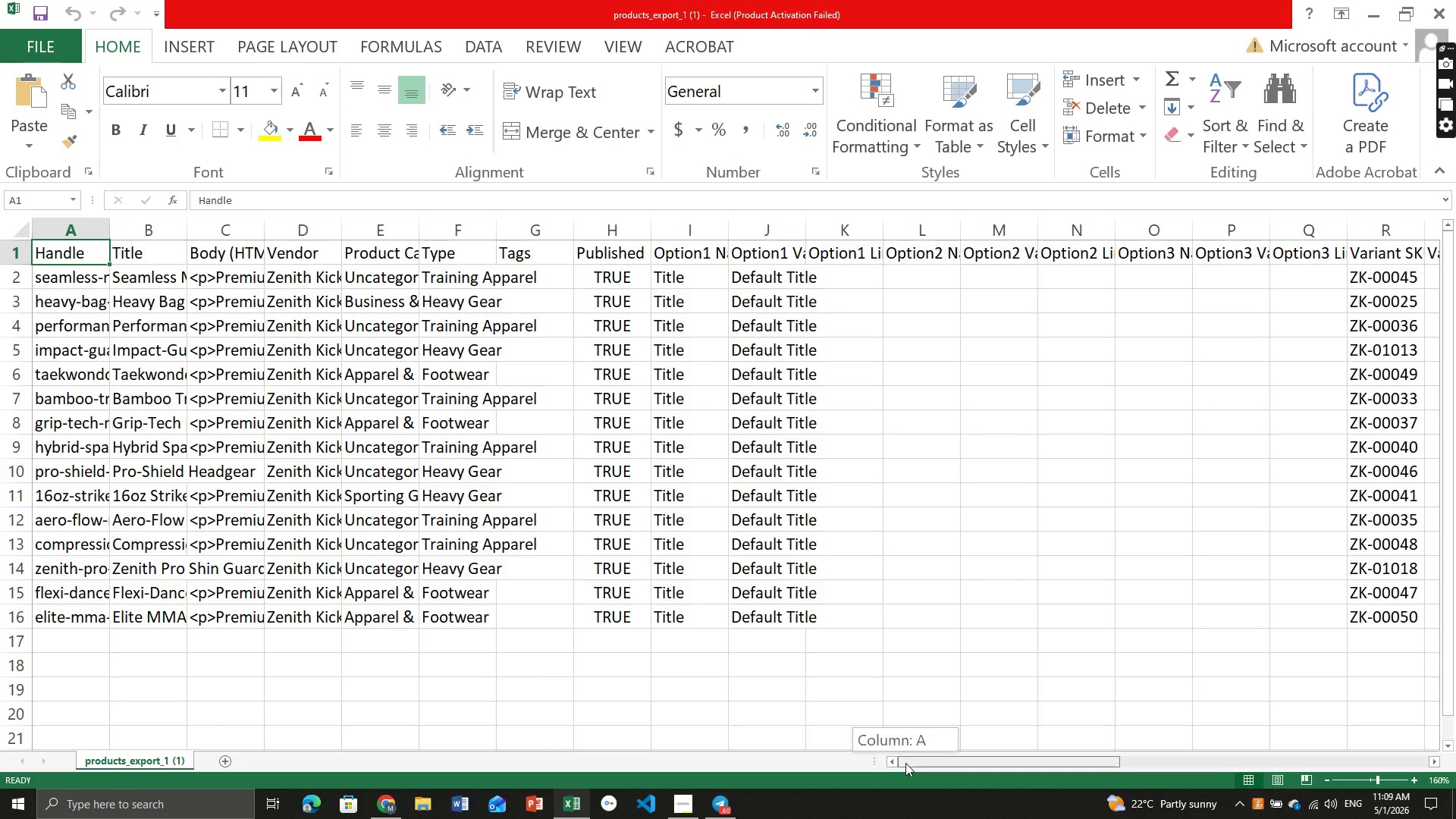 
left_click_drag(start_coordinate=[905, 763], to_coordinate=[1310, 742])
 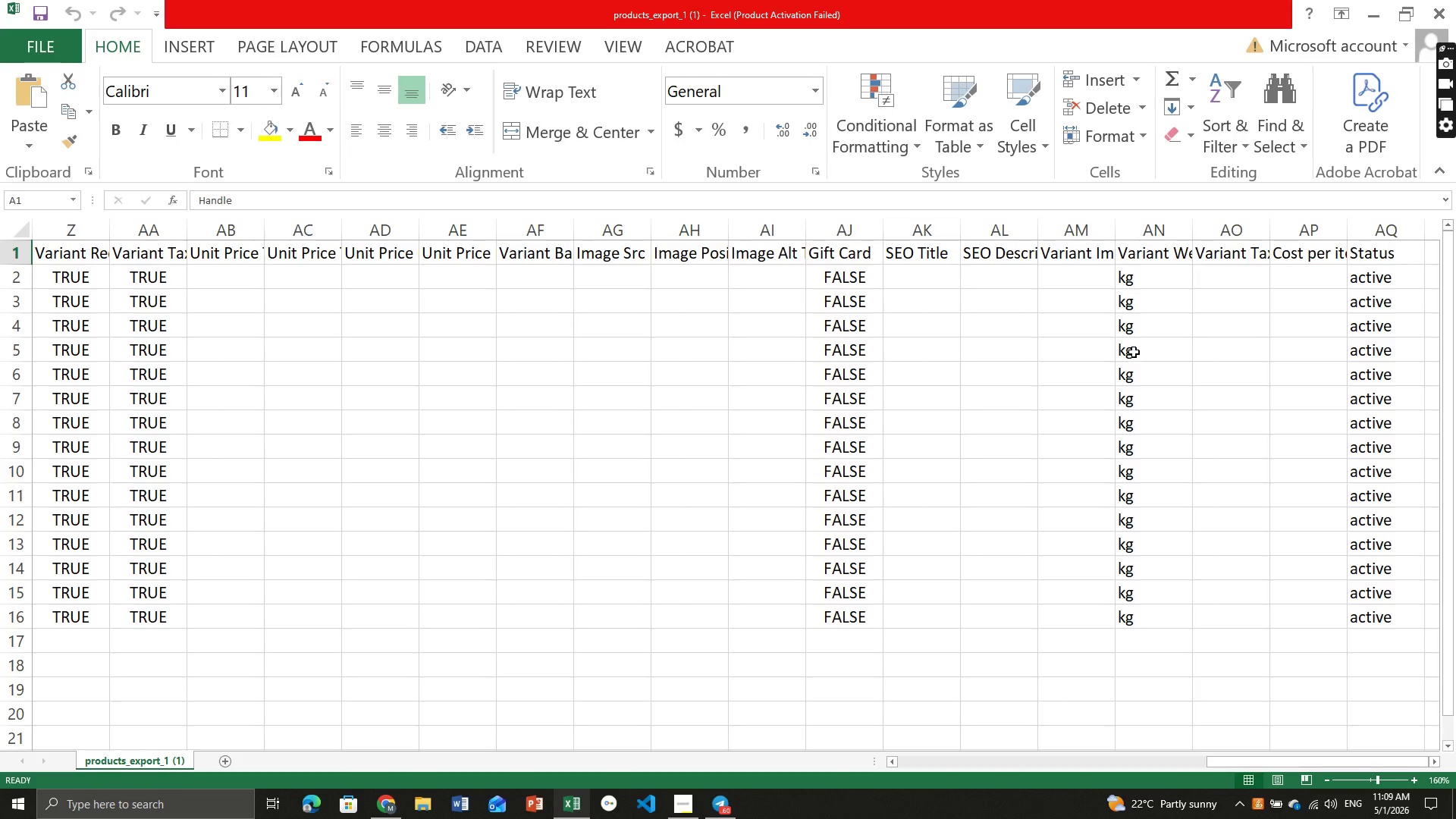 
left_click([1134, 352])
 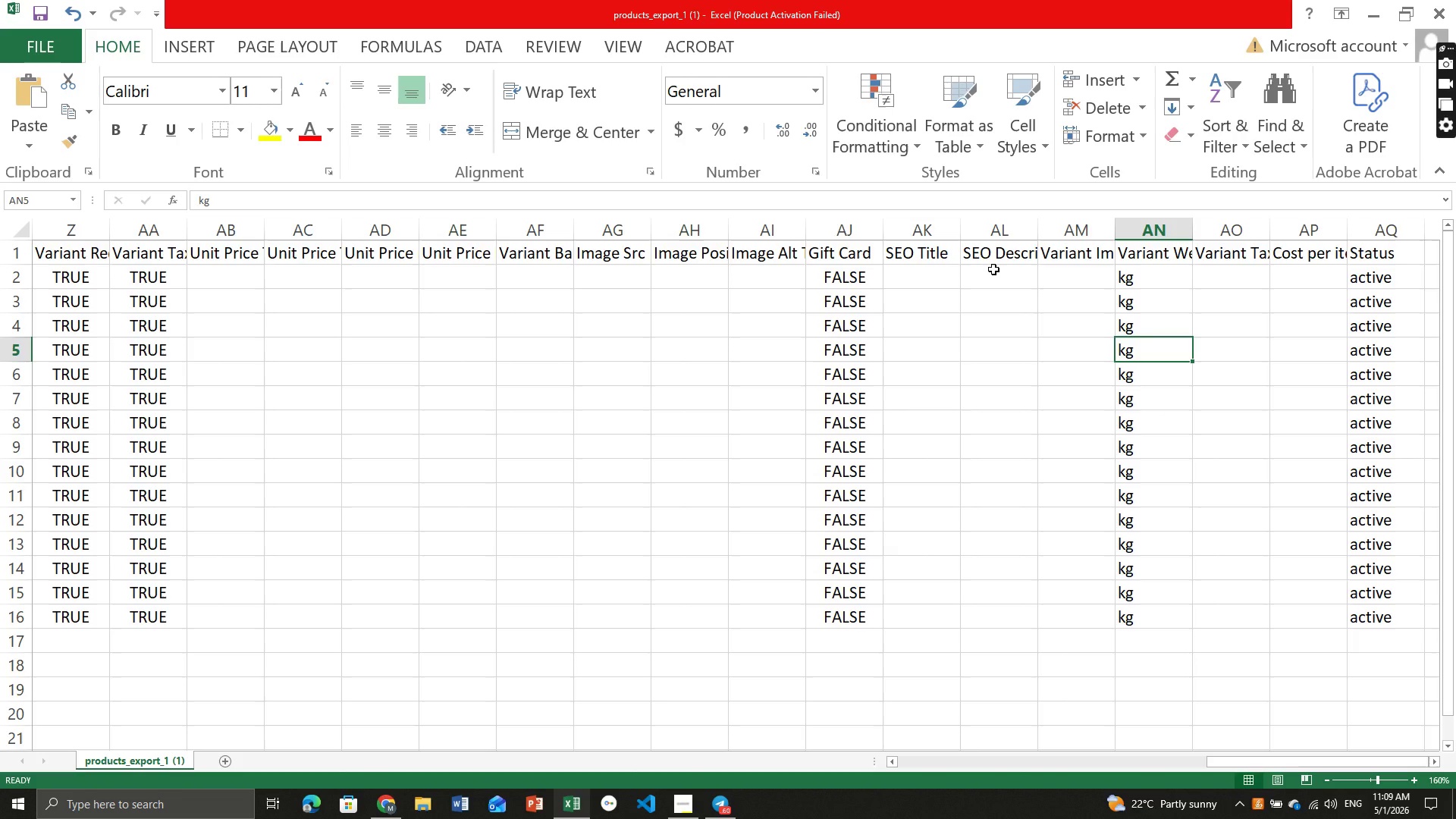 
scroll: coordinate [993, 269], scroll_direction: up, amount: 2.0
 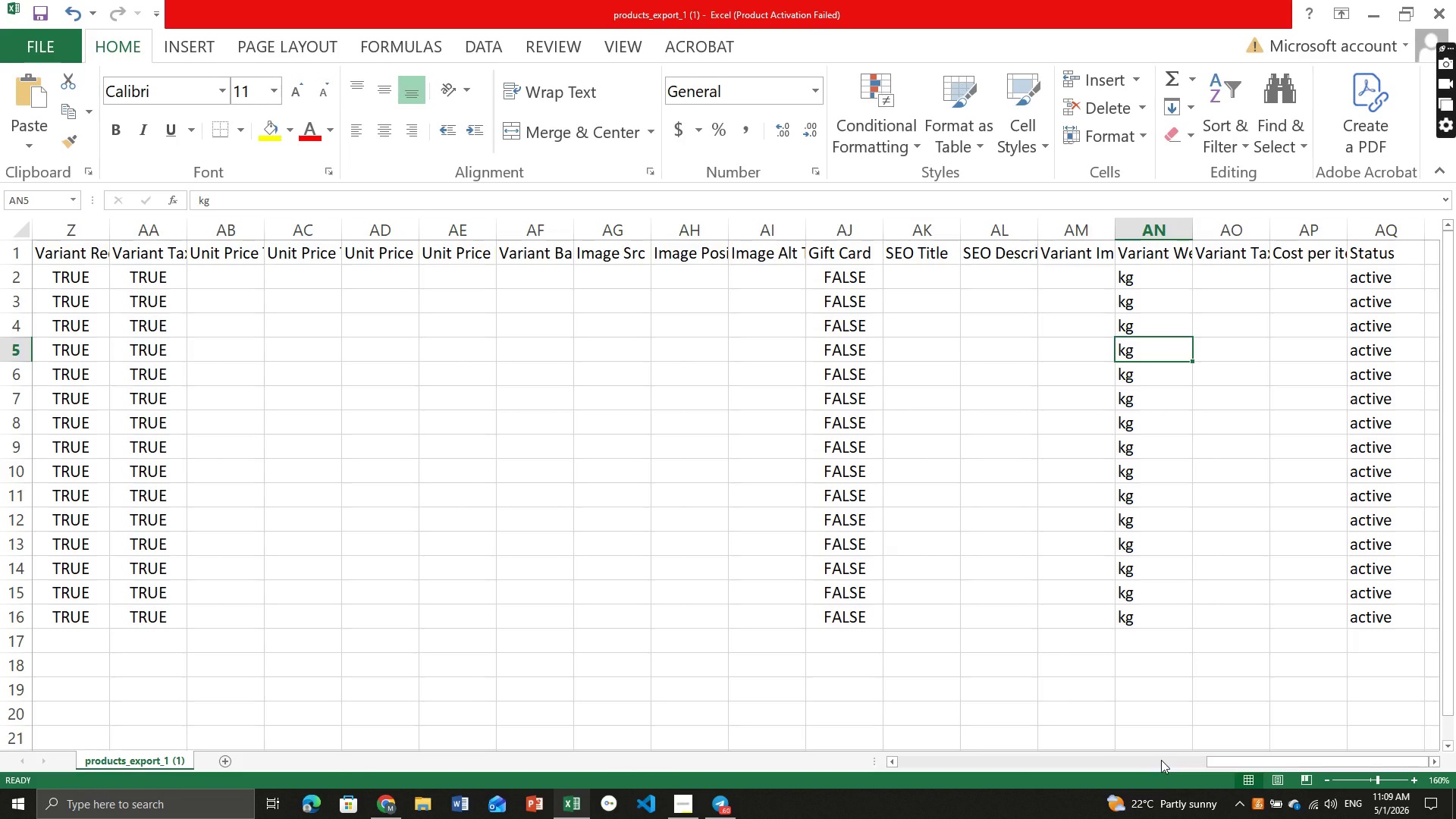 
left_click_drag(start_coordinate=[1161, 760], to_coordinate=[983, 789])
 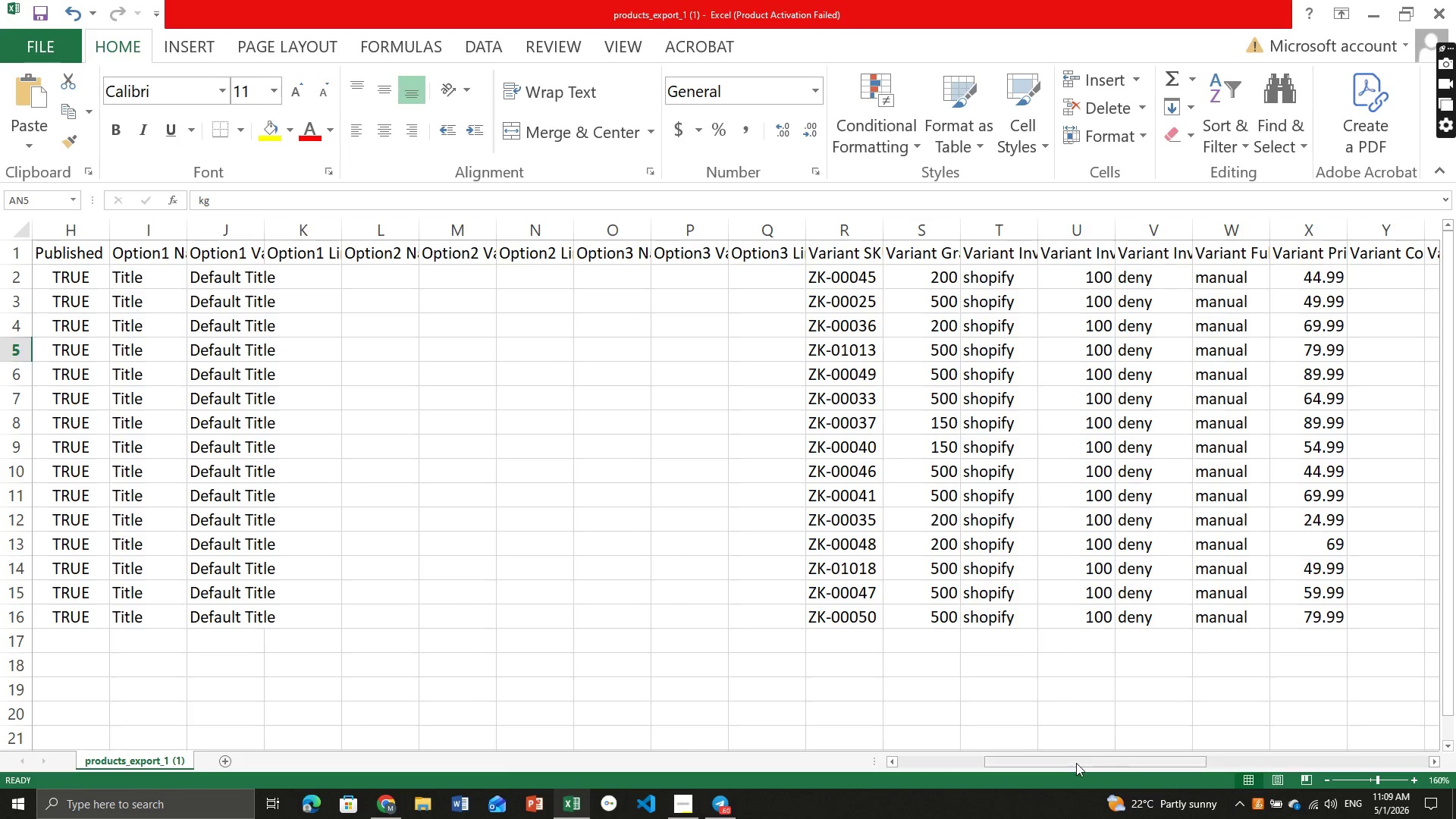 
left_click_drag(start_coordinate=[1068, 764], to_coordinate=[912, 771])
 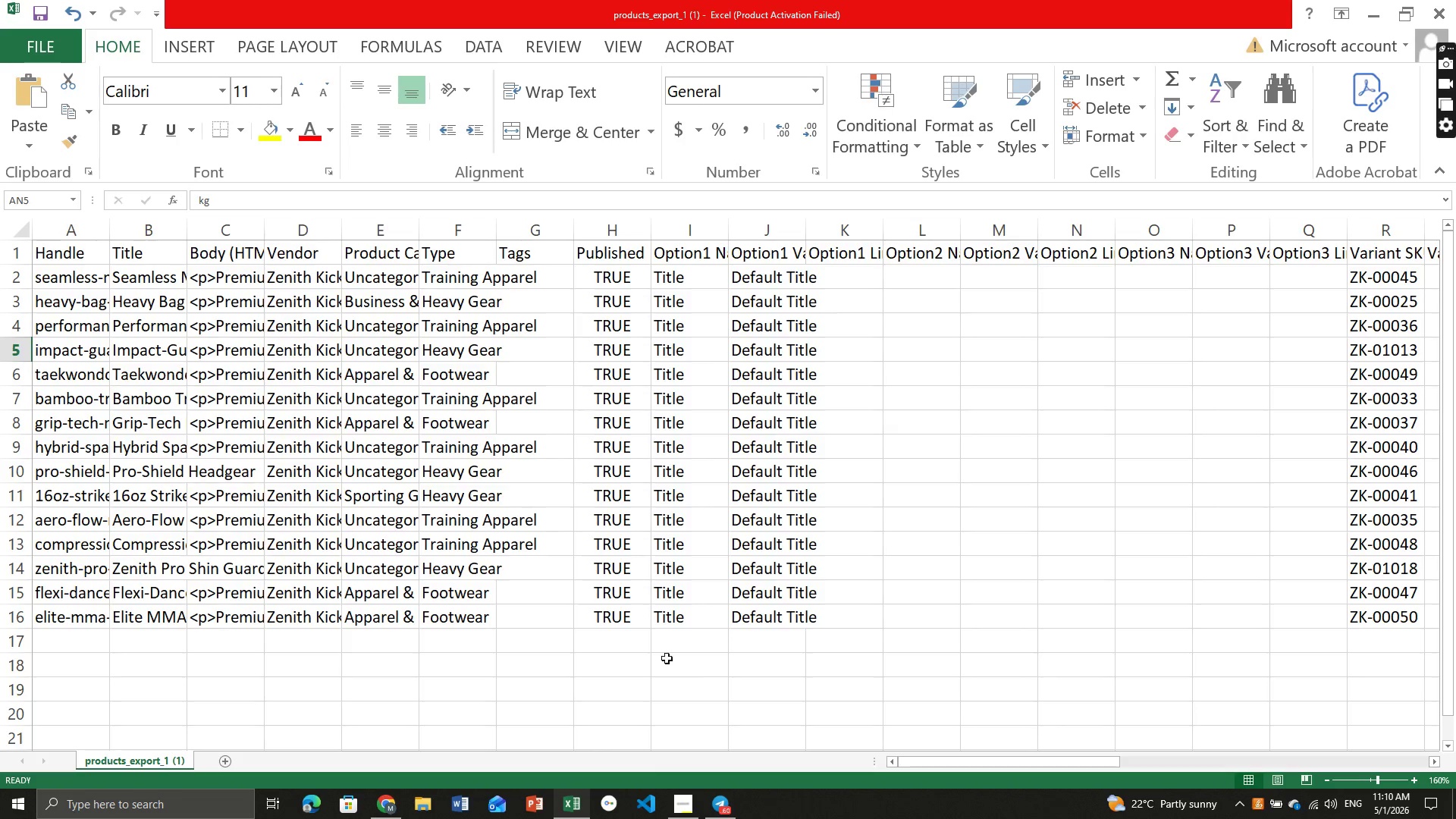 
wait(7.48)
 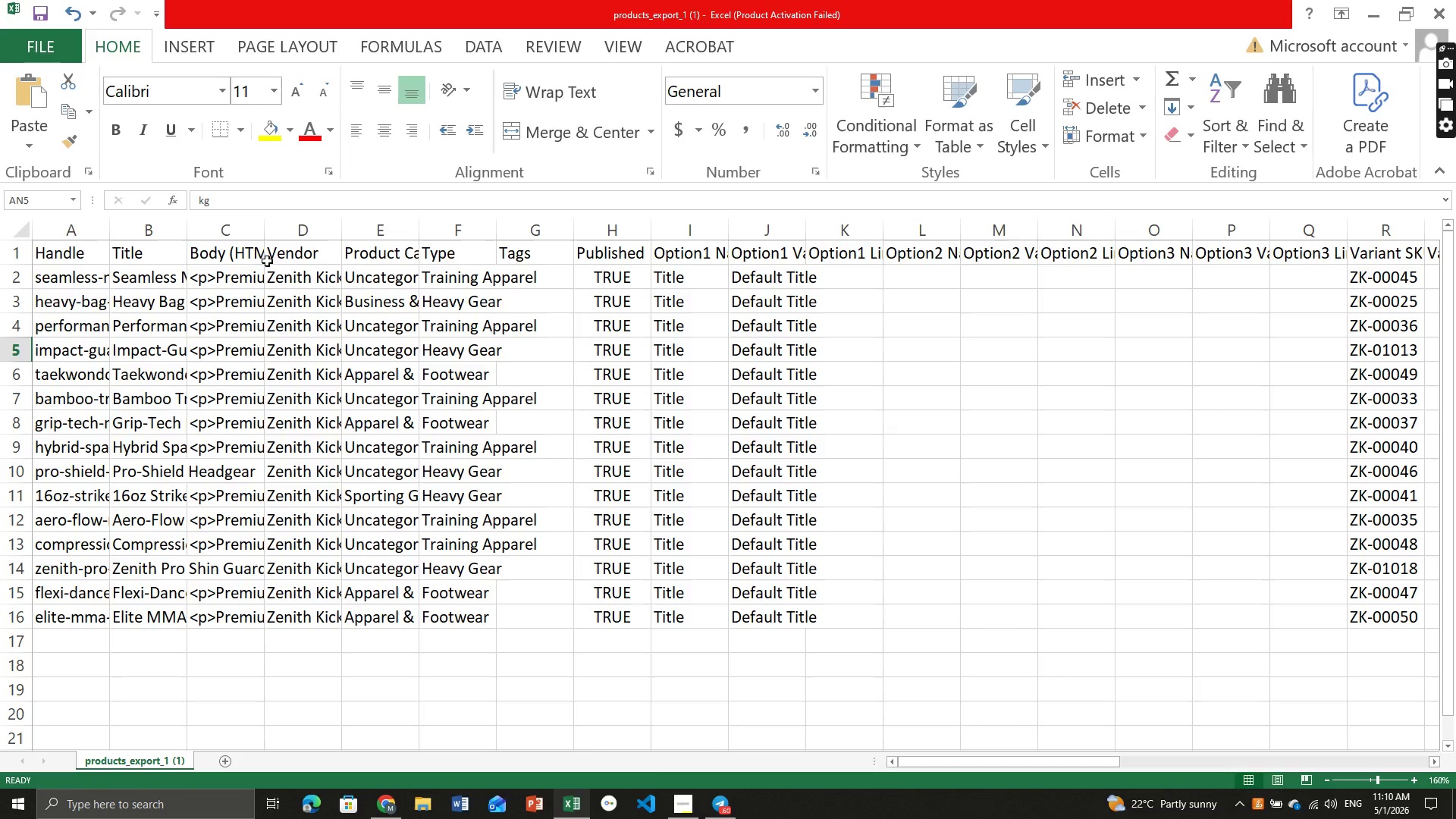 
left_click_drag(start_coordinate=[746, 760], to_coordinate=[815, 761])
 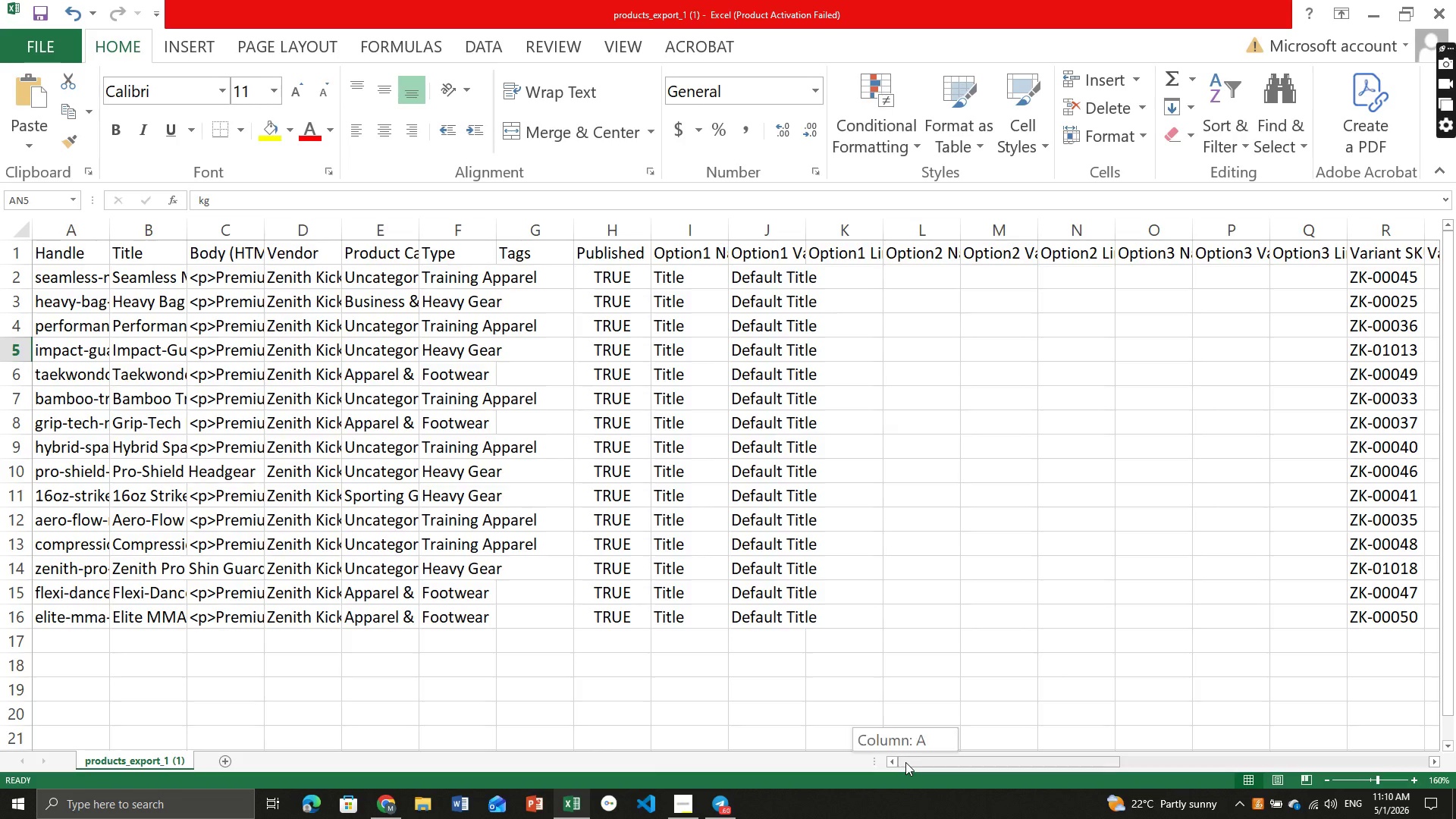 
left_click_drag(start_coordinate=[905, 762], to_coordinate=[1285, 779])
 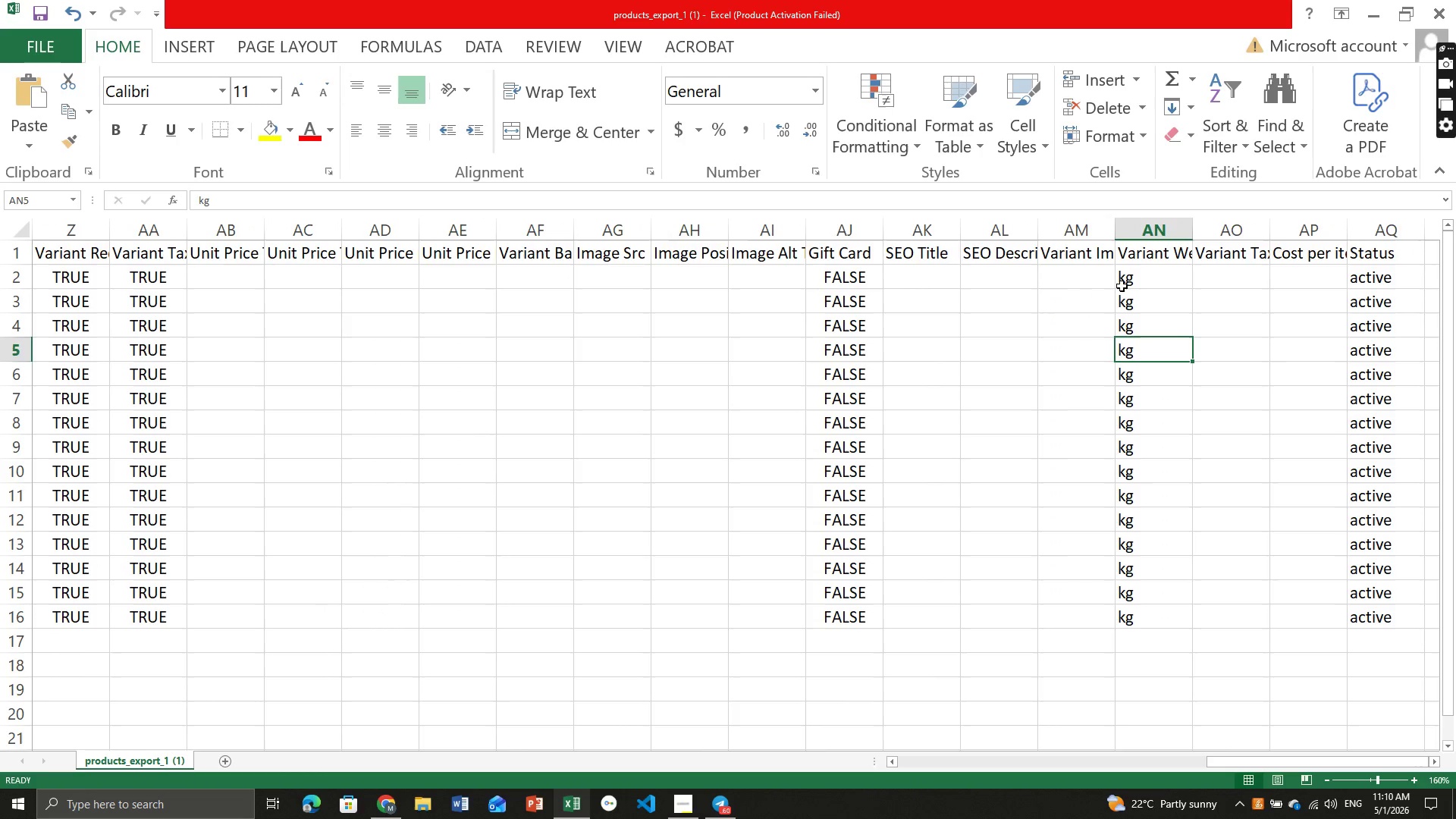 
left_click([1148, 280])
 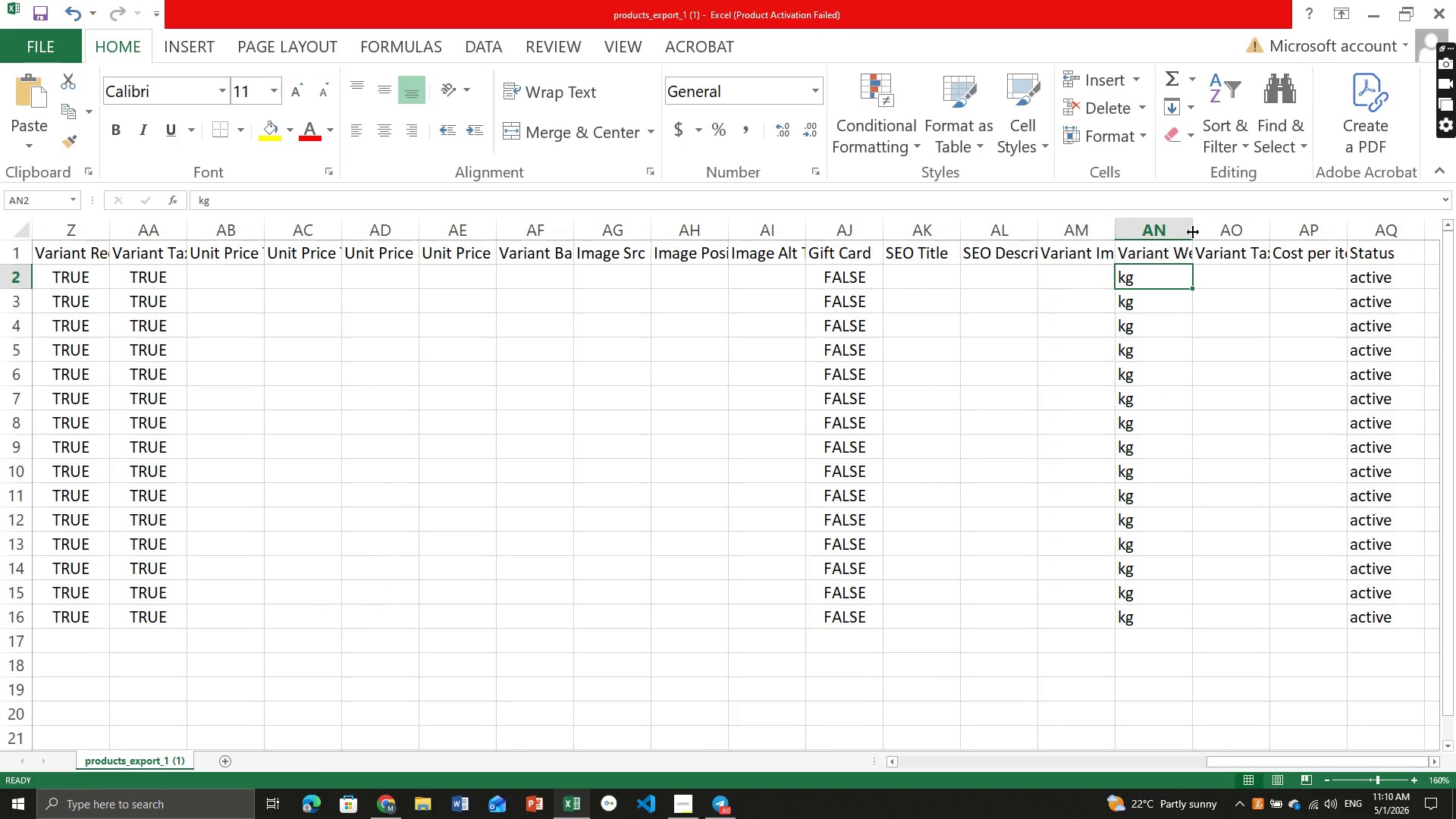 
left_click_drag(start_coordinate=[1193, 231], to_coordinate=[1239, 234])
 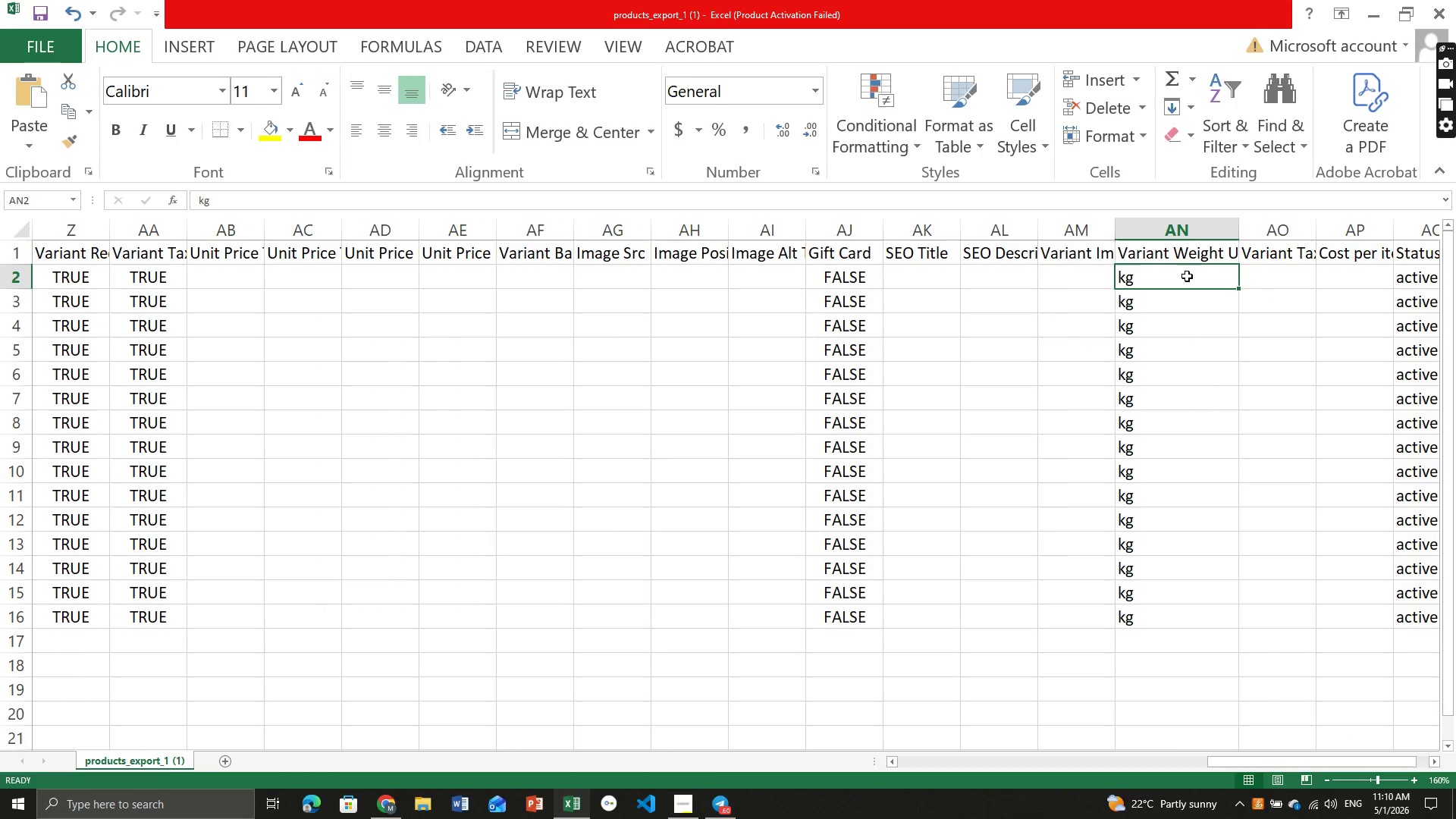 
left_click([1187, 276])
 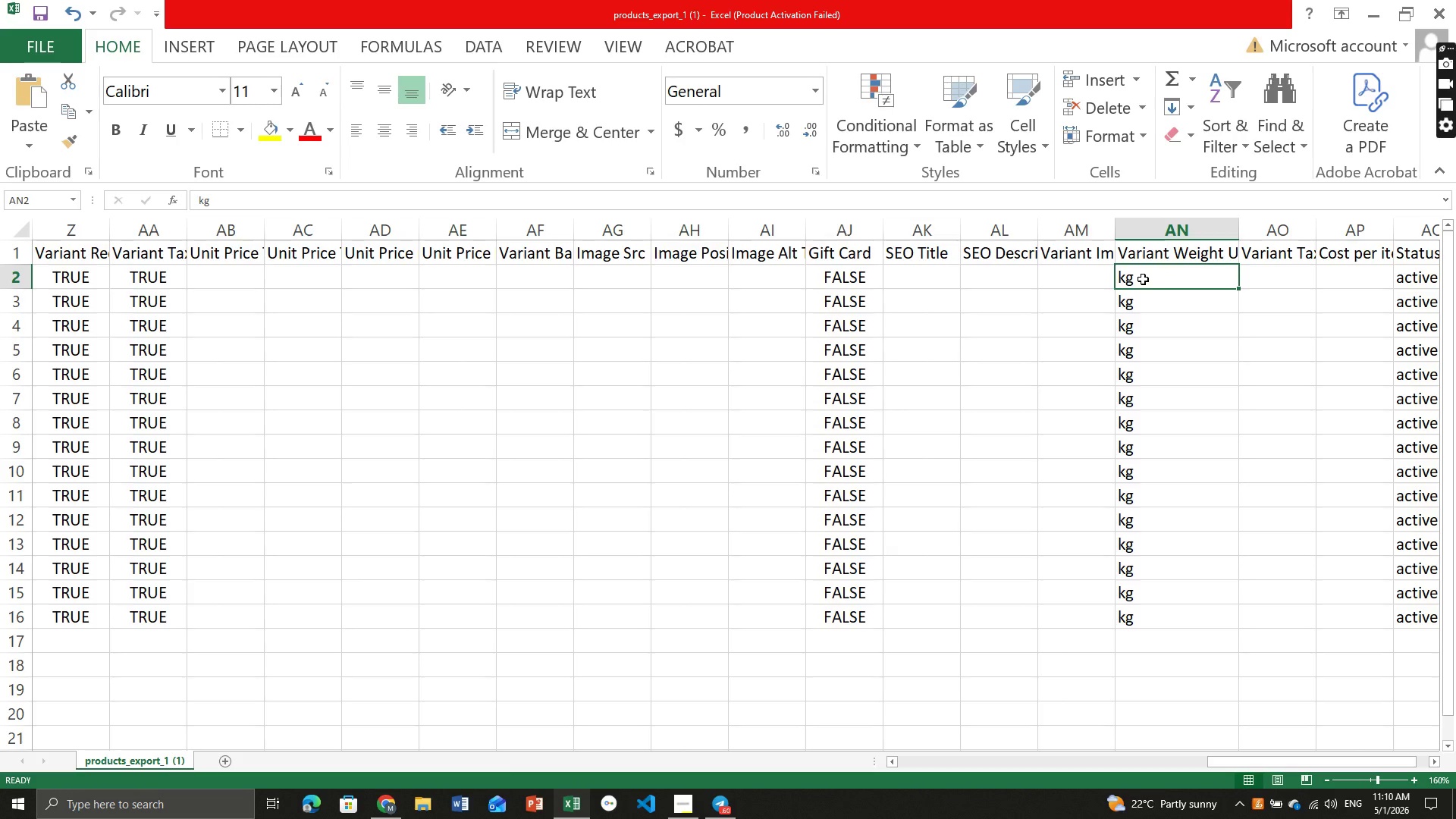 
left_click([1129, 283])
 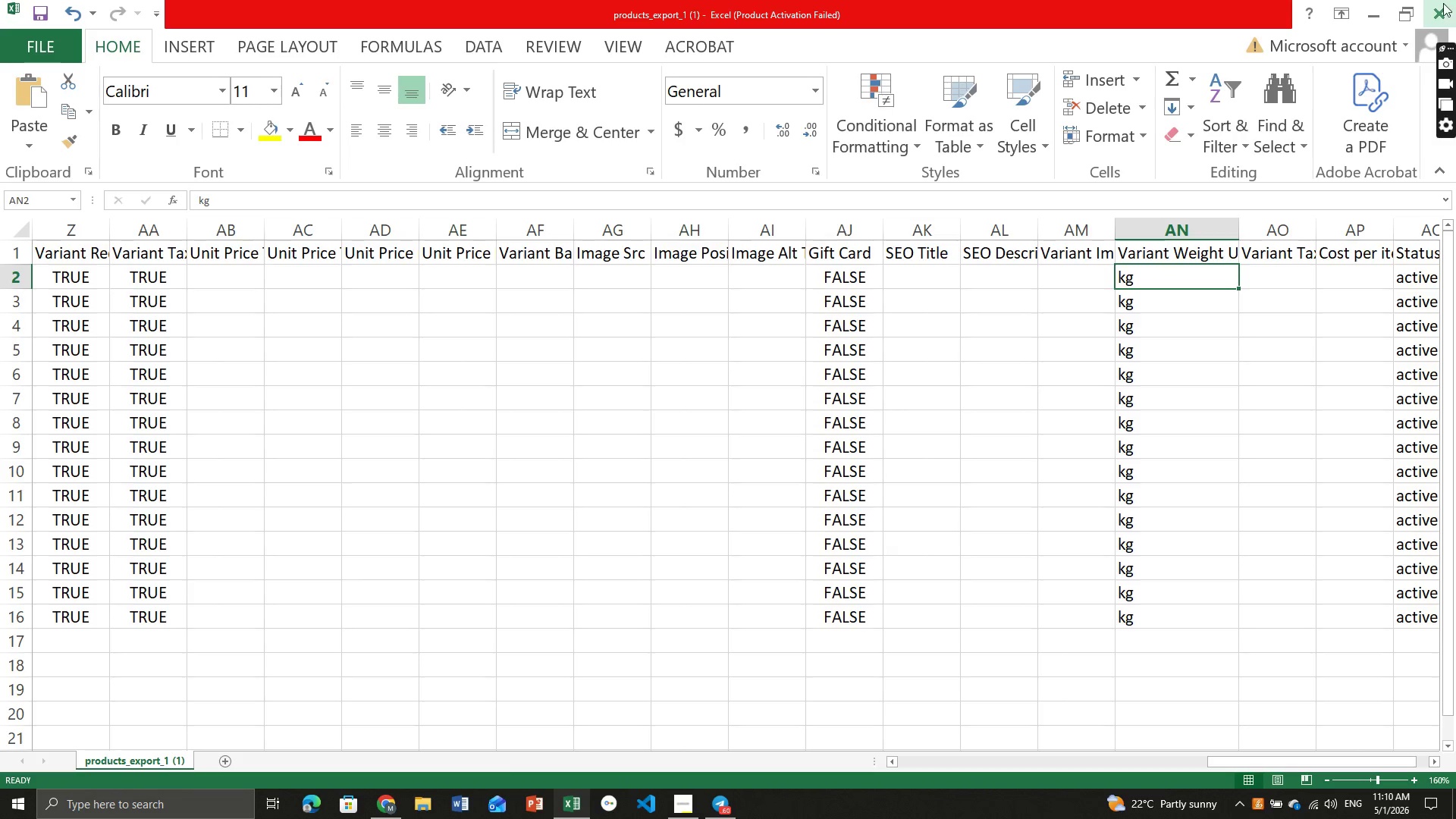 
left_click([1368, 5])
 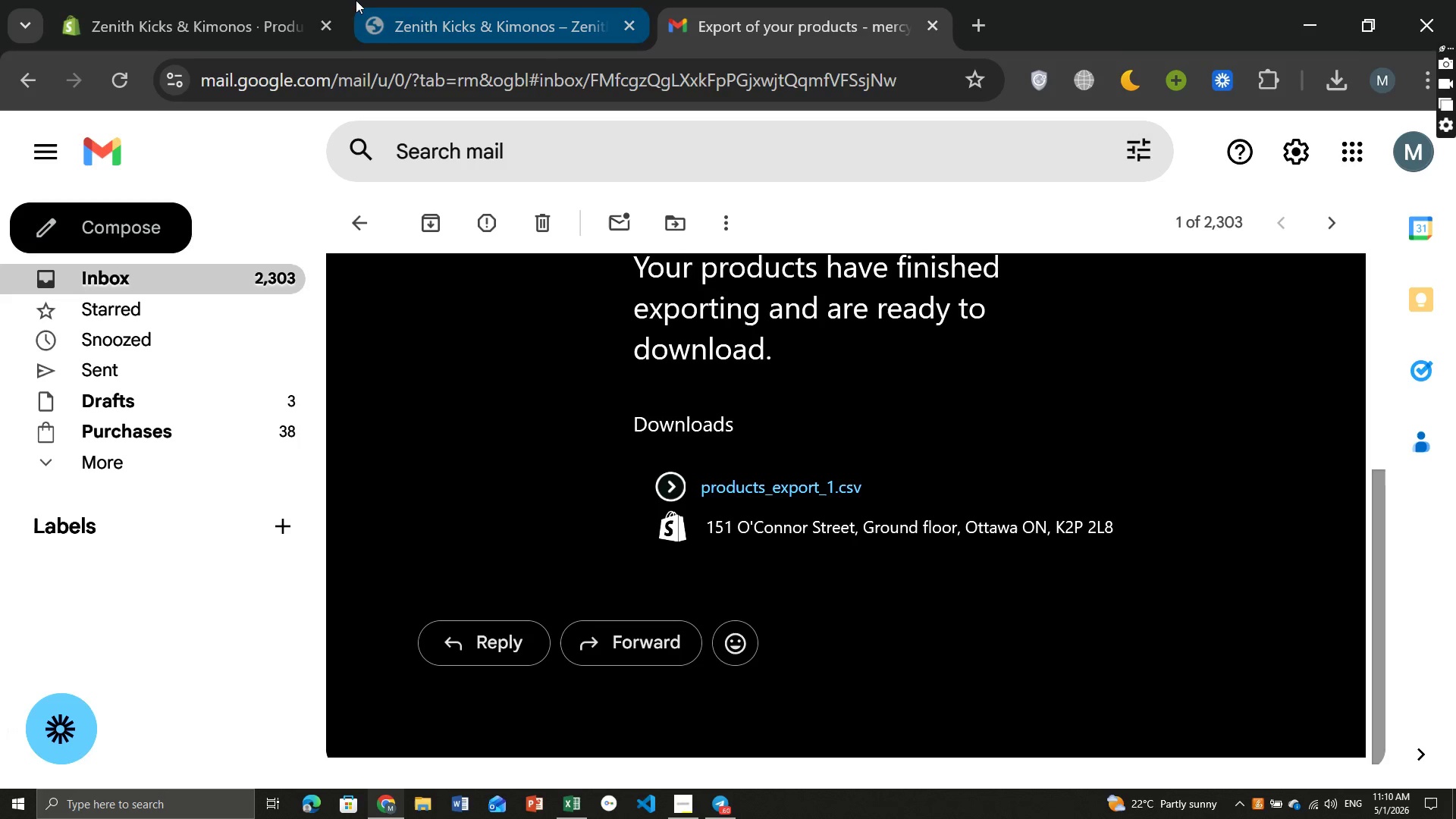 
left_click([170, 7])
 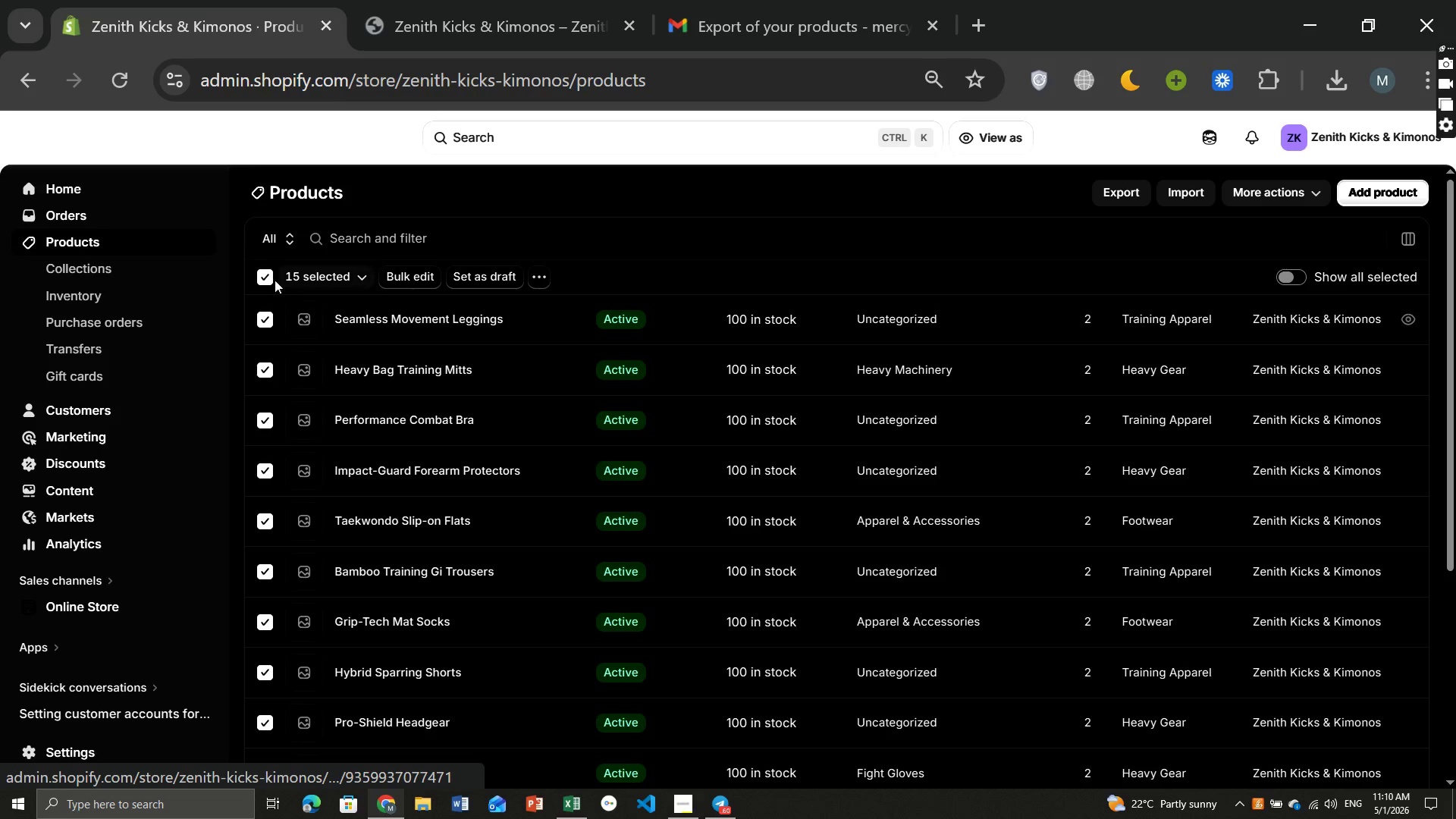 
left_click([268, 275])
 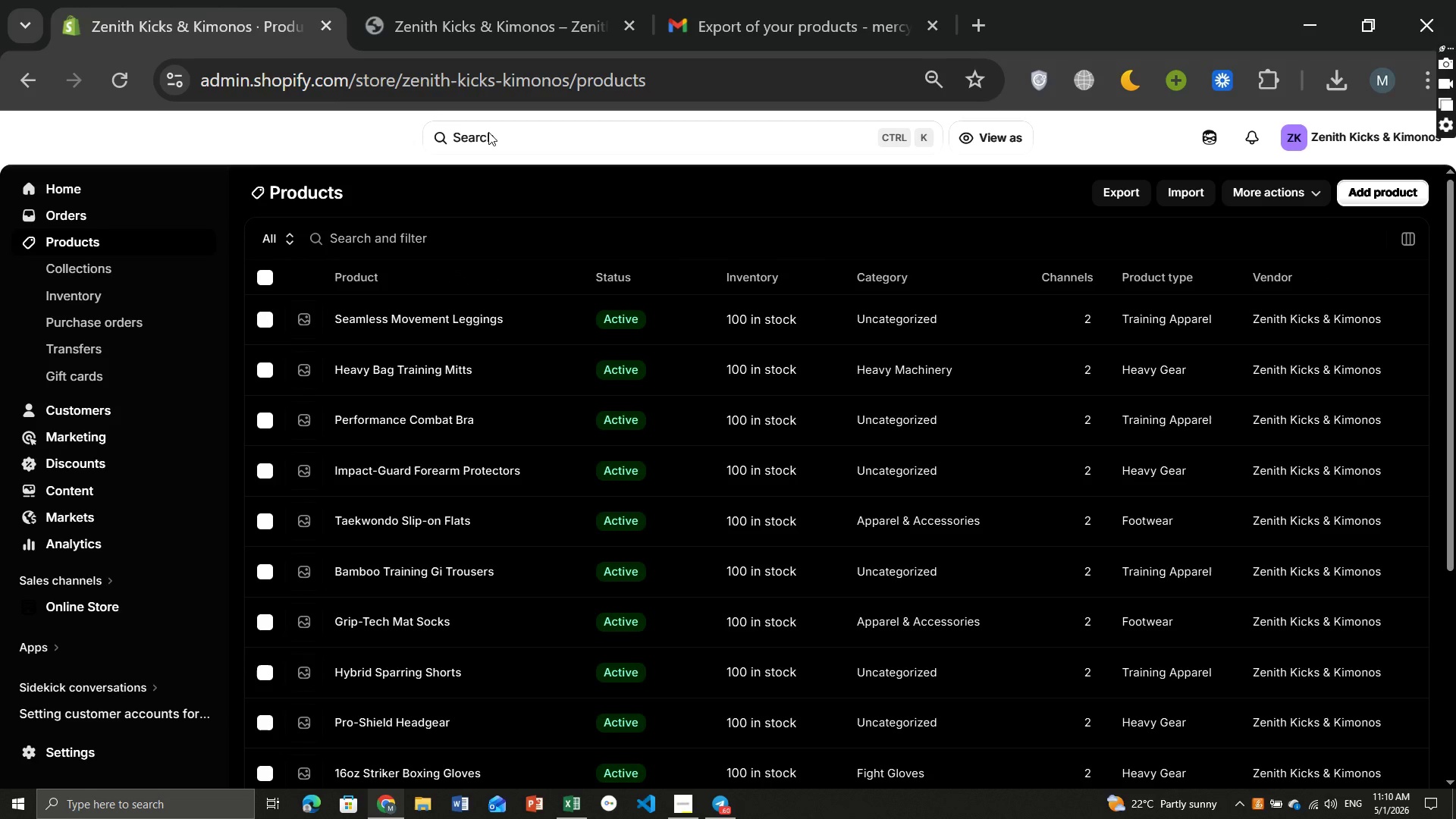 
left_click([488, 132])
 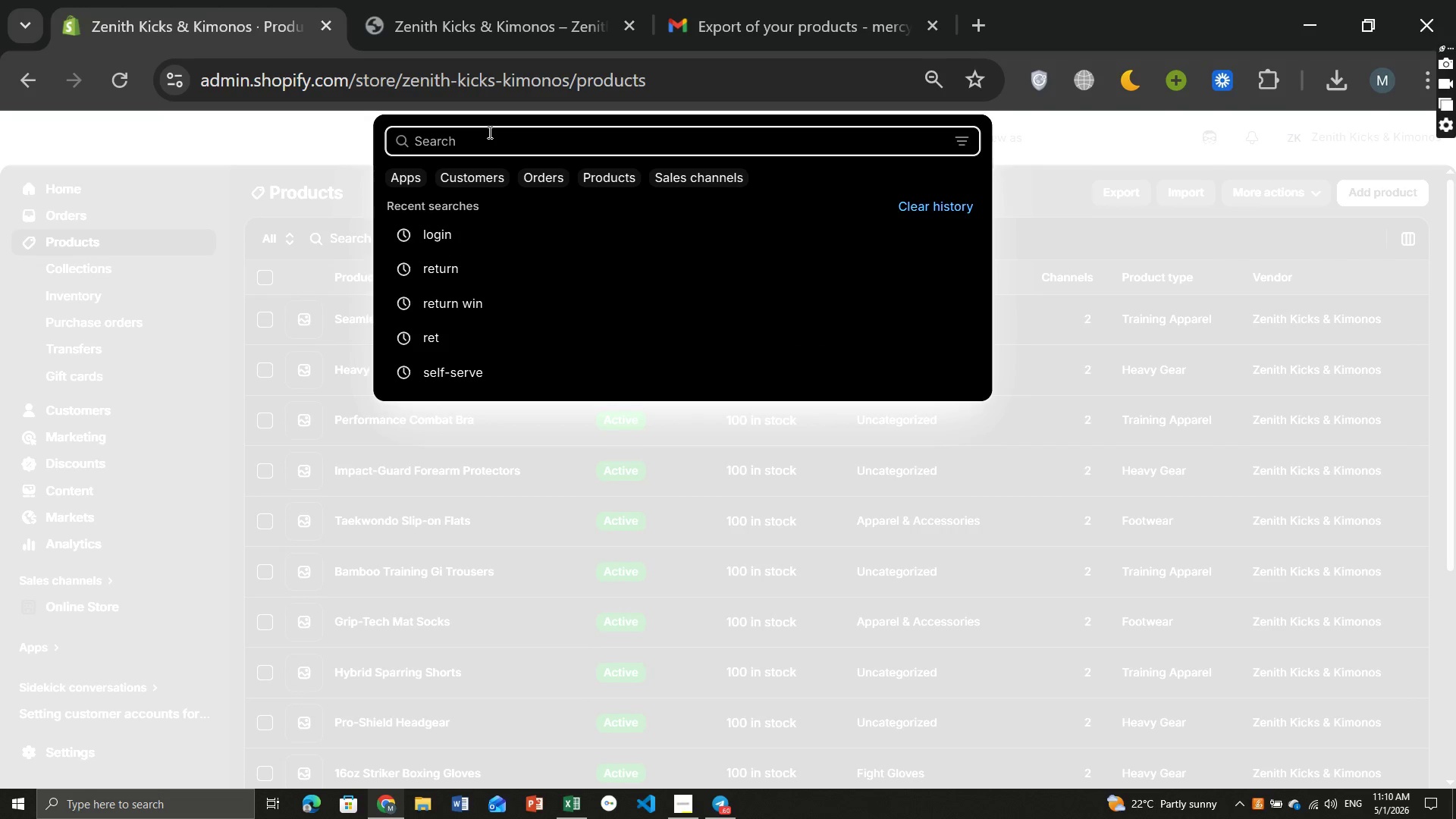 
type(varu)
key(Backspace)
type(iant w)
 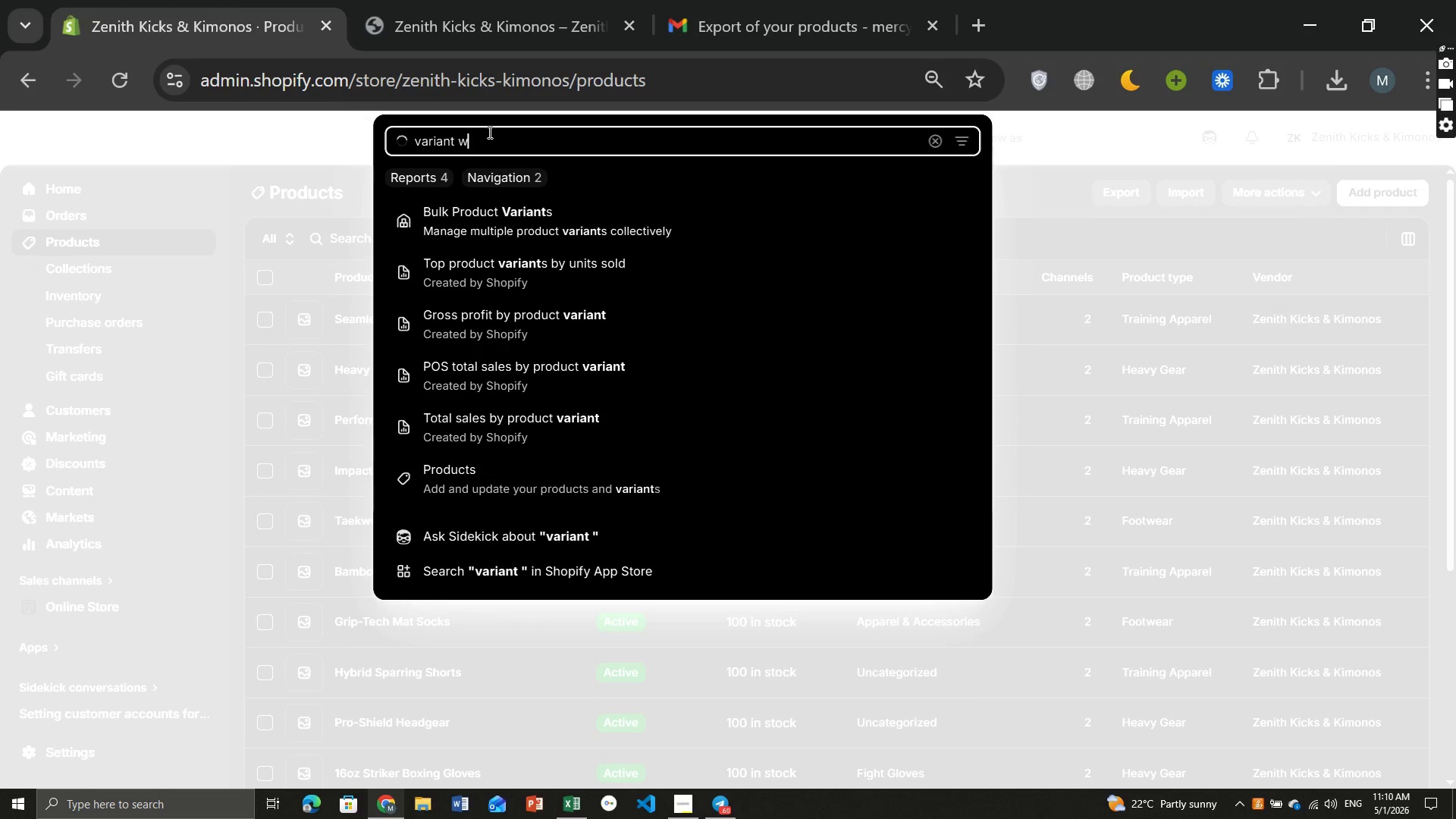 
key(E)
 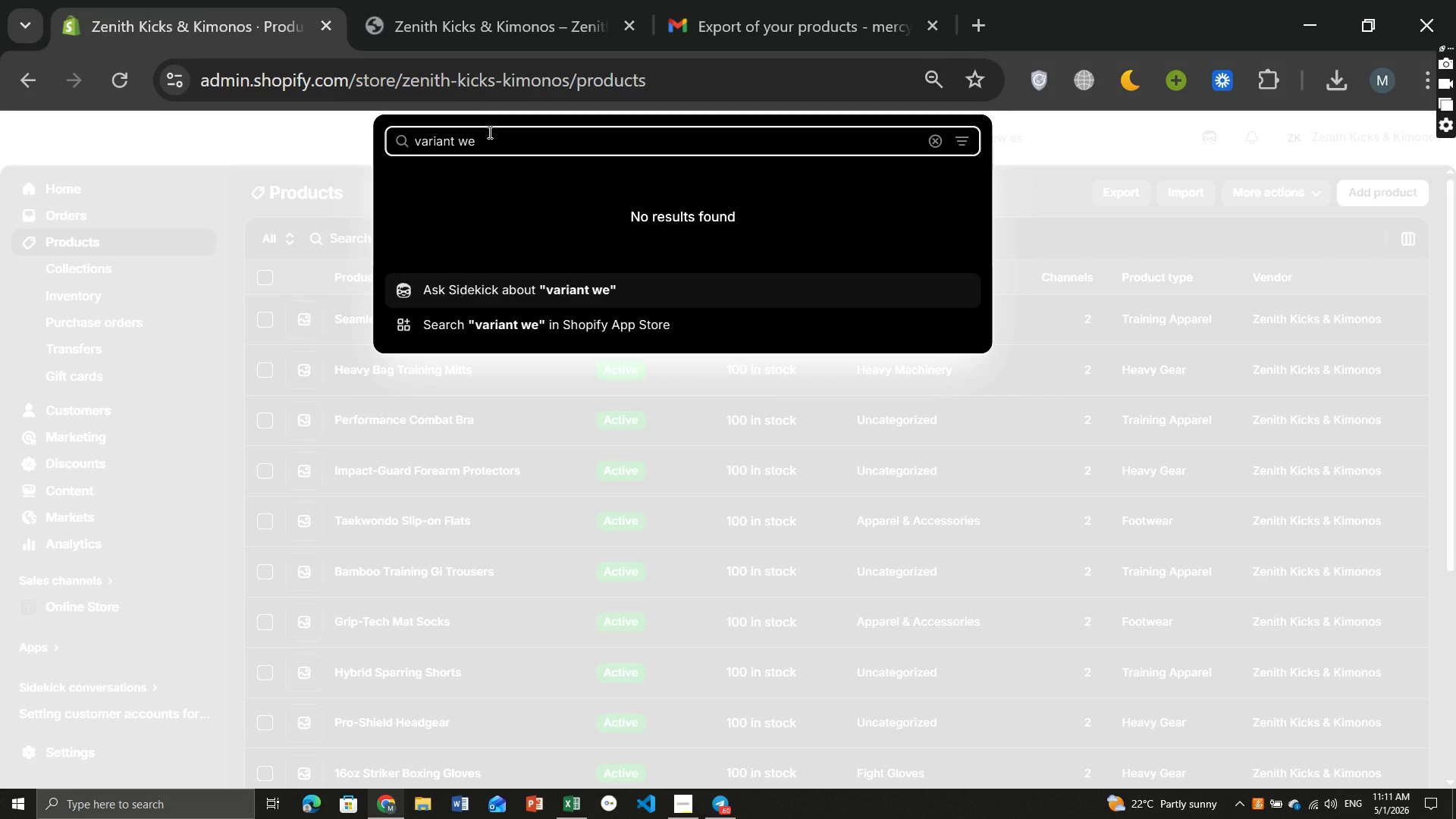 
type(ight)
 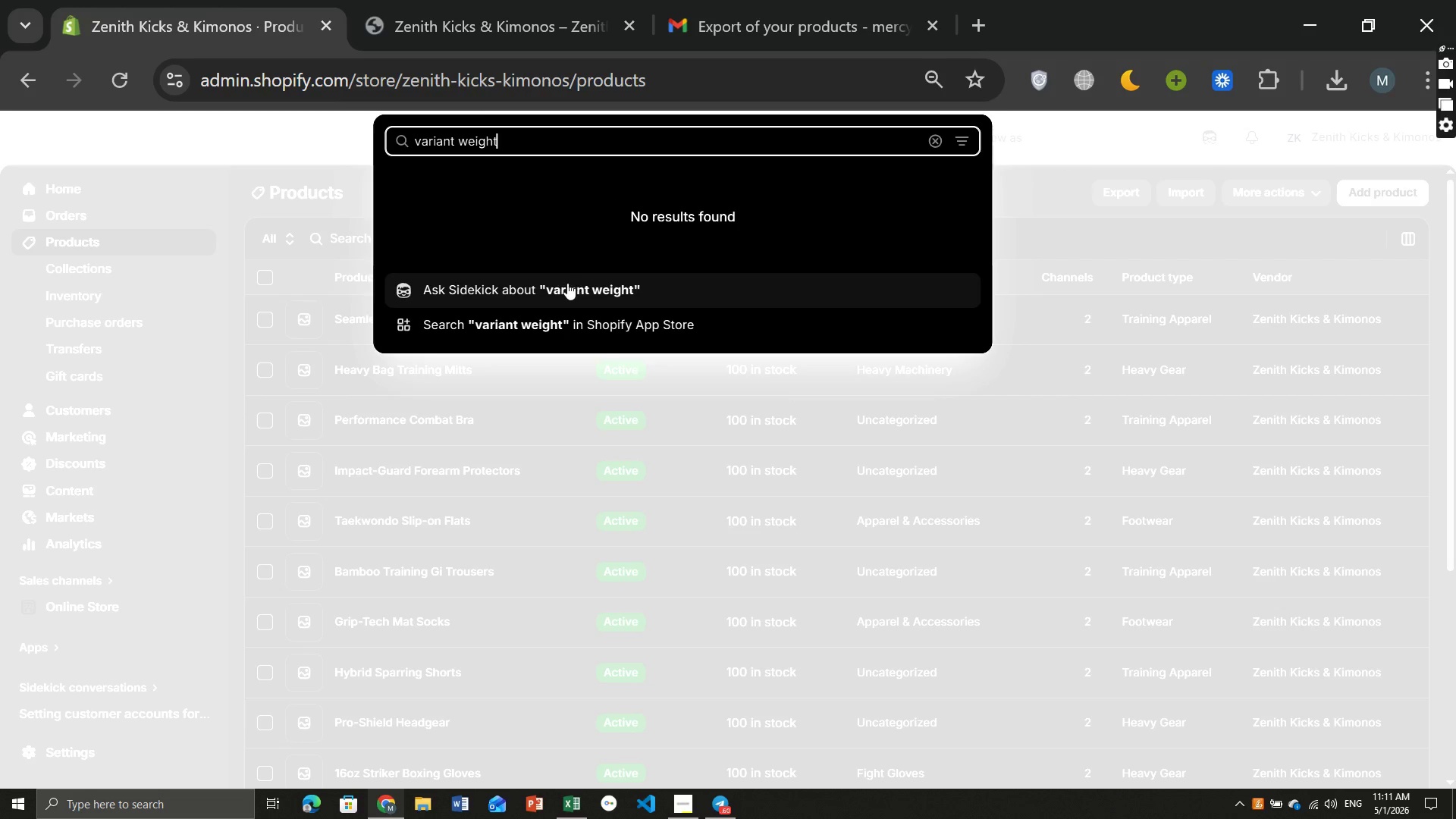 
left_click([565, 283])
 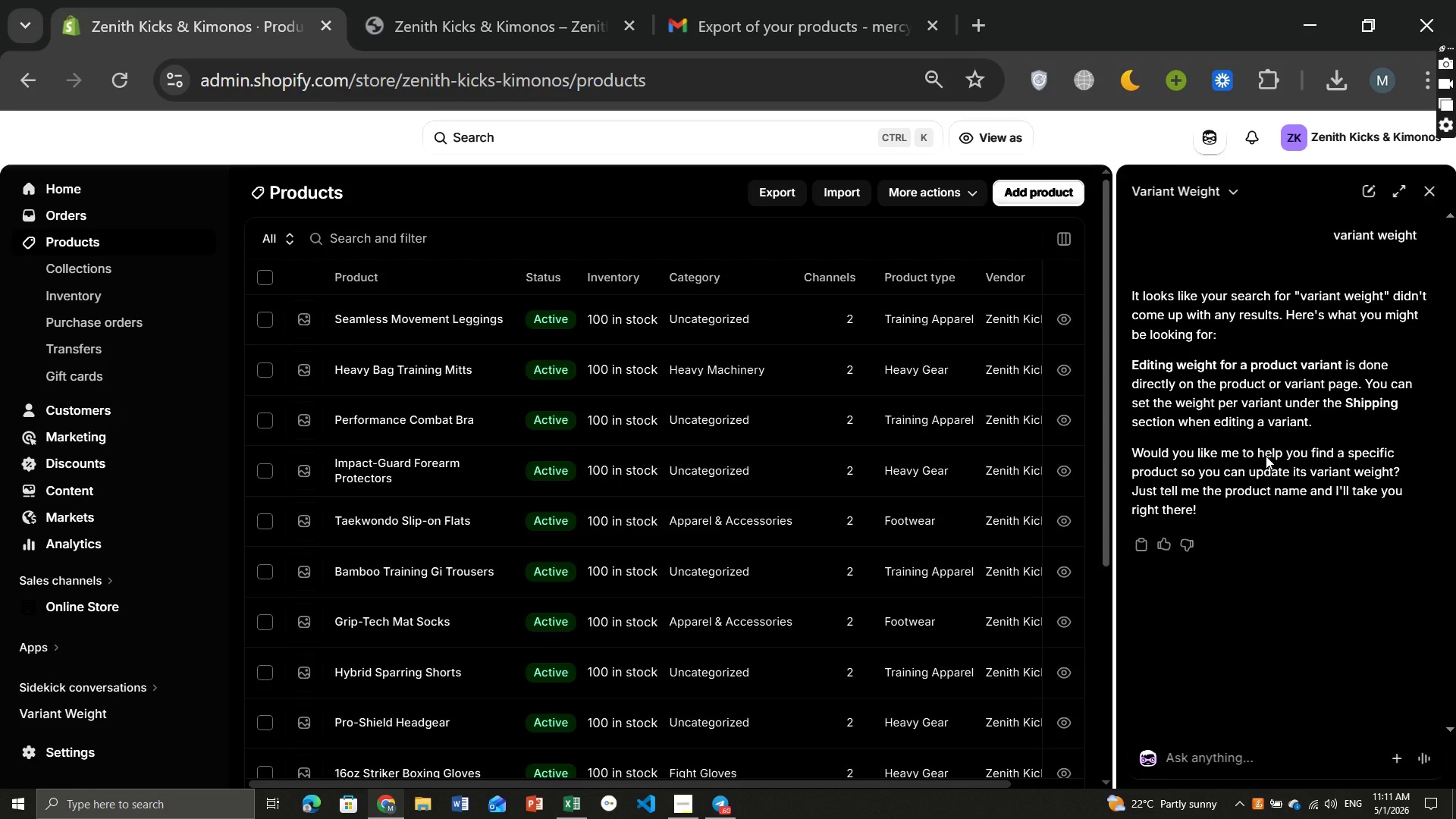 
wait(29.8)
 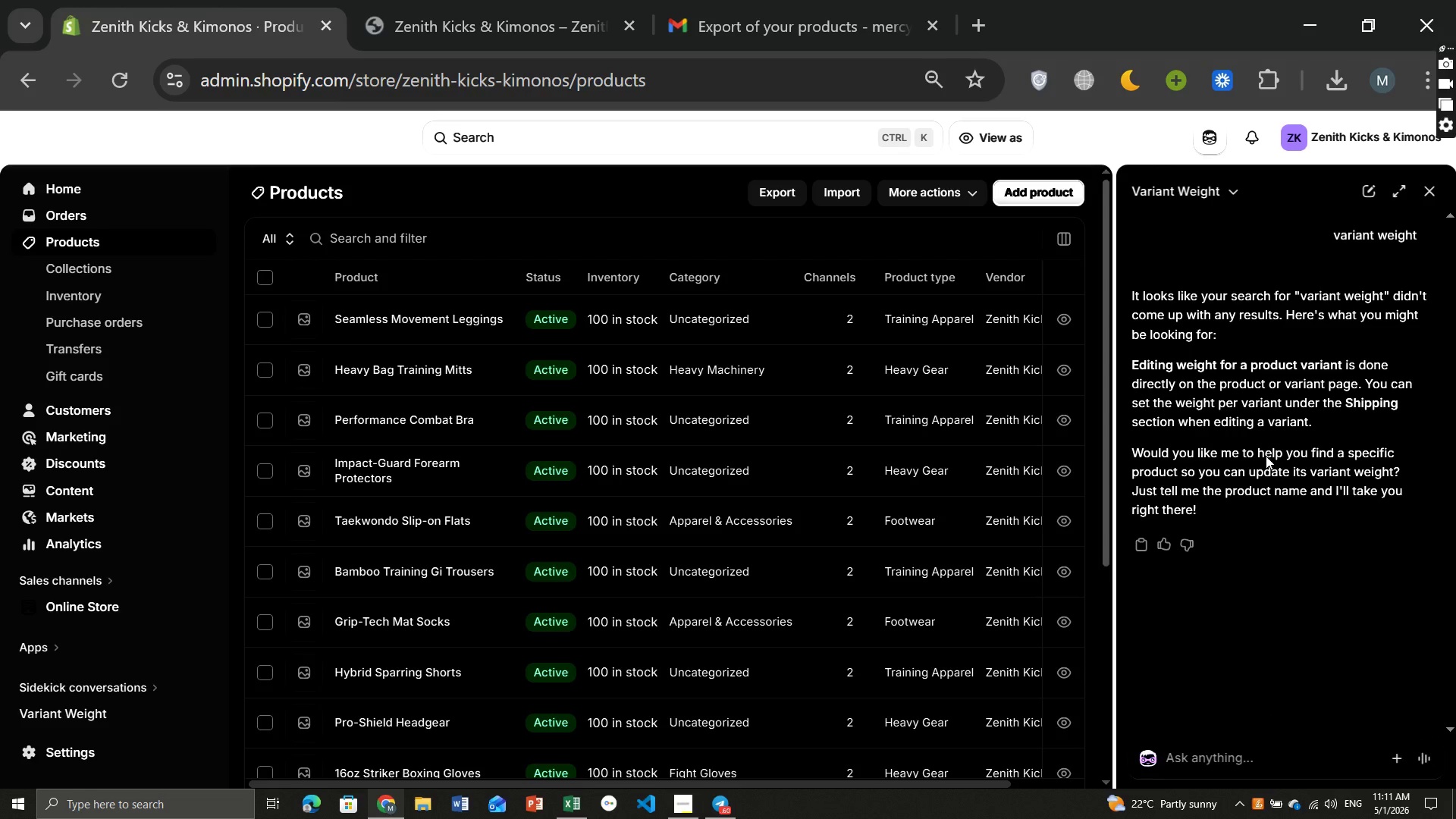 
left_click([378, 322])
 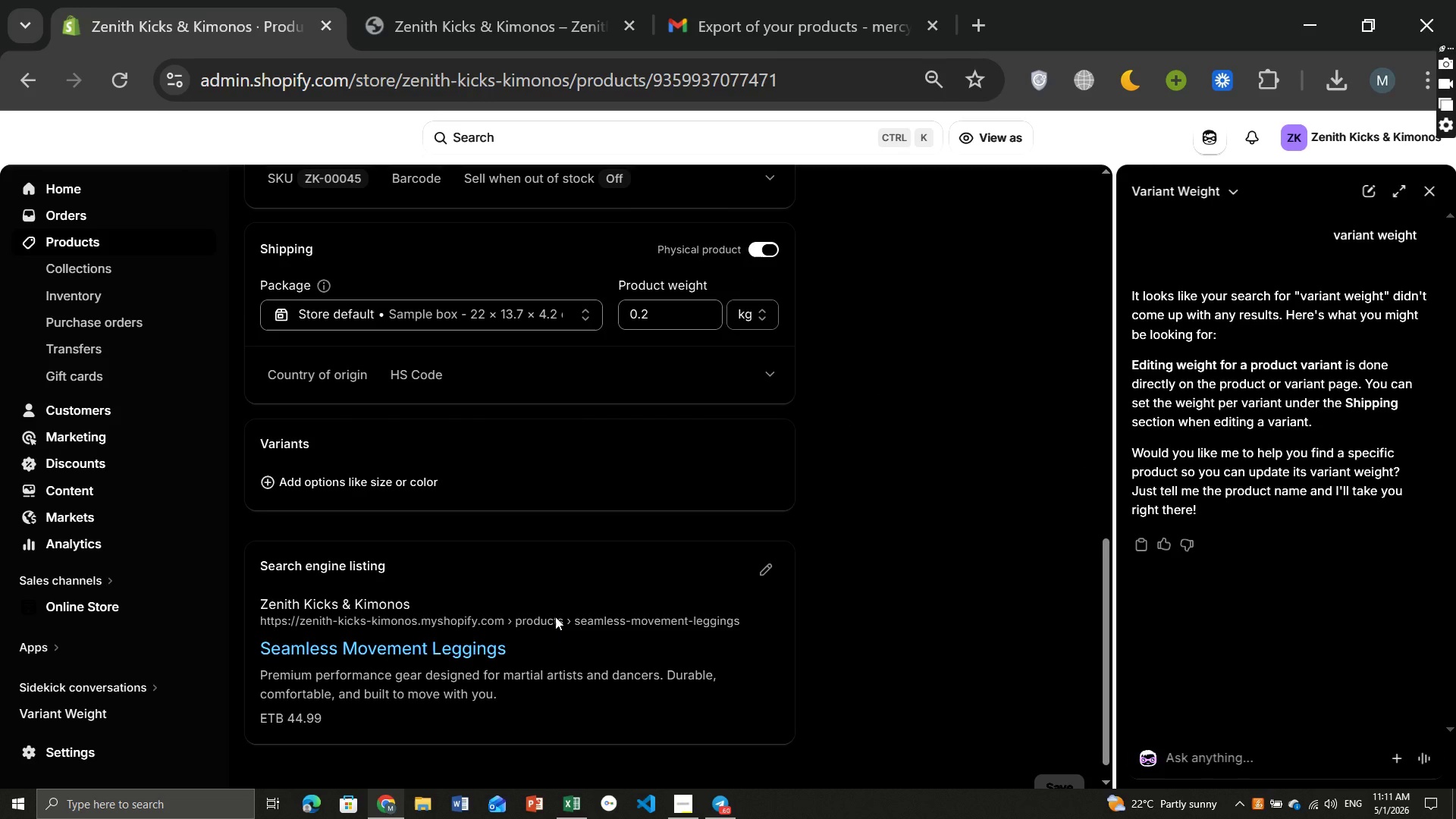 
wait(12.91)
 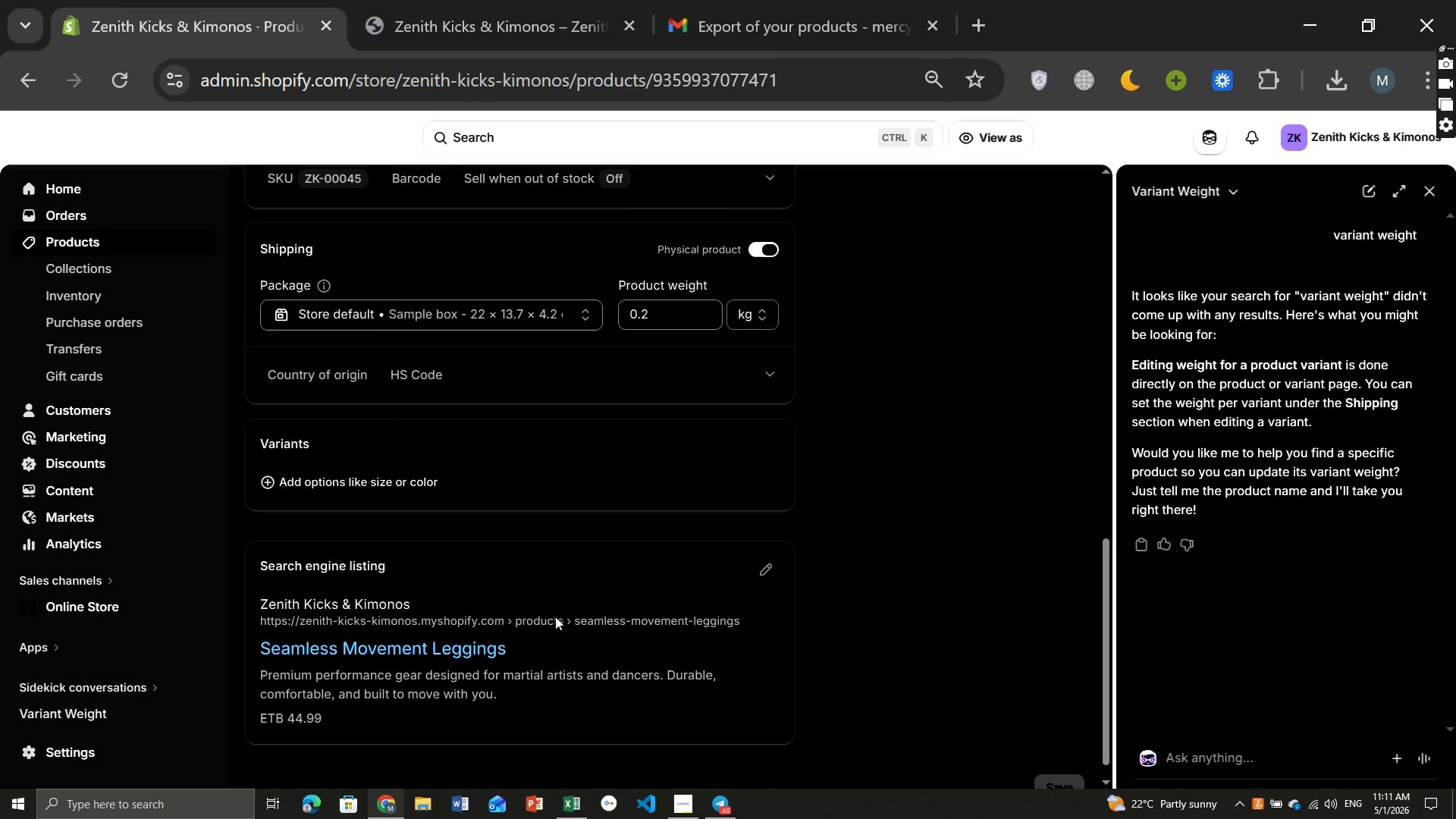 
left_click([1239, 752])
 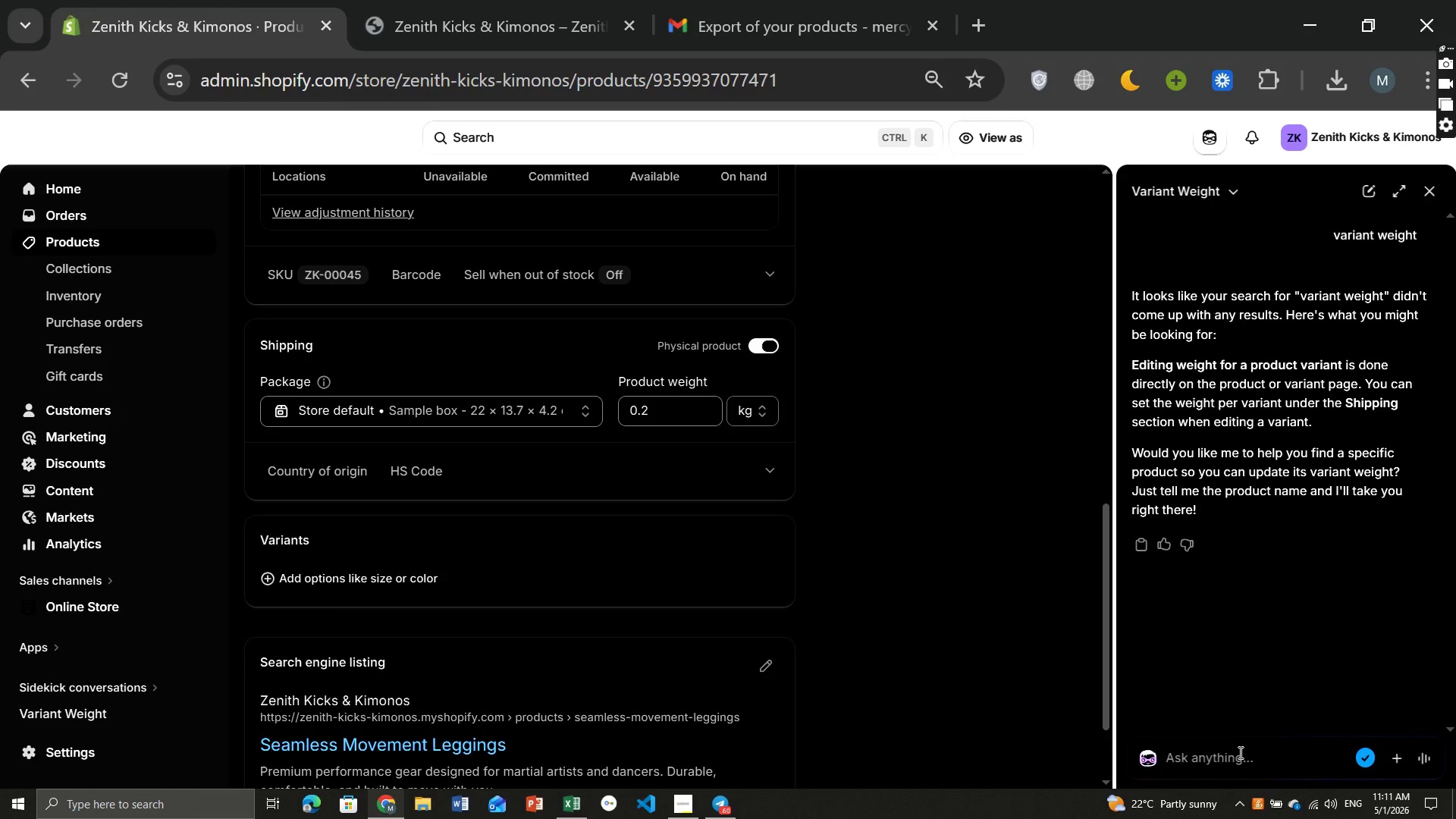 
wait(11.17)
 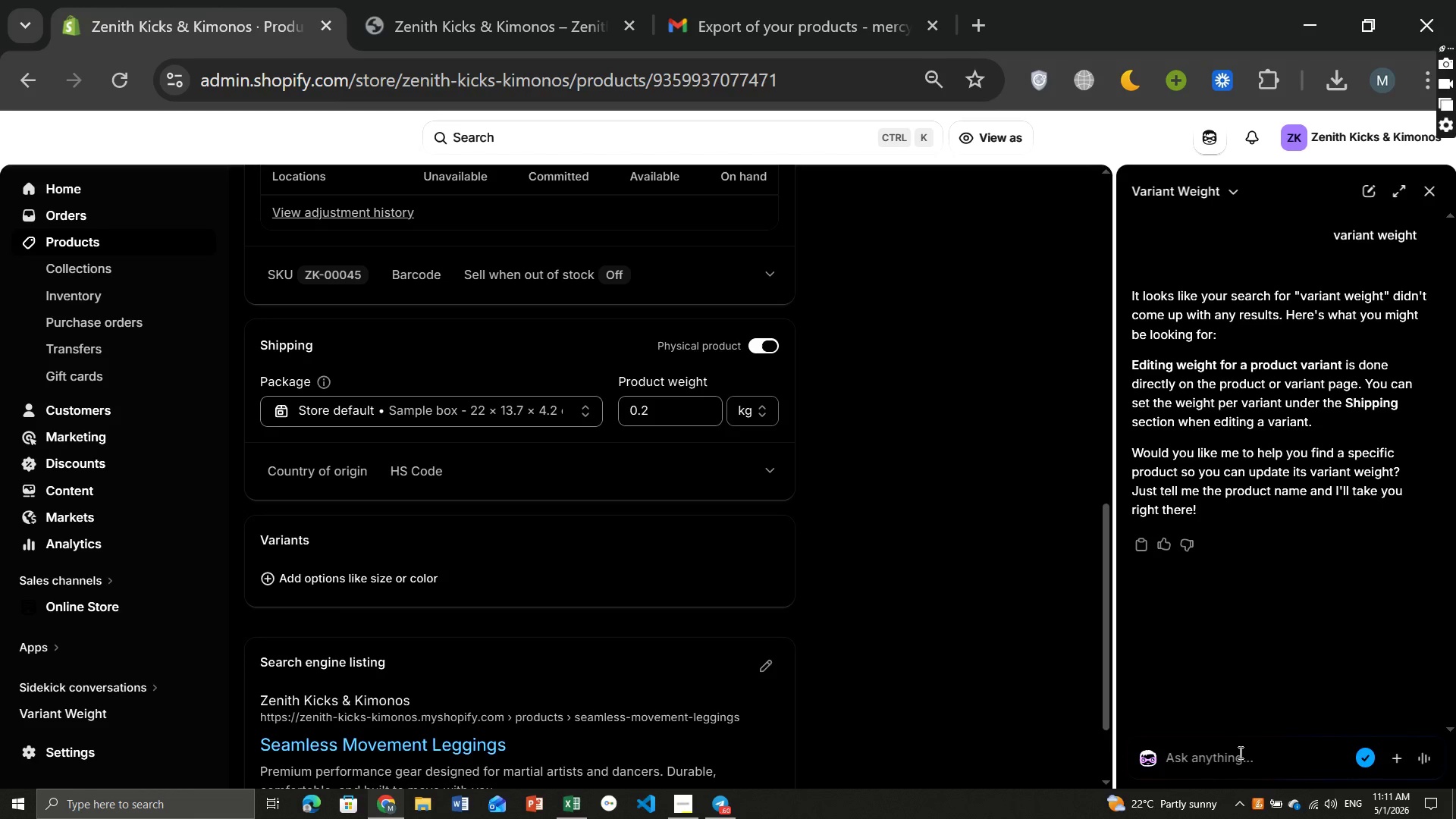 
type(How can I add a variant weight)
 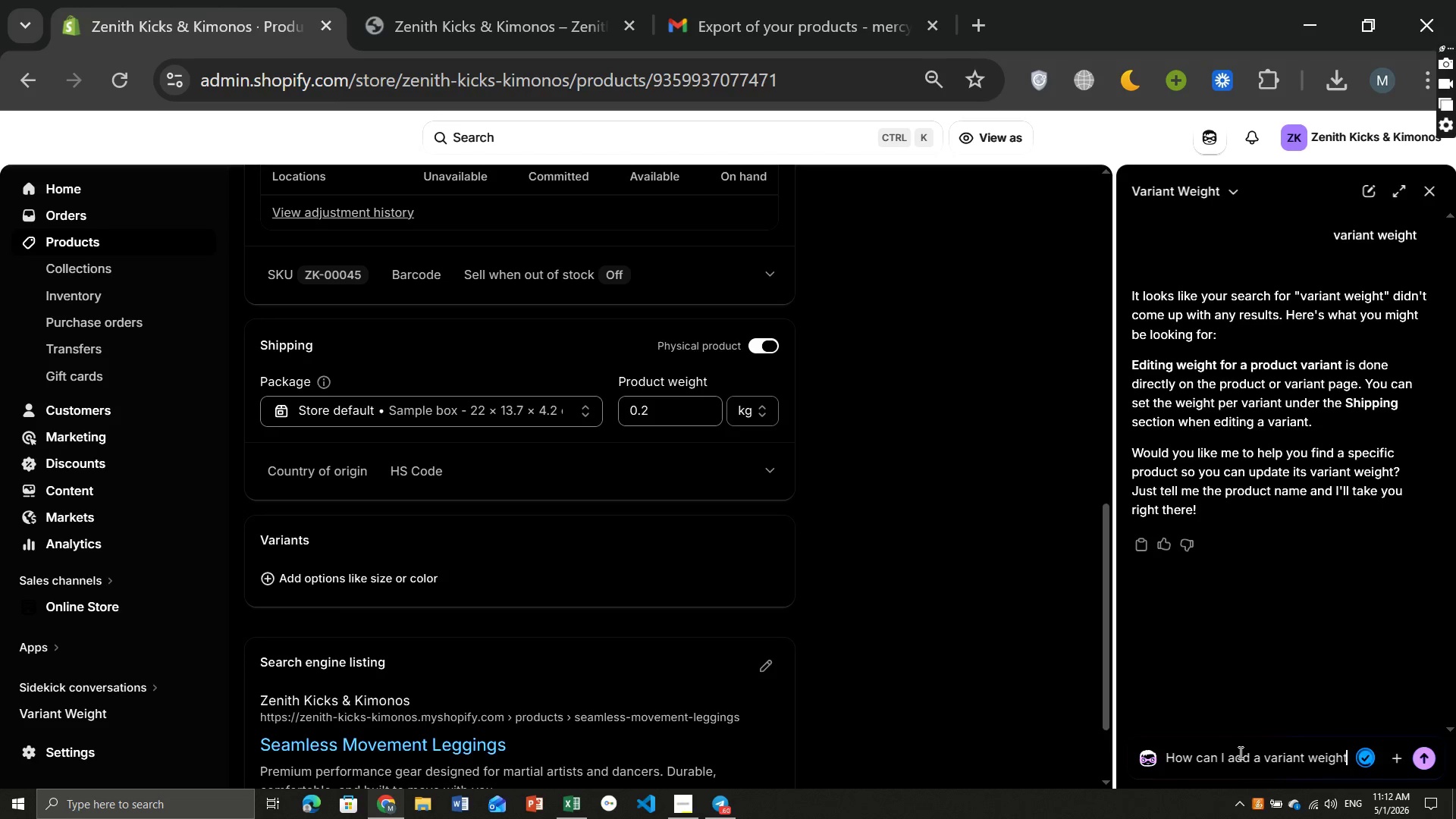 
key(Enter)
 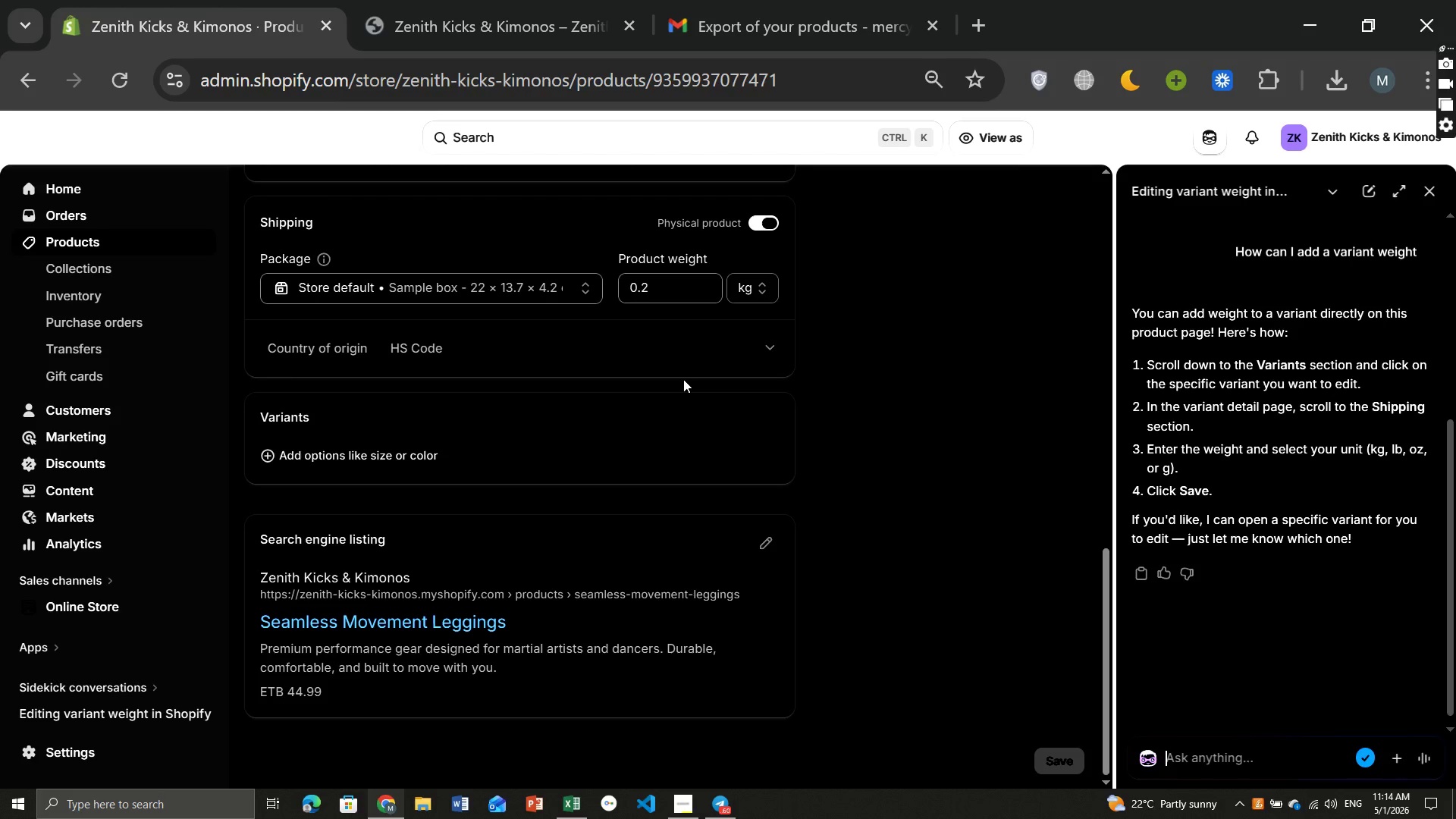 
wait(154.55)
 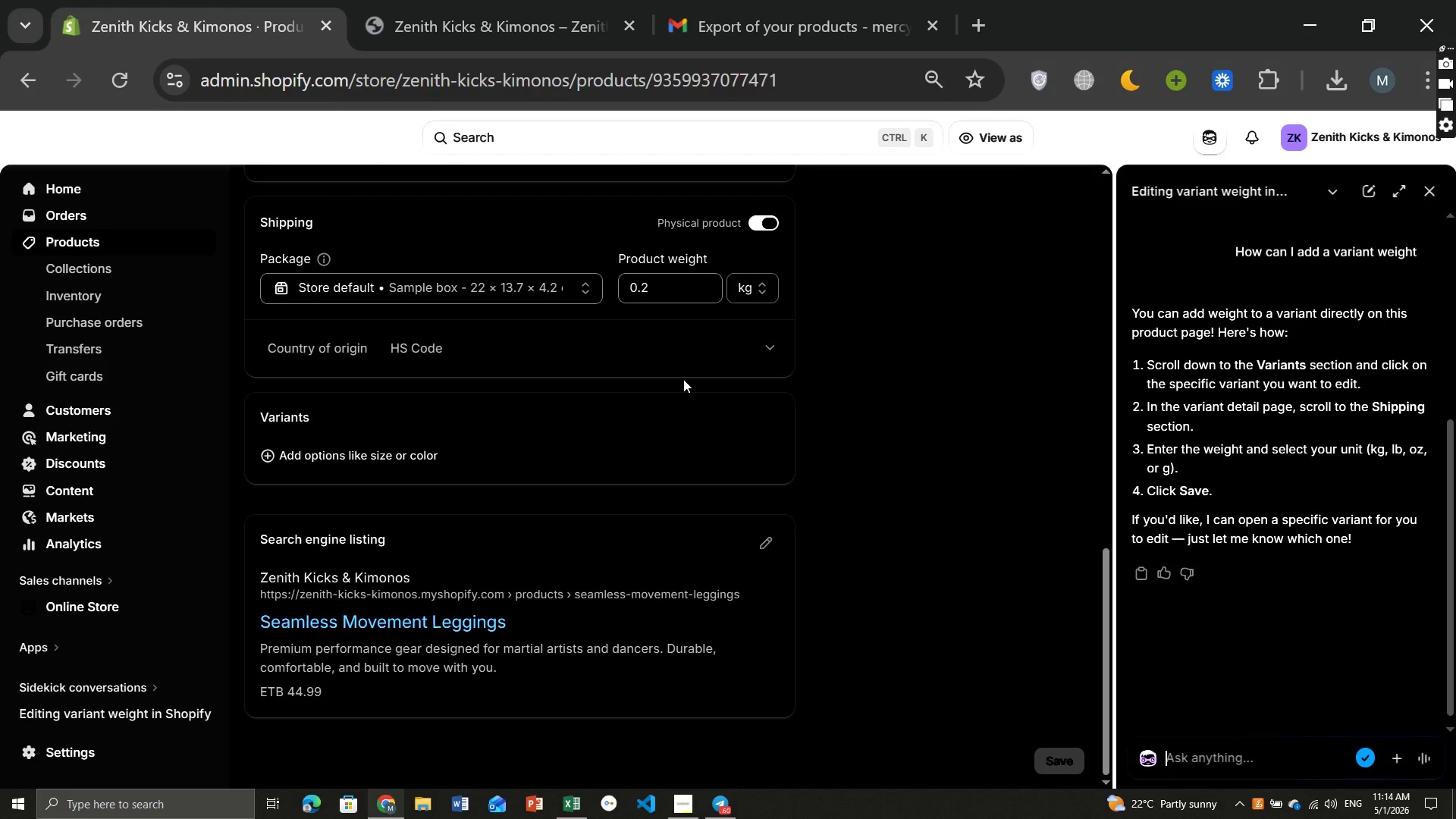 
left_click([1430, 192])
 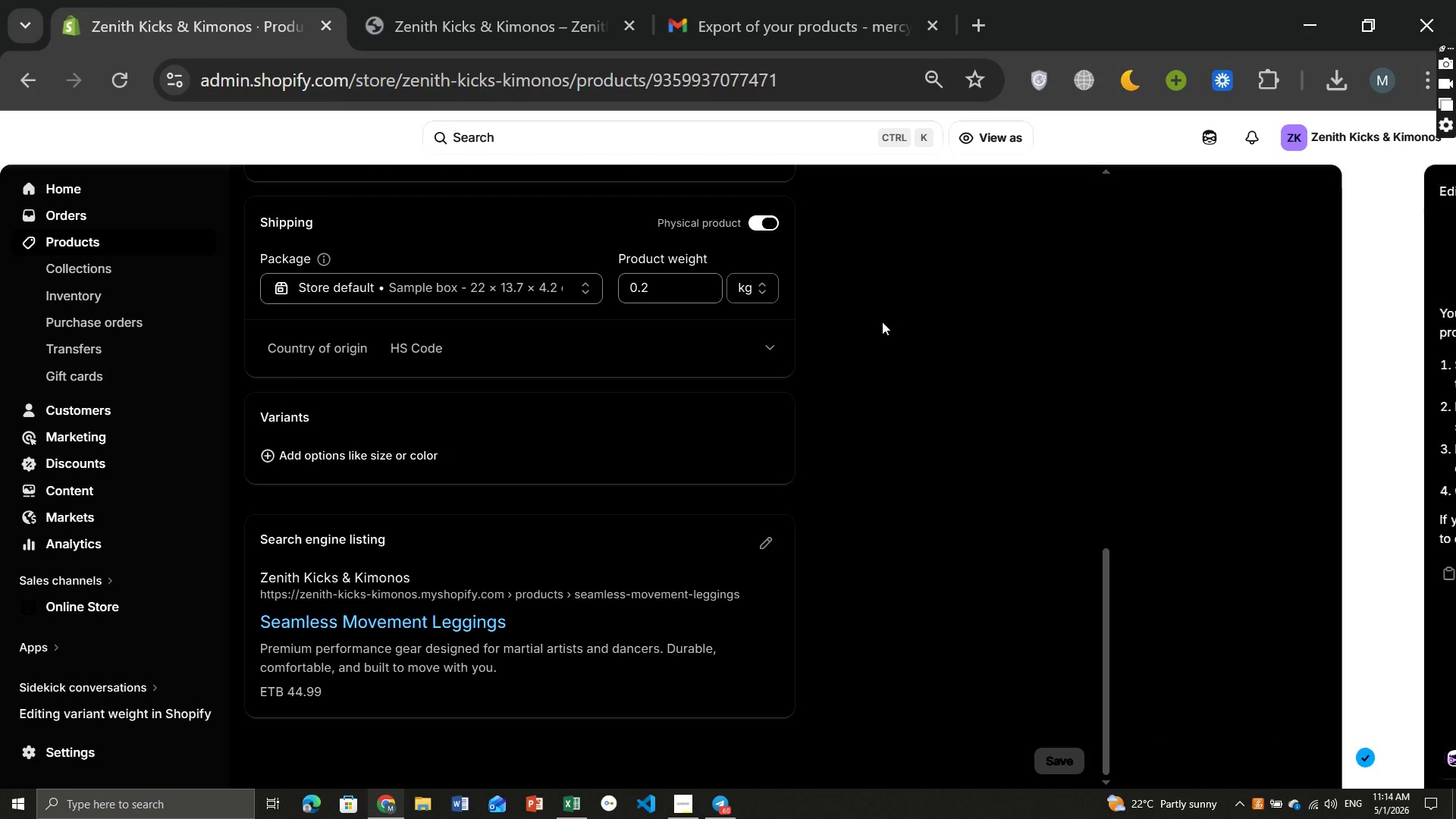 
mouse_move([852, 329])
 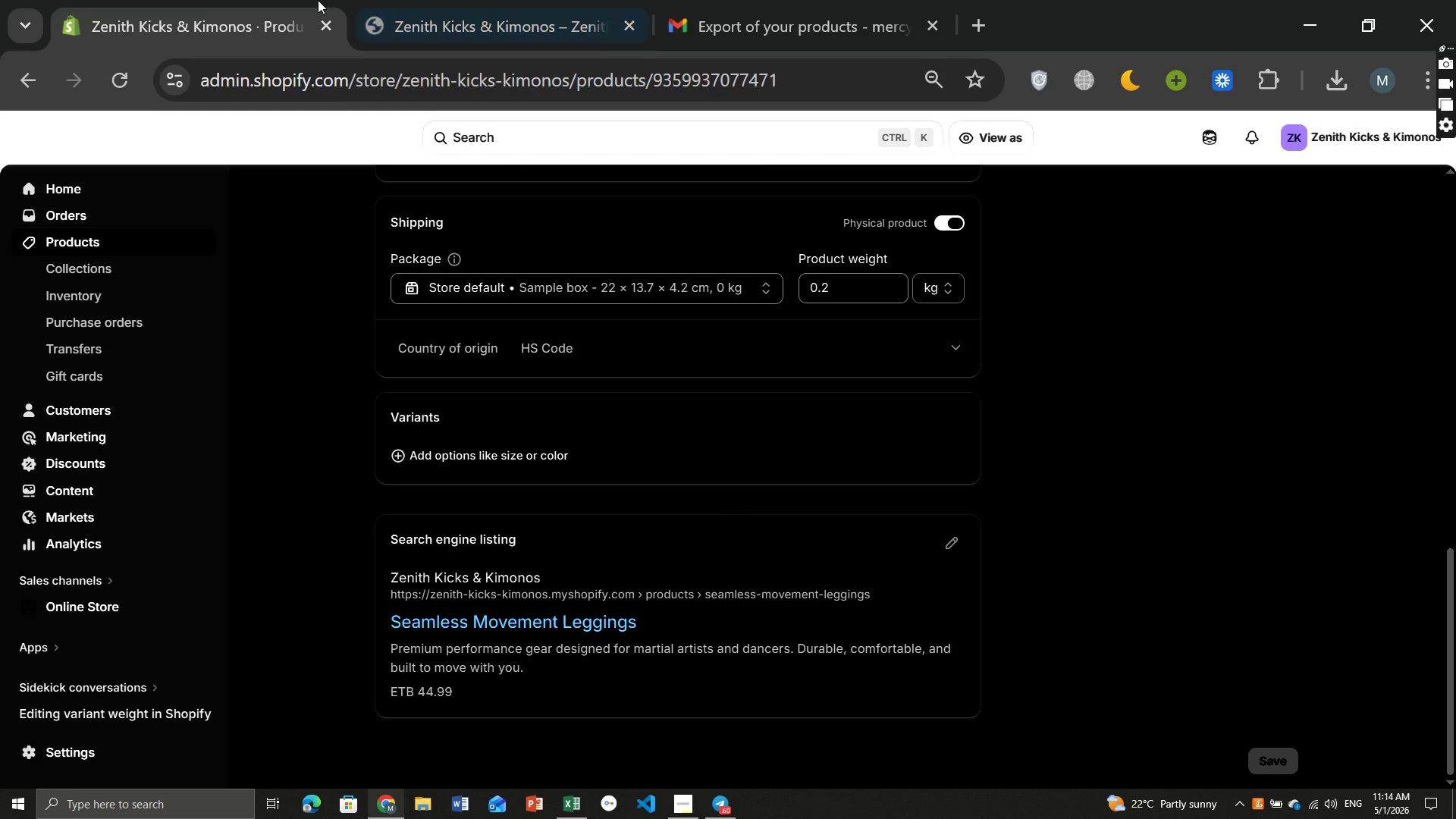 
mouse_move([337, 26])
 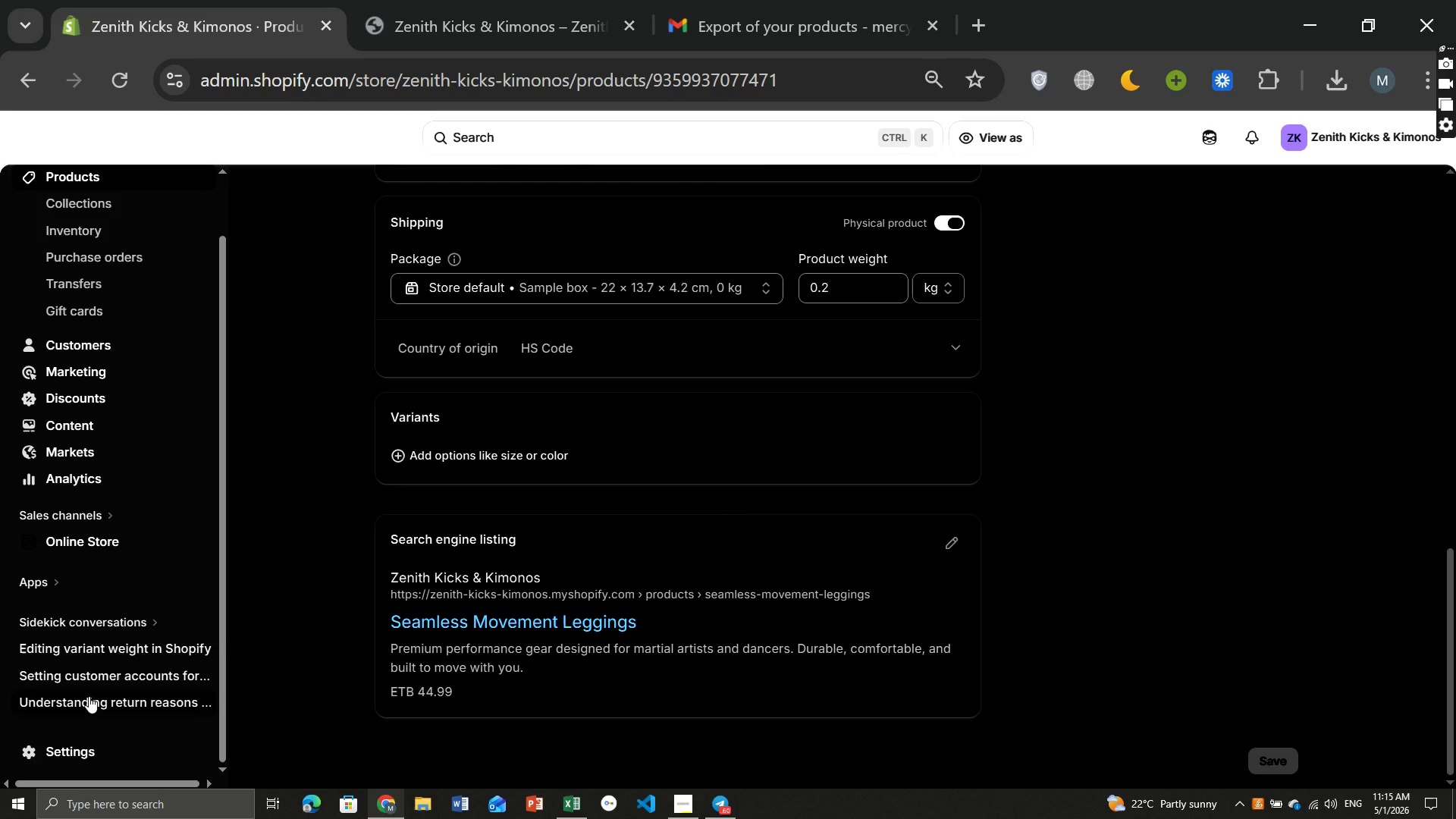 
wait(8.9)
 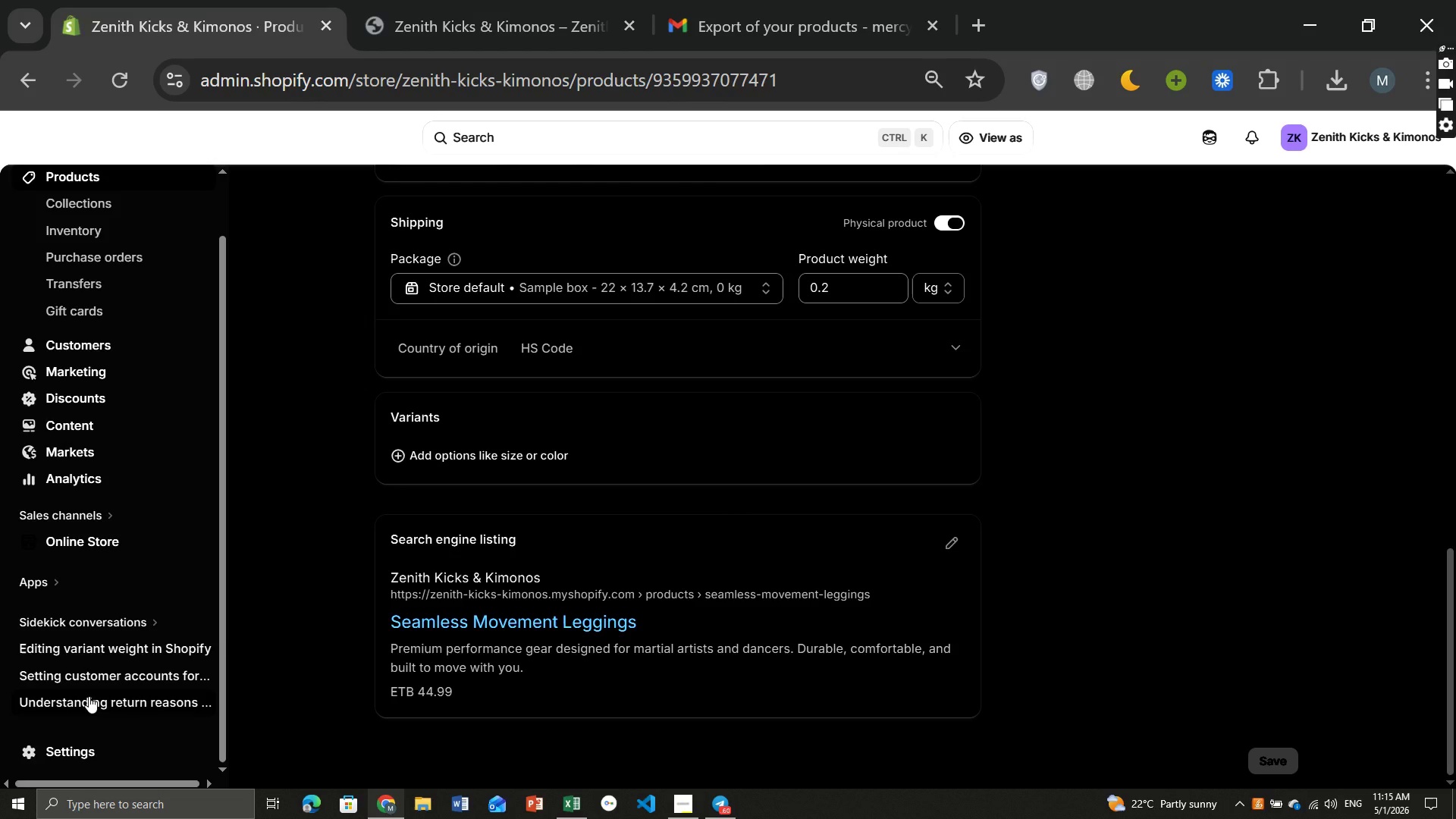 
left_click([65, 595])
 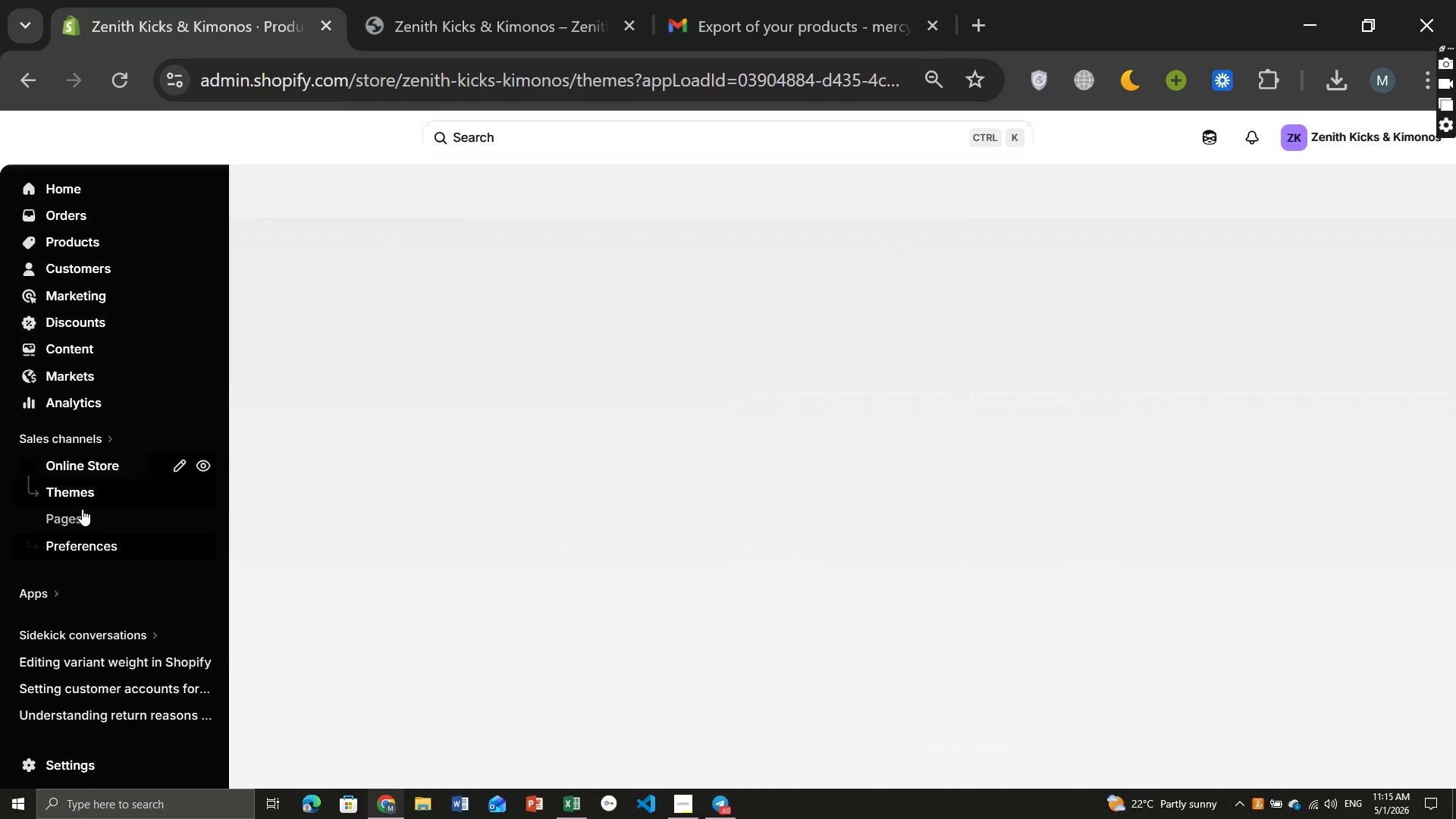 
left_click([71, 515])
 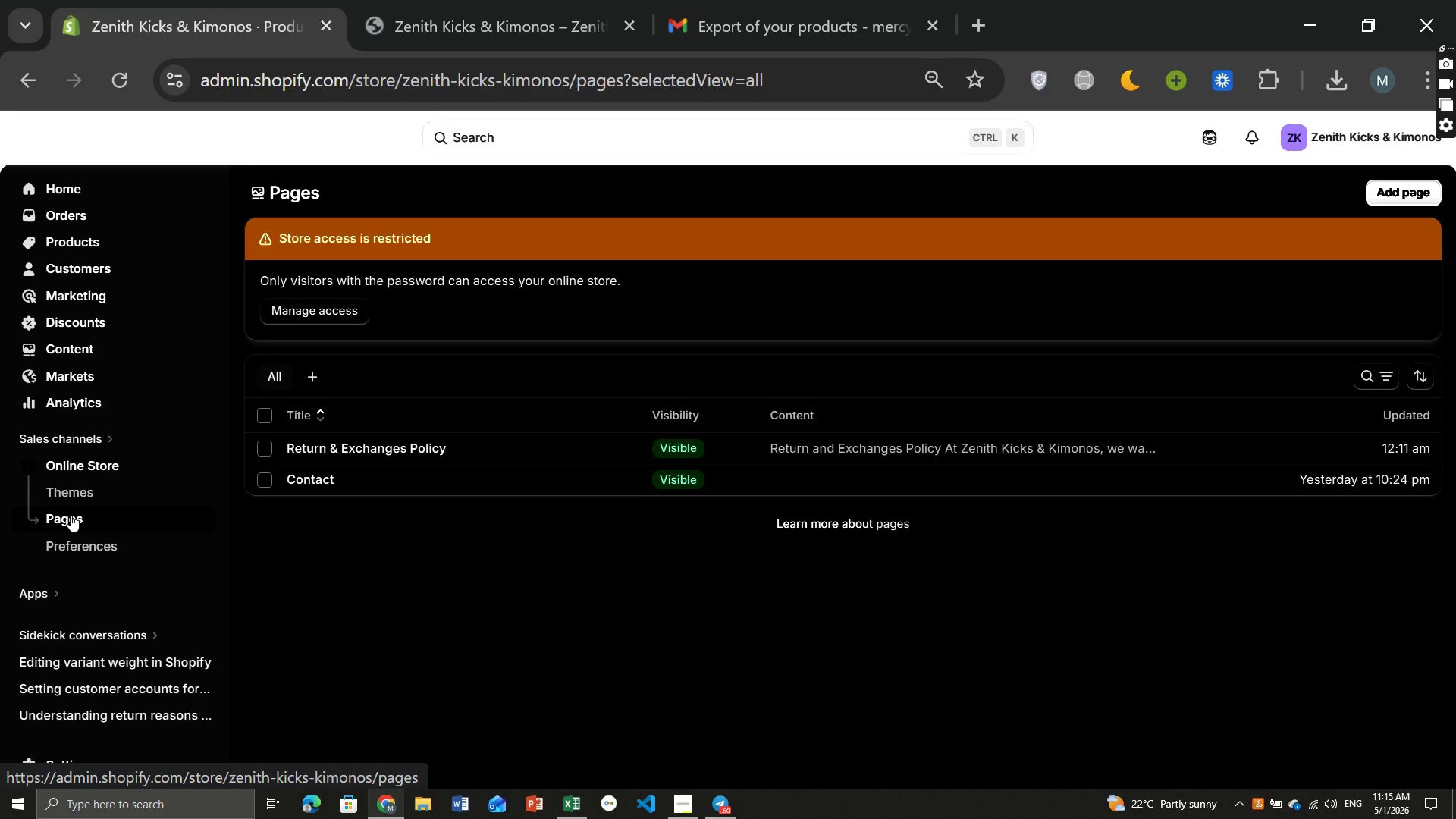 
wait(25.92)
 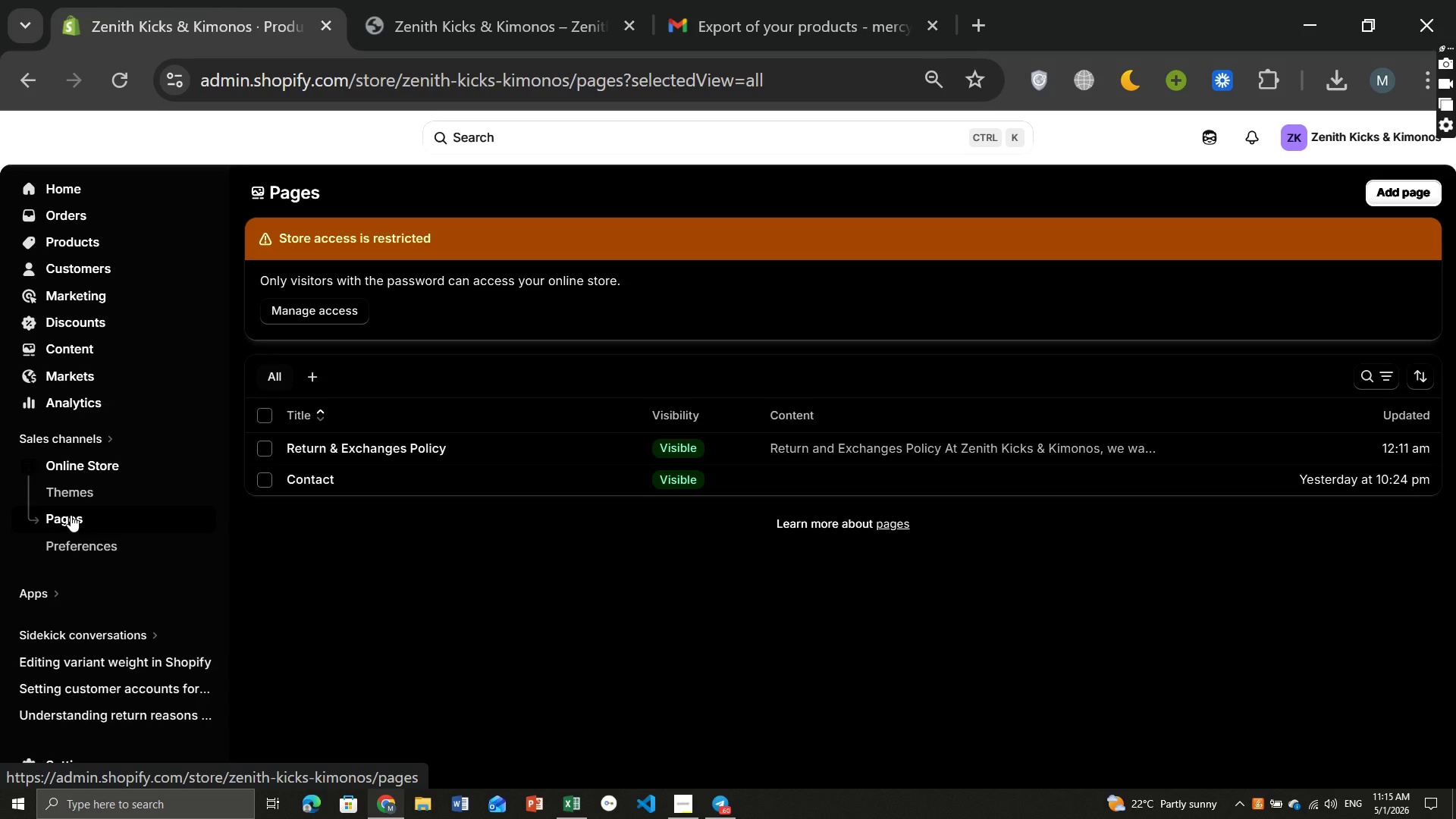 
left_click([375, 443])
 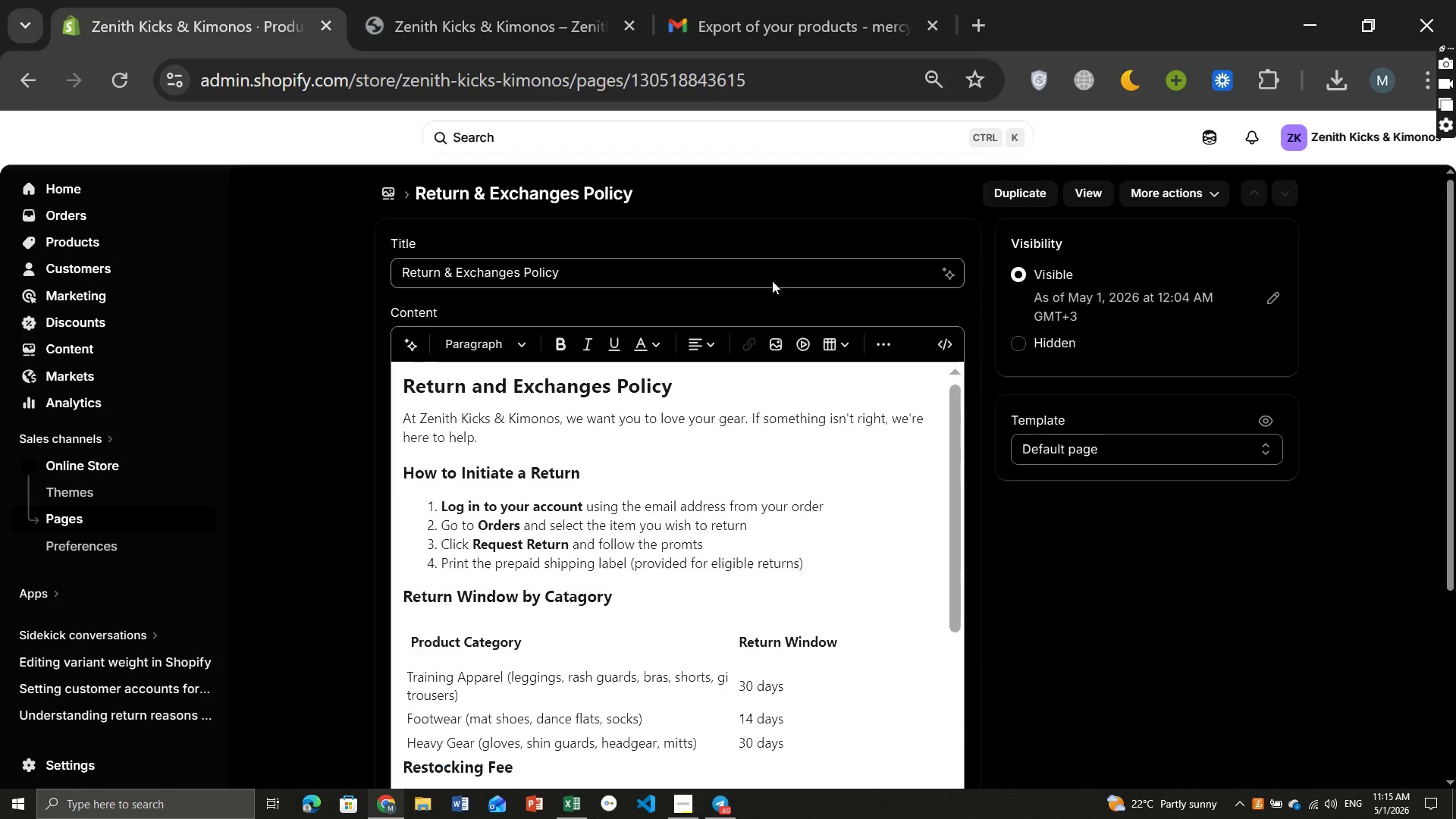 
wait(5.55)
 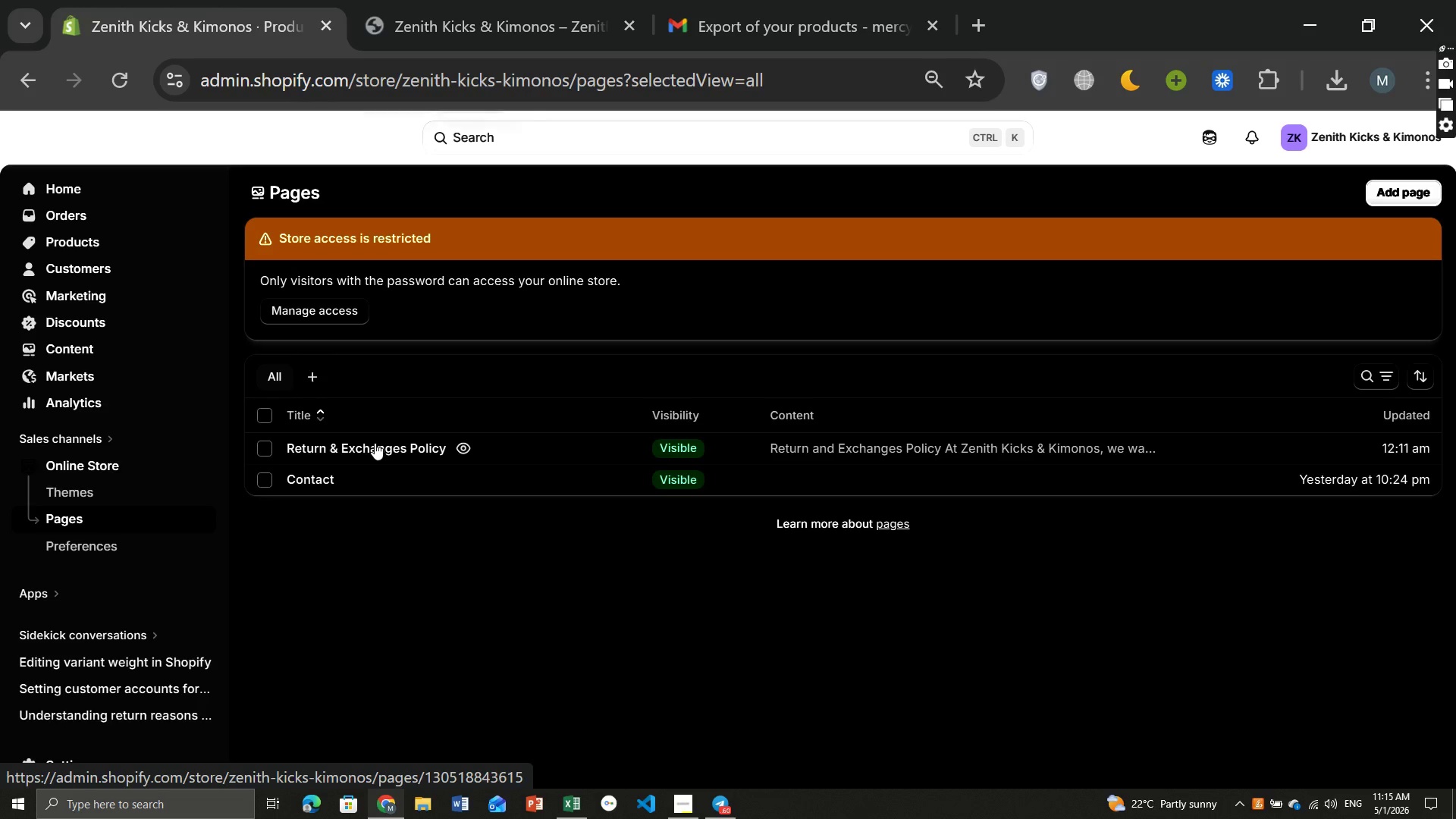 
left_click([1090, 188])
 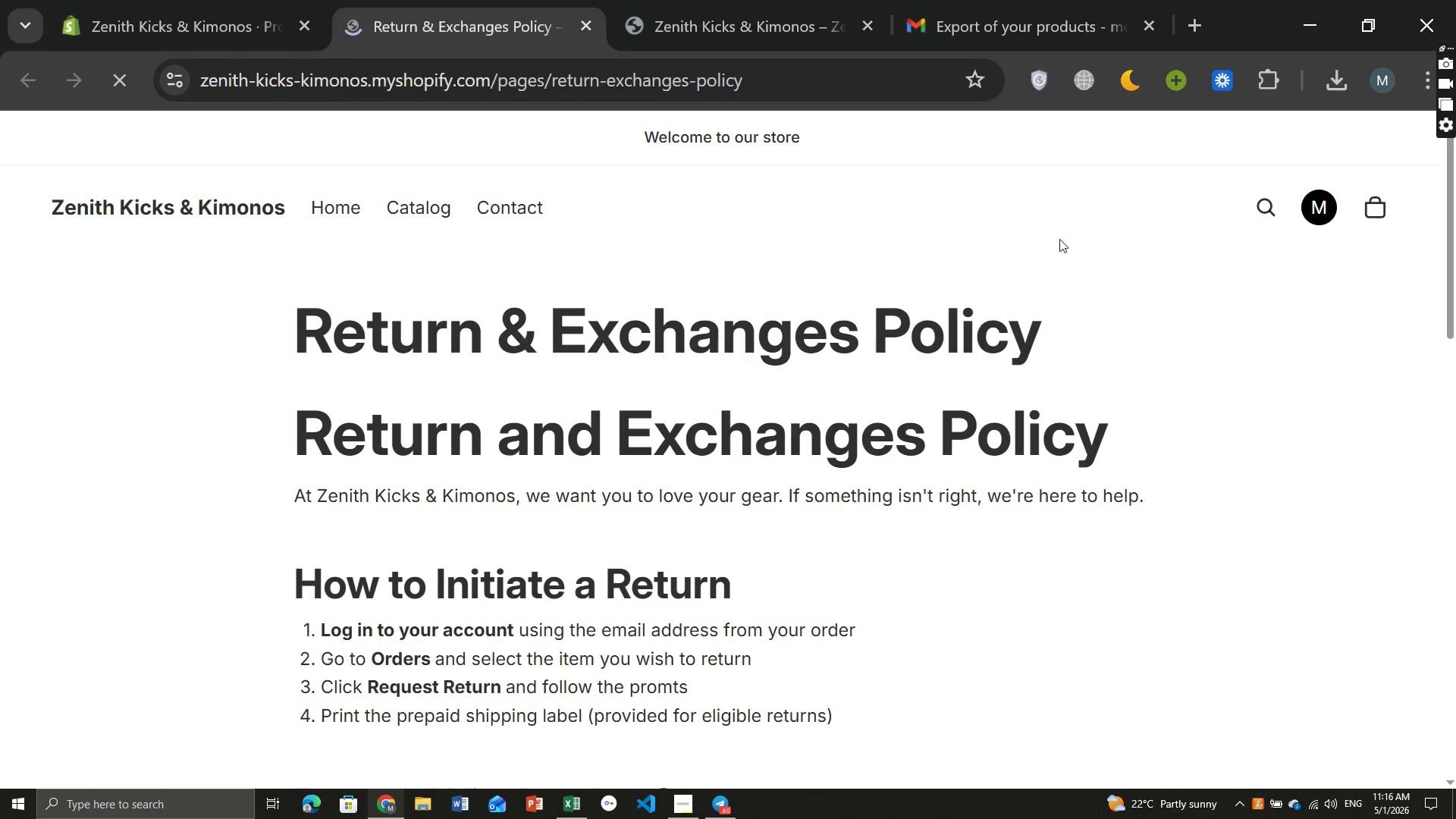 
wait(22.52)
 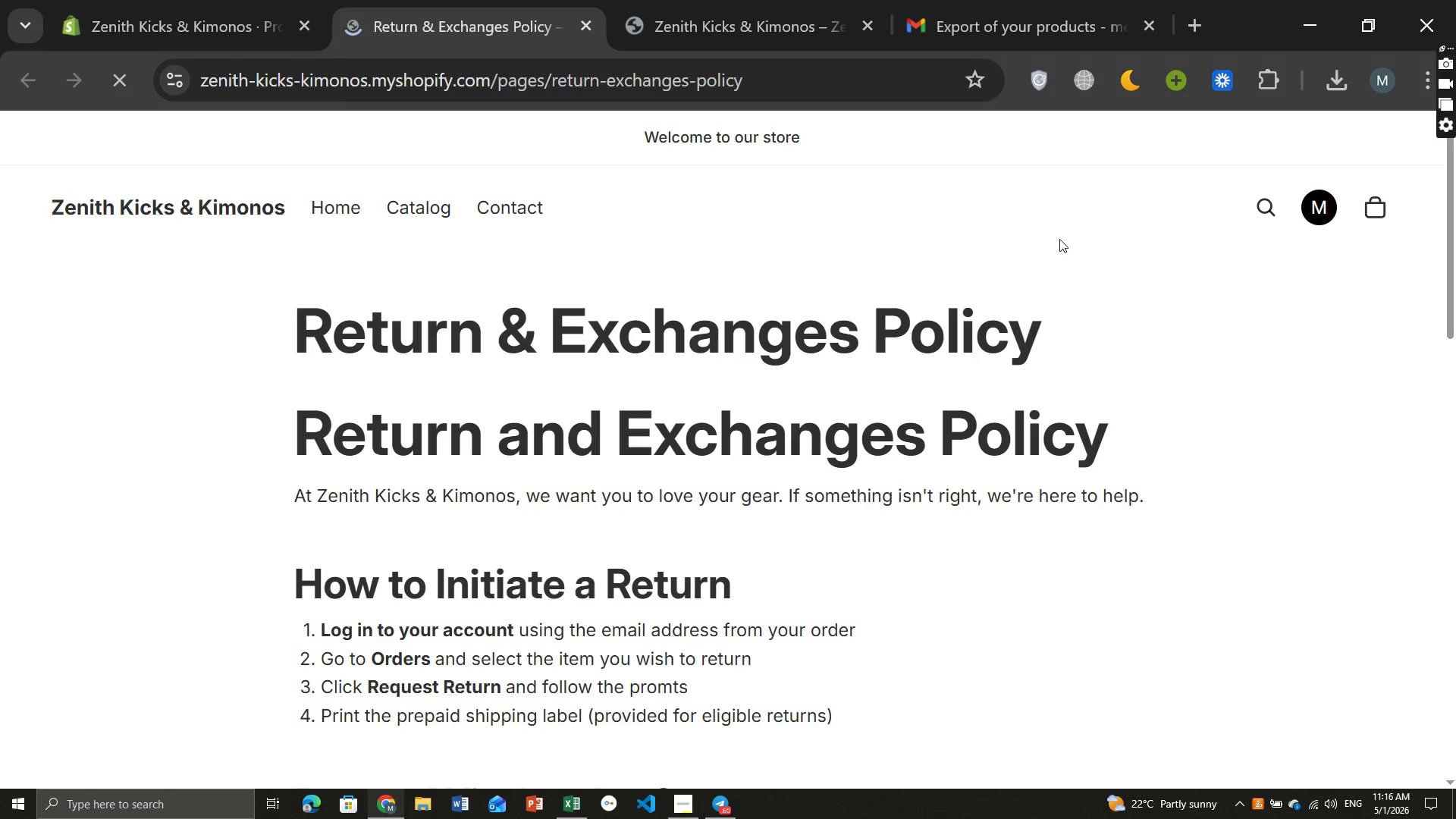 
hold_key(key=MetaLeft, duration=1.5)
 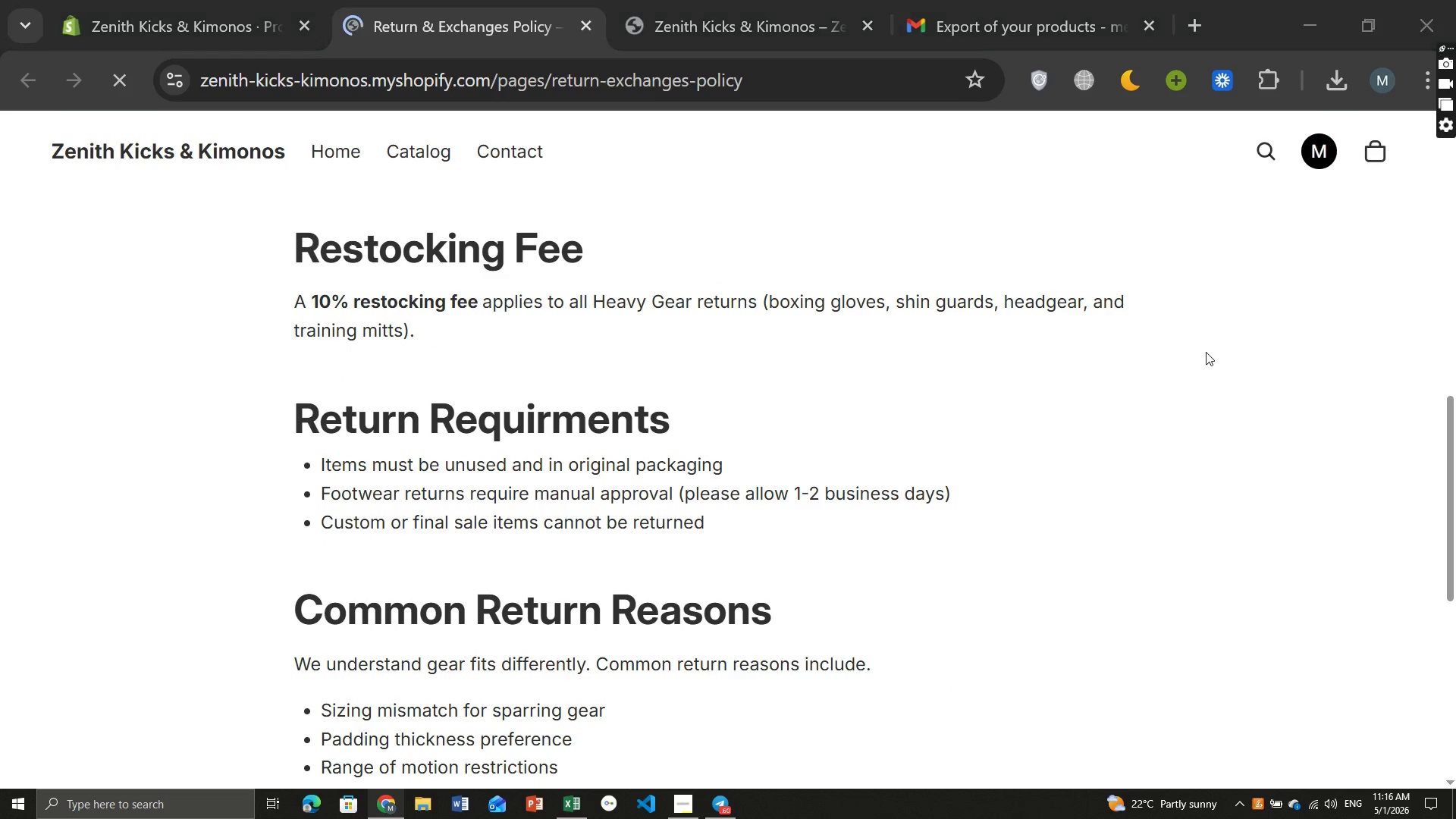 
hold_key(key=MetaLeft, duration=0.45)
 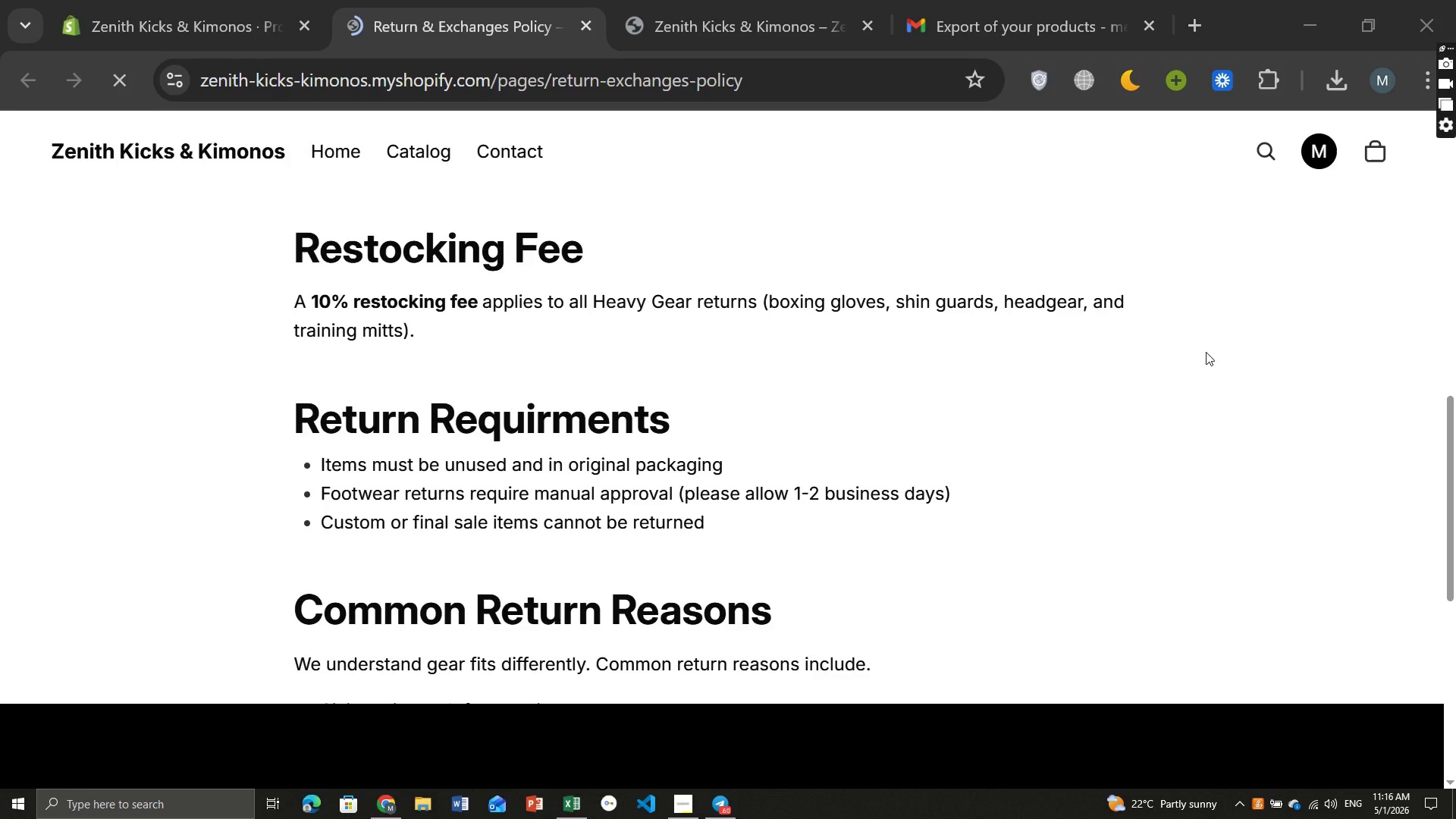 
key(Control+Minus)
 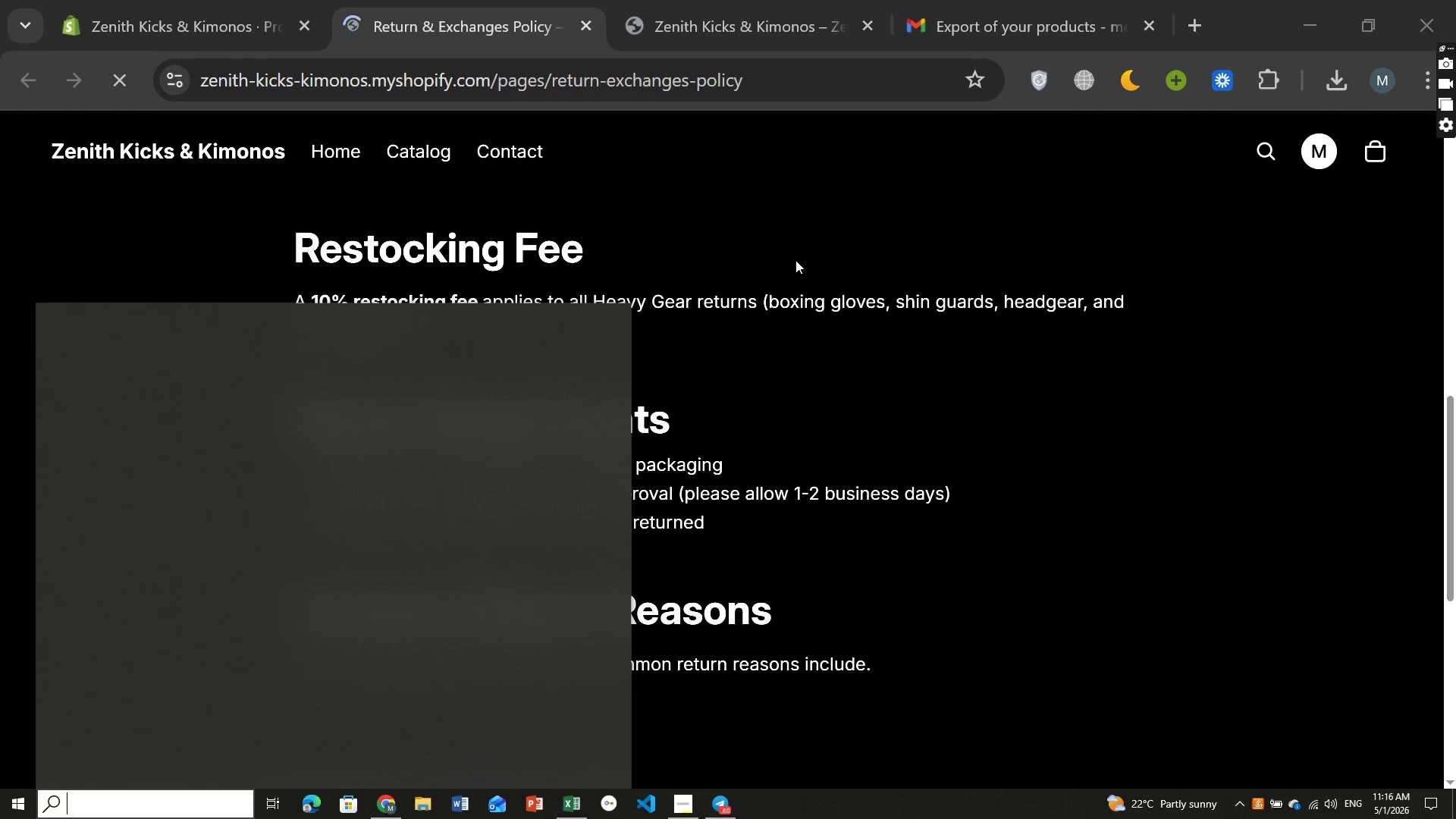 
left_click([795, 260])
 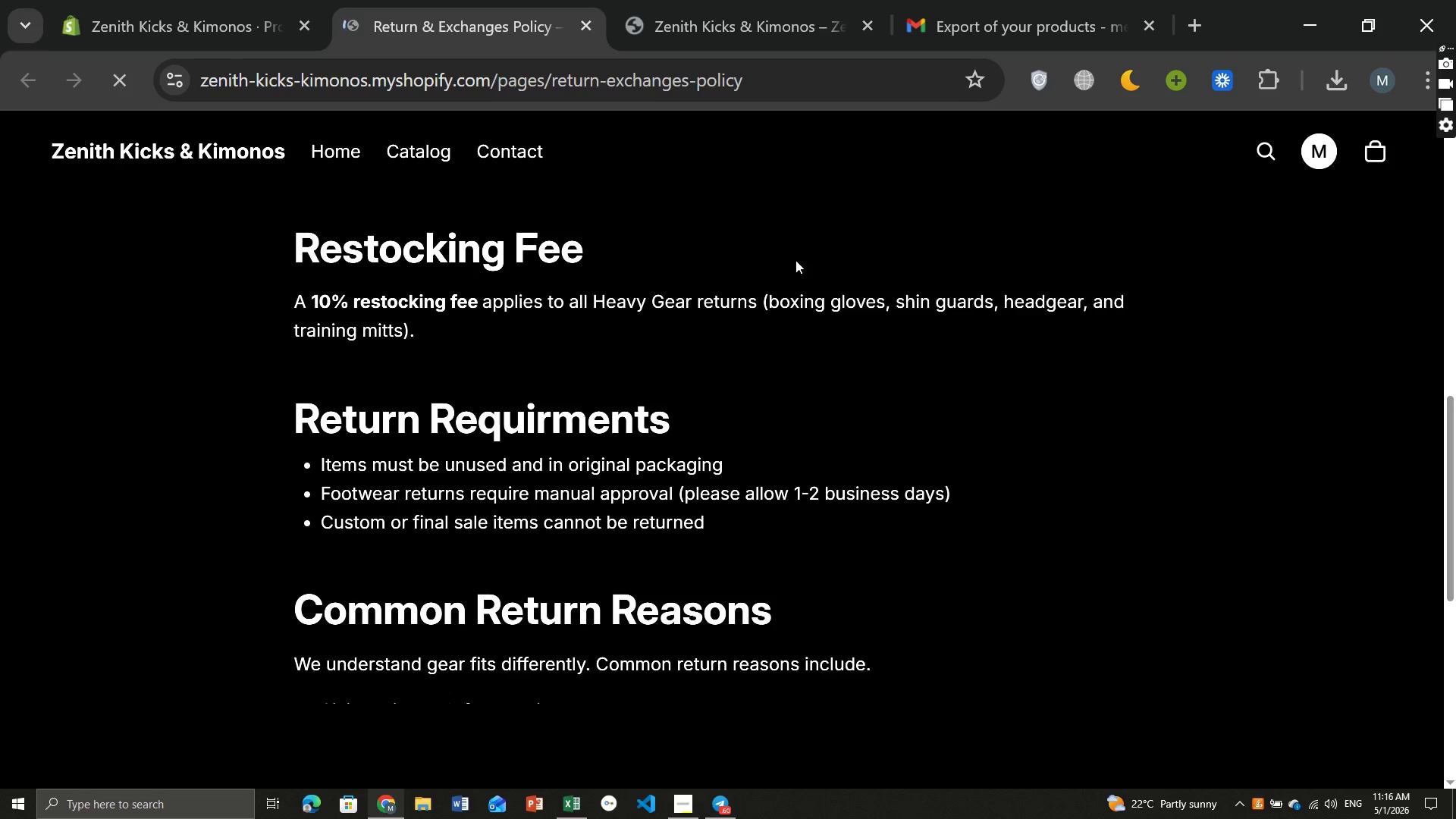 
key(Control+ControlLeft)
 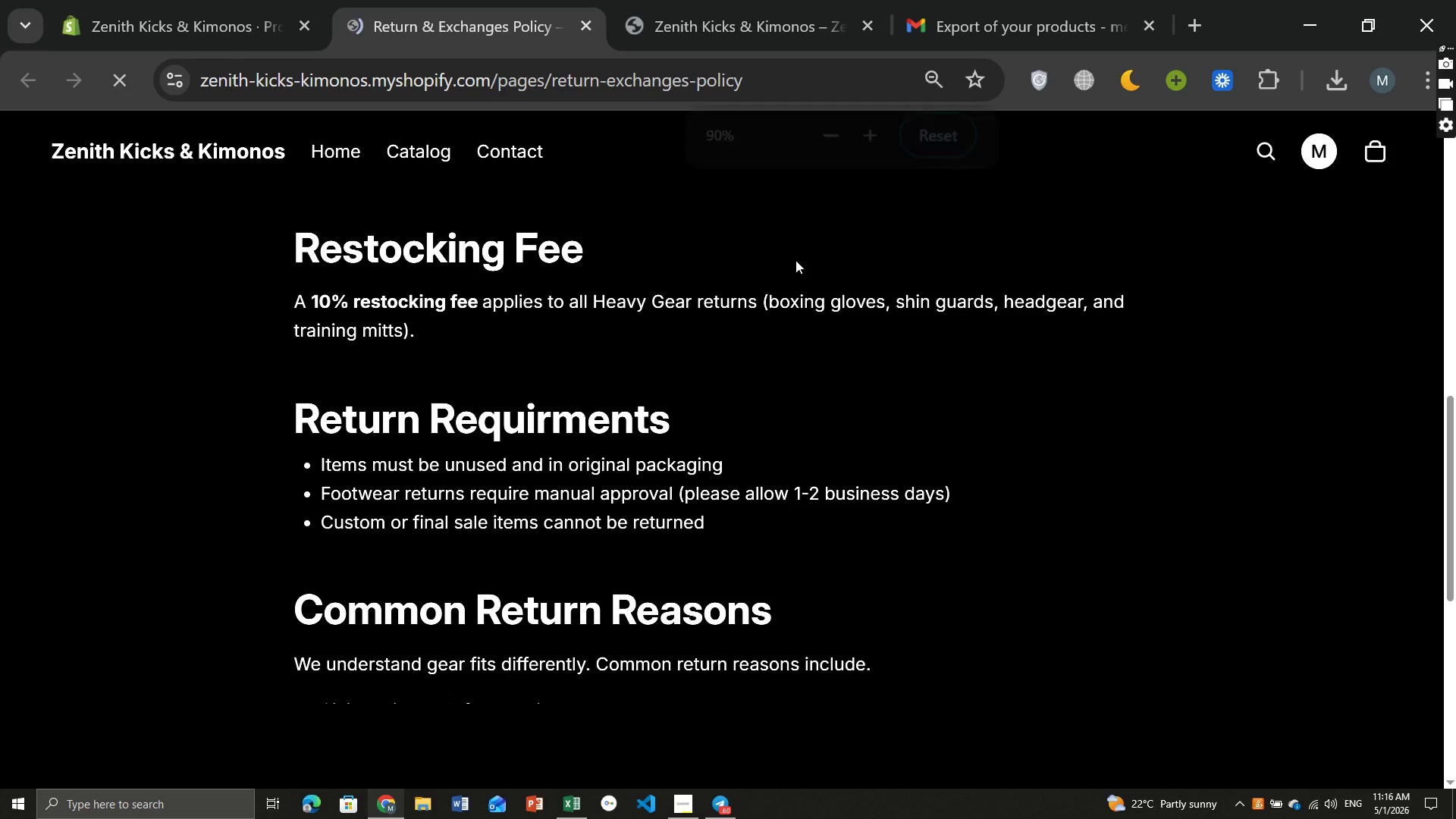 
key(Control+Minus)
 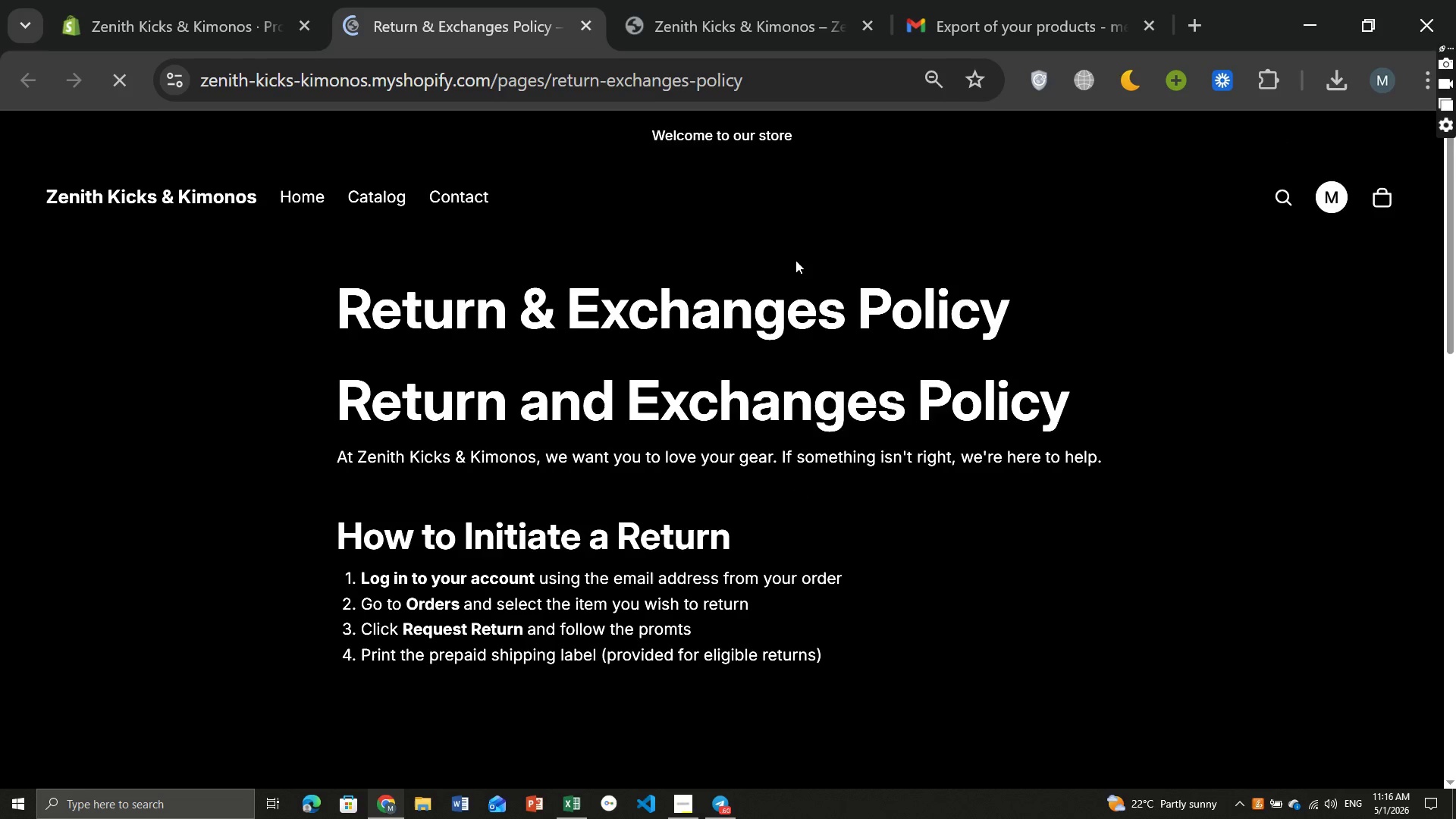 
key(Meta+MetaLeft)
 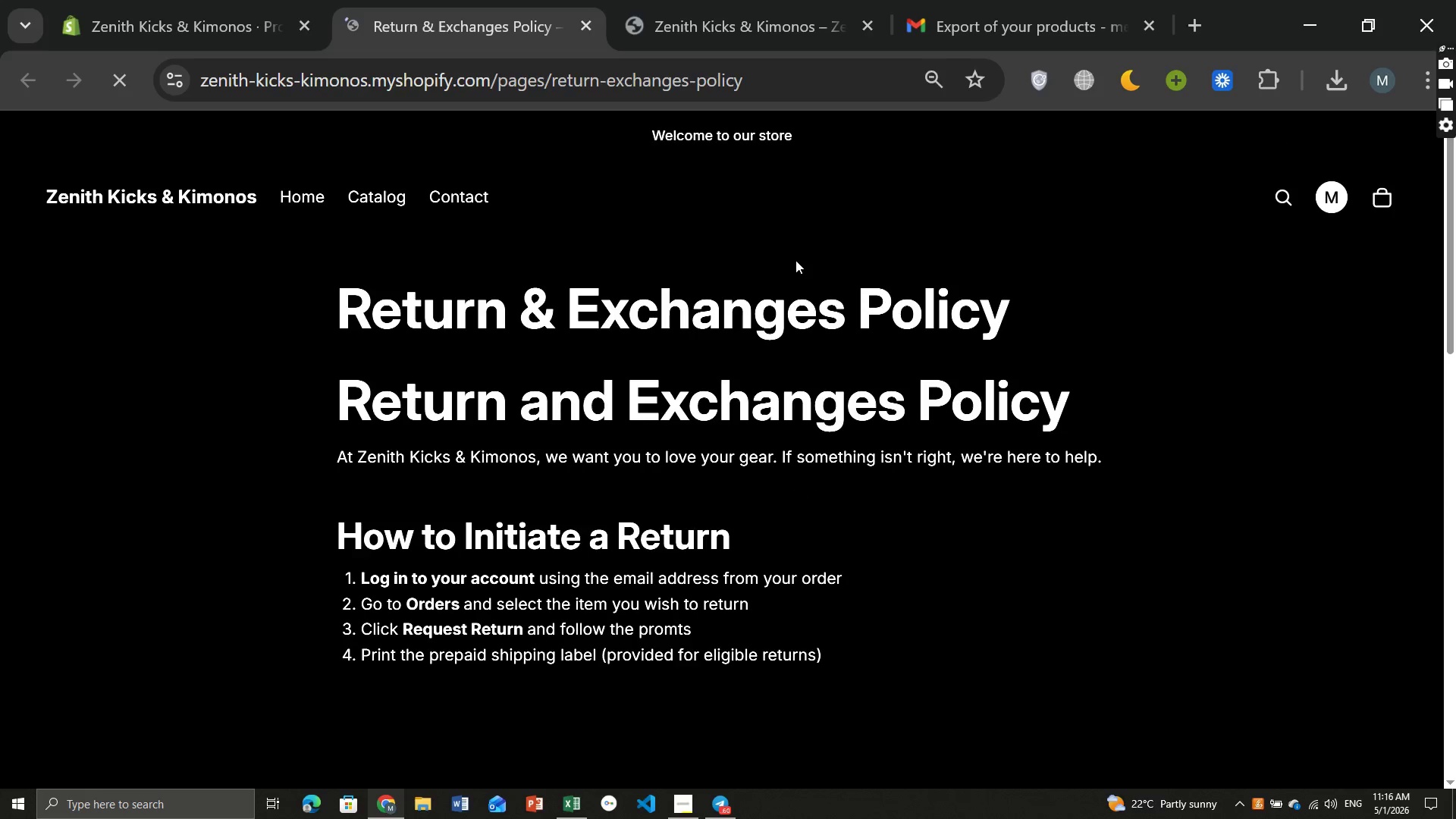 
key(Meta+PrintScreen)
 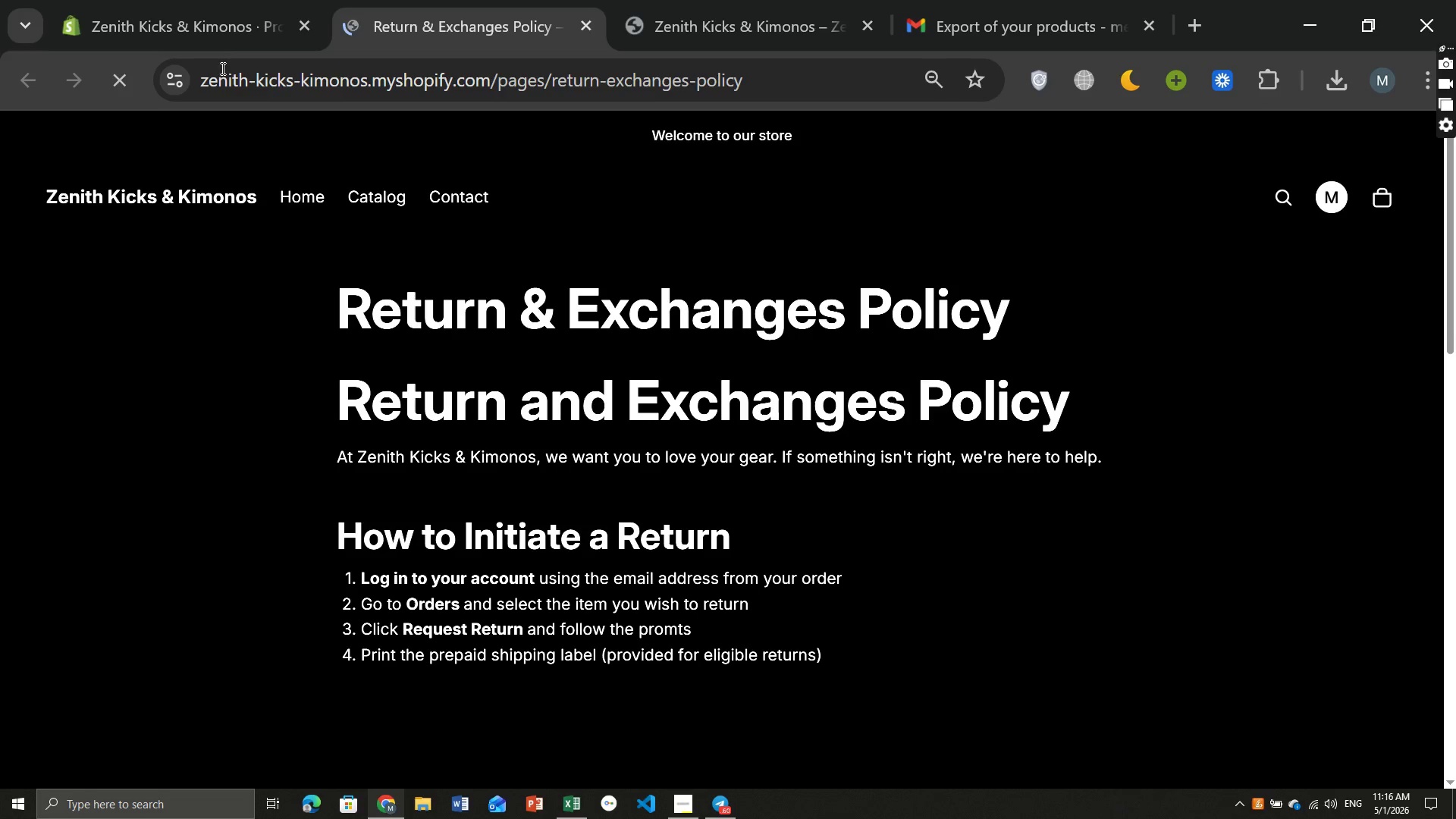 
left_click([165, 27])
 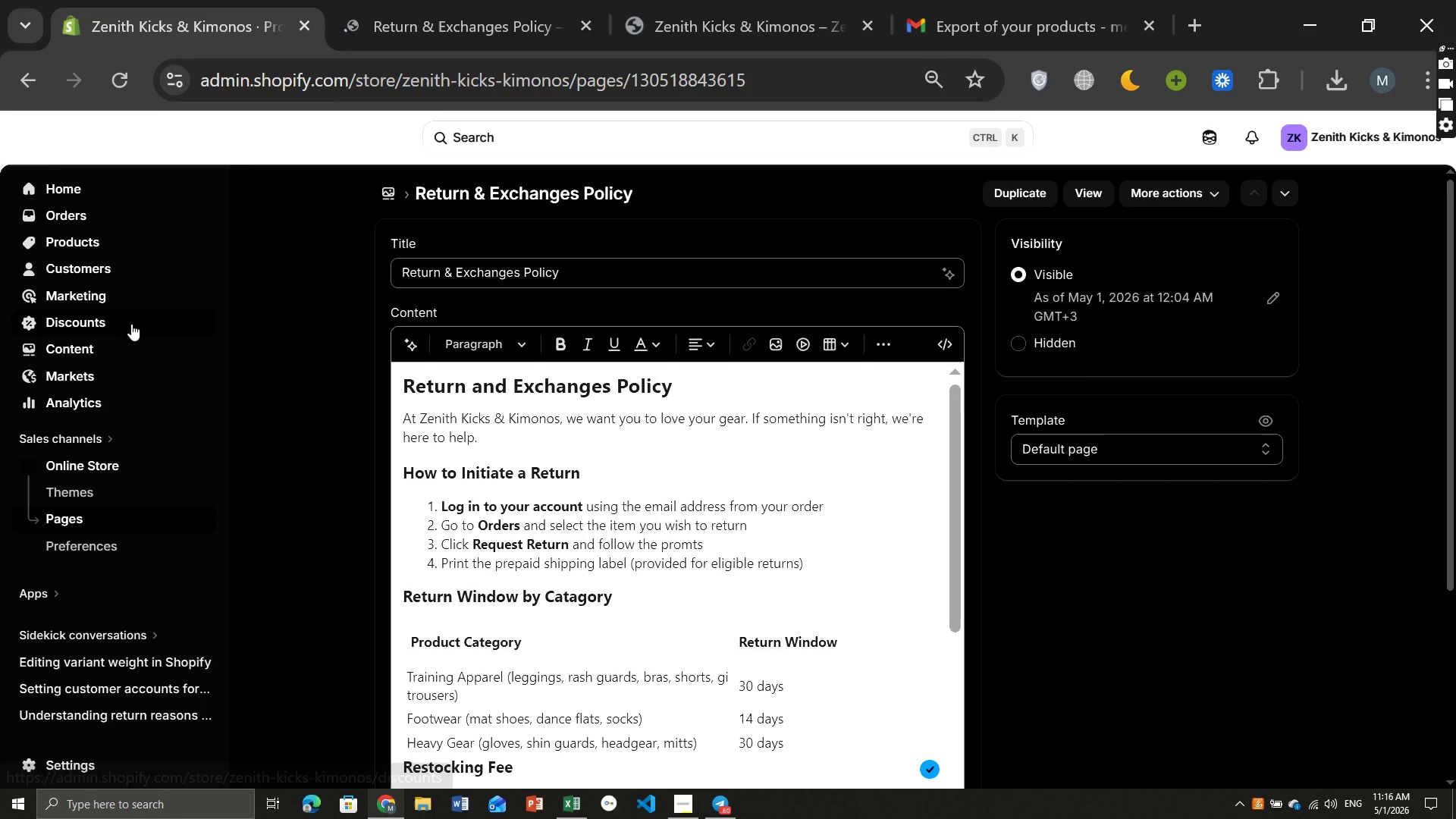 
mouse_move([137, 486])
 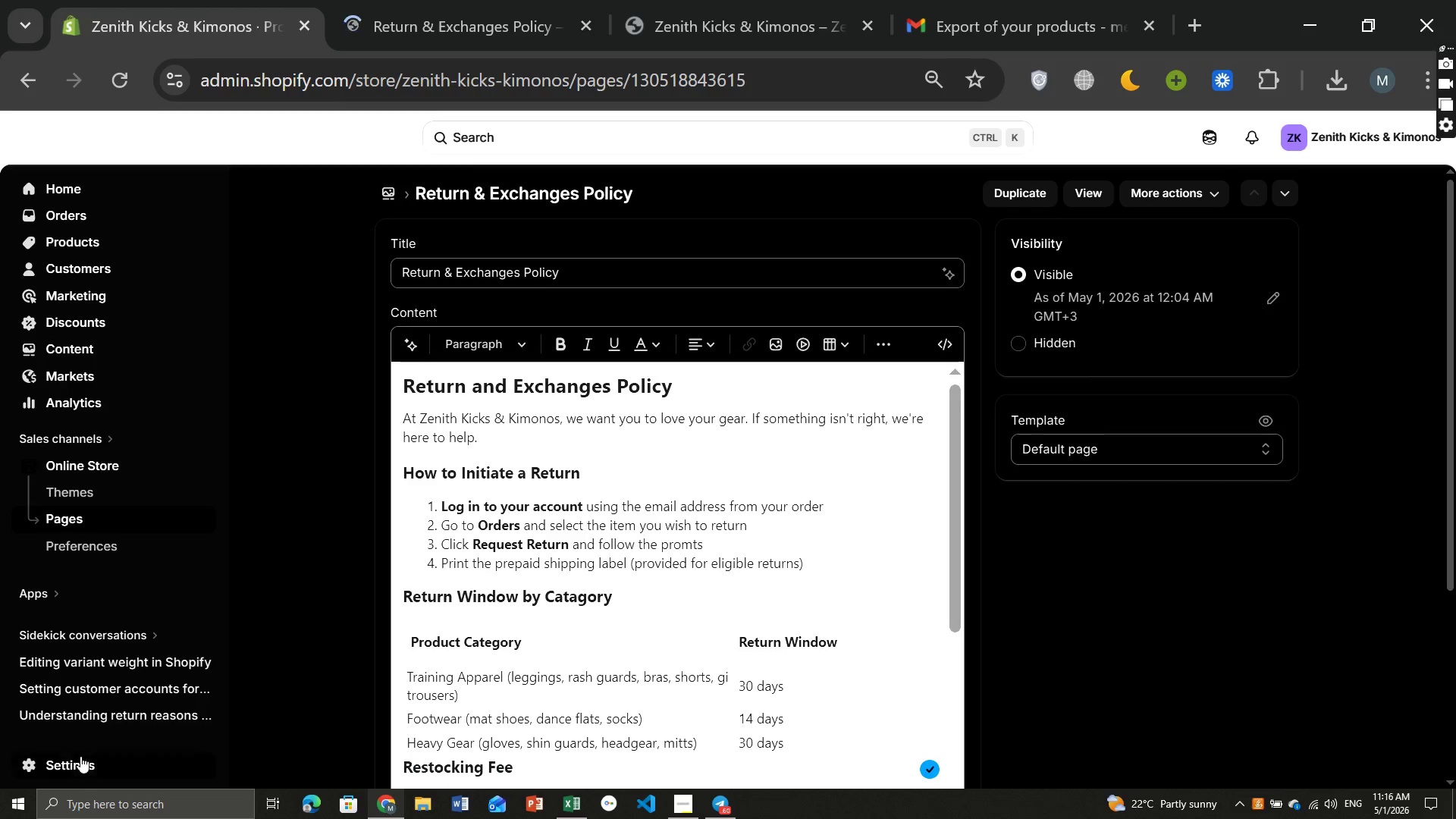 
left_click([76, 761])
 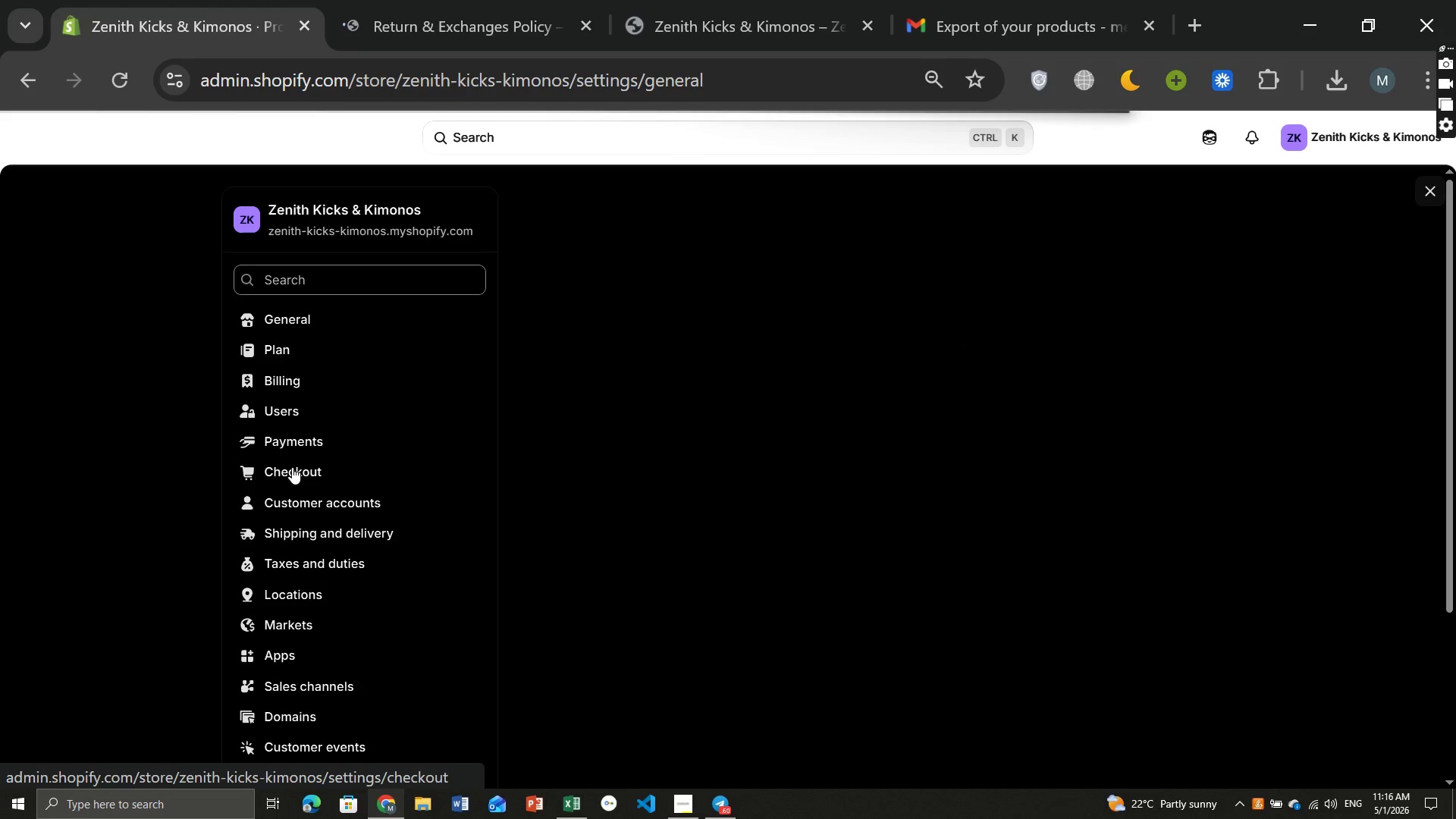 
wait(6.92)
 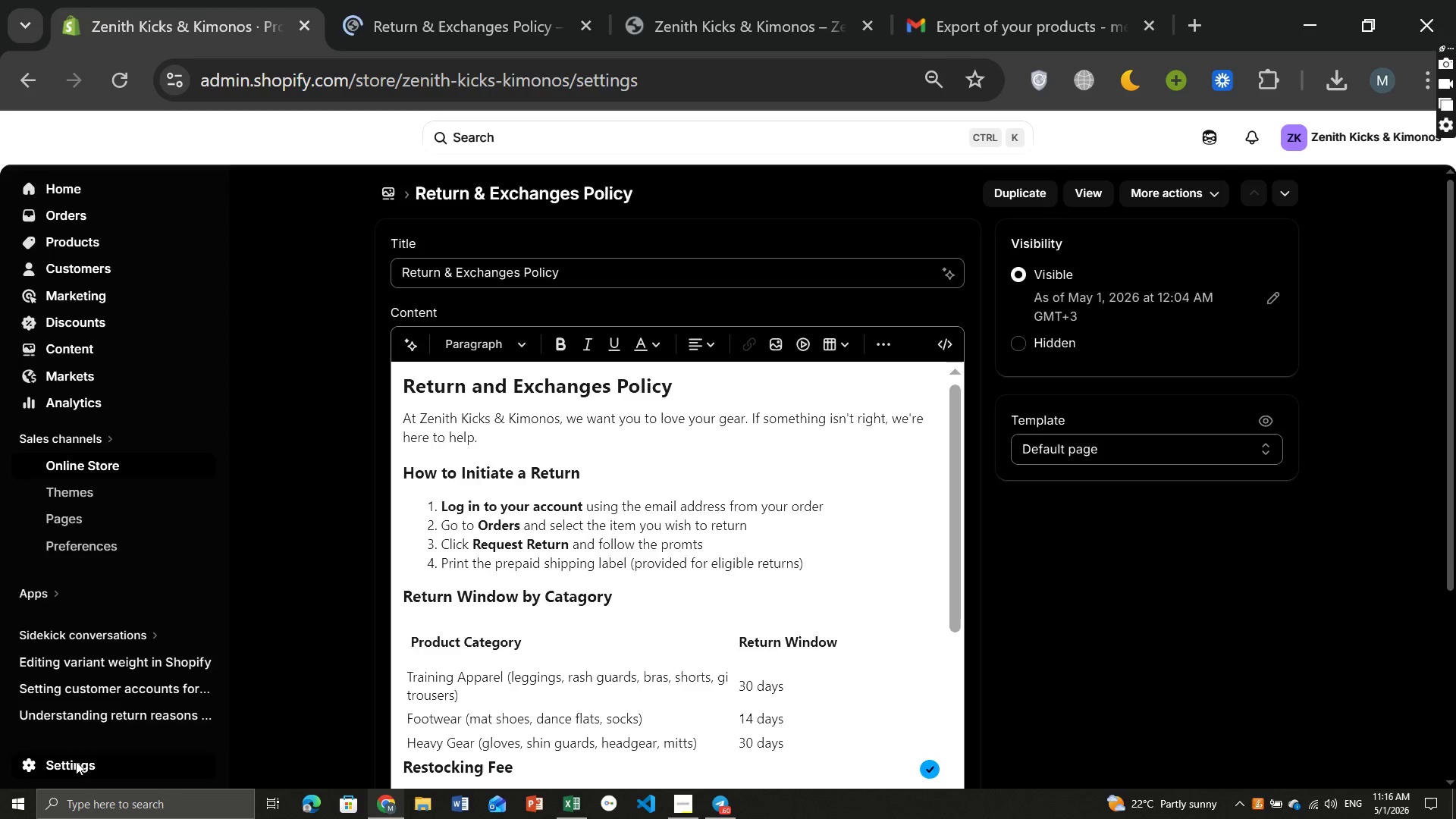 
left_click([31, 129])
 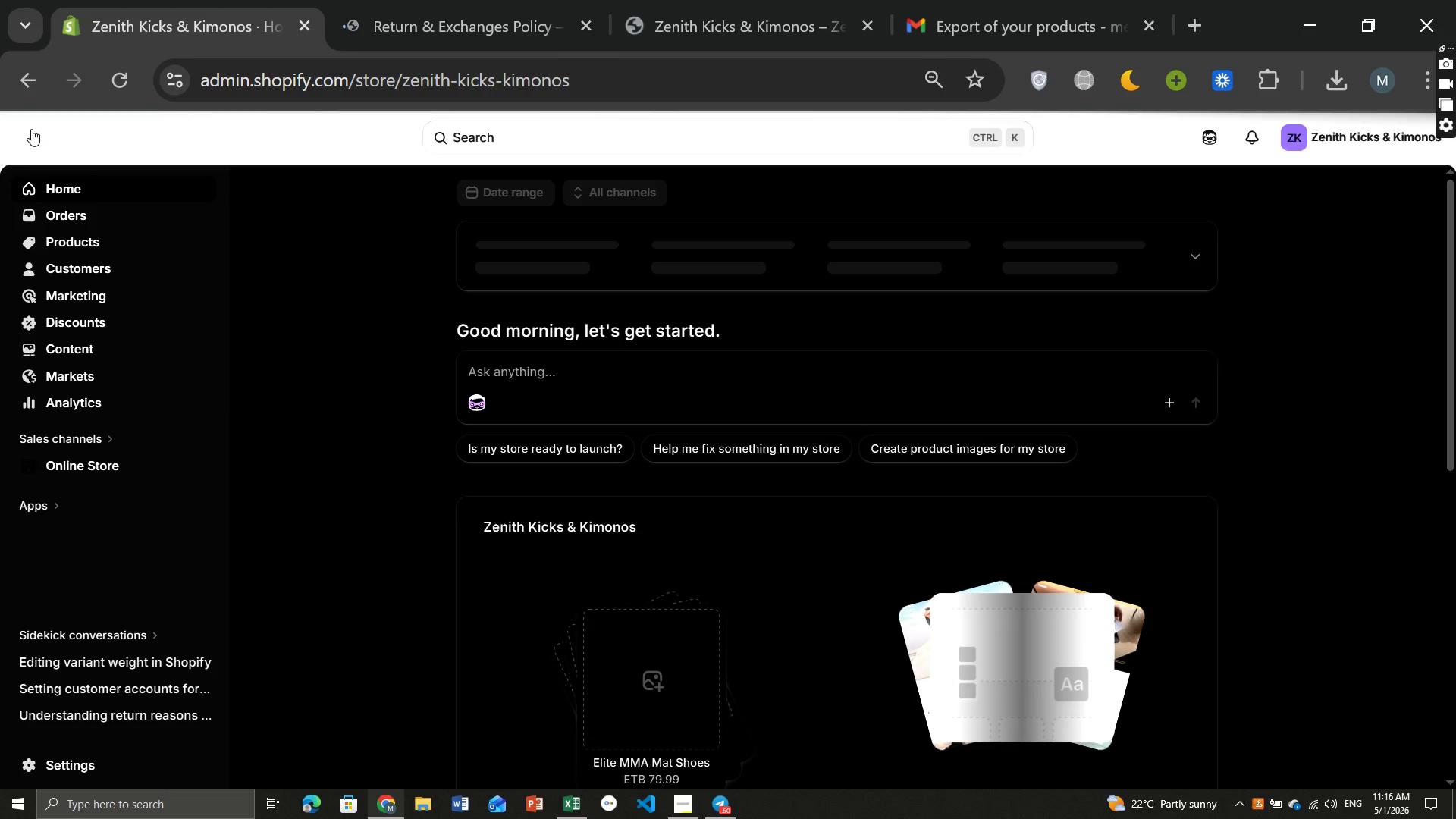 
wait(6.73)
 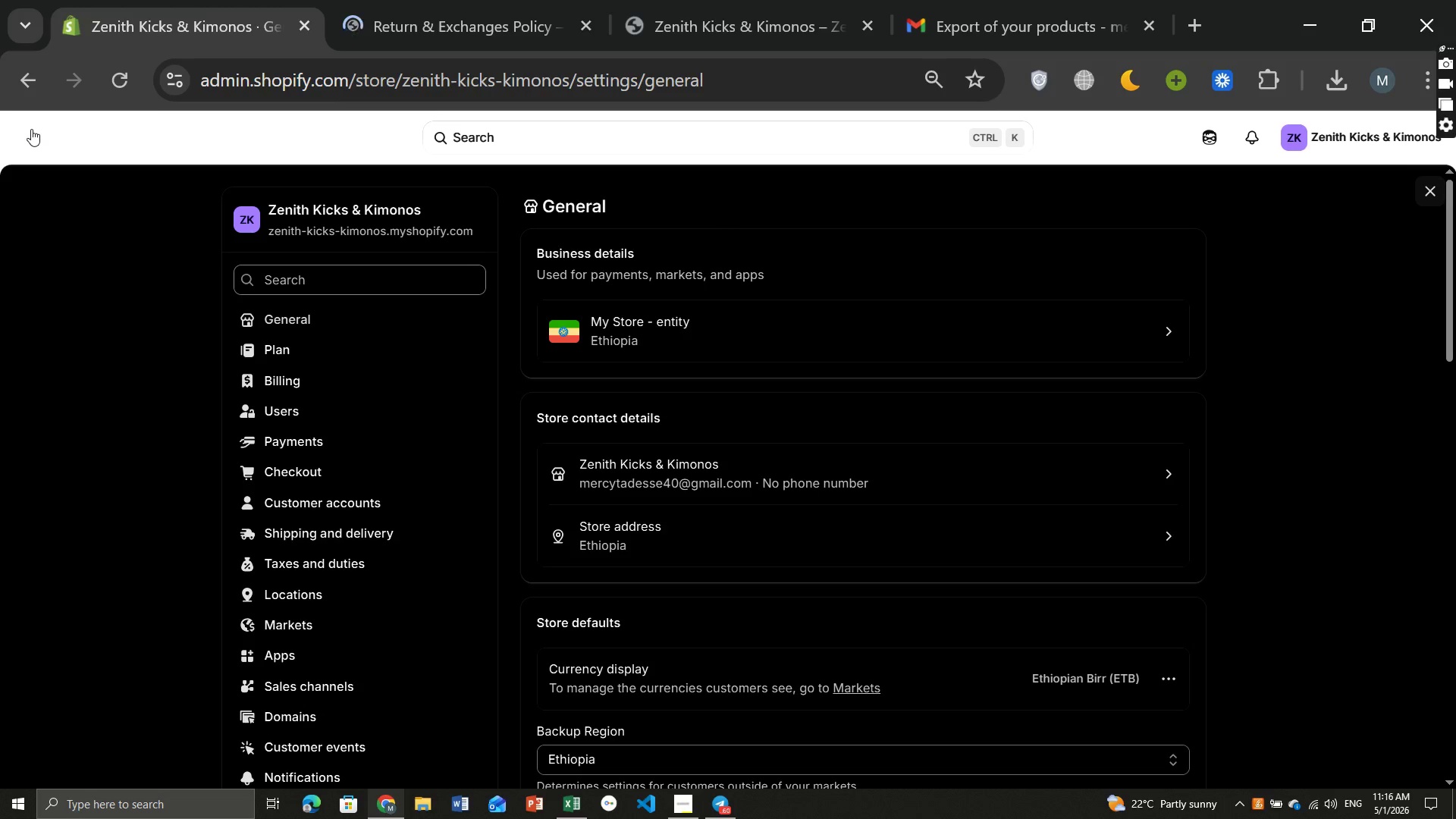 
left_click([88, 266])
 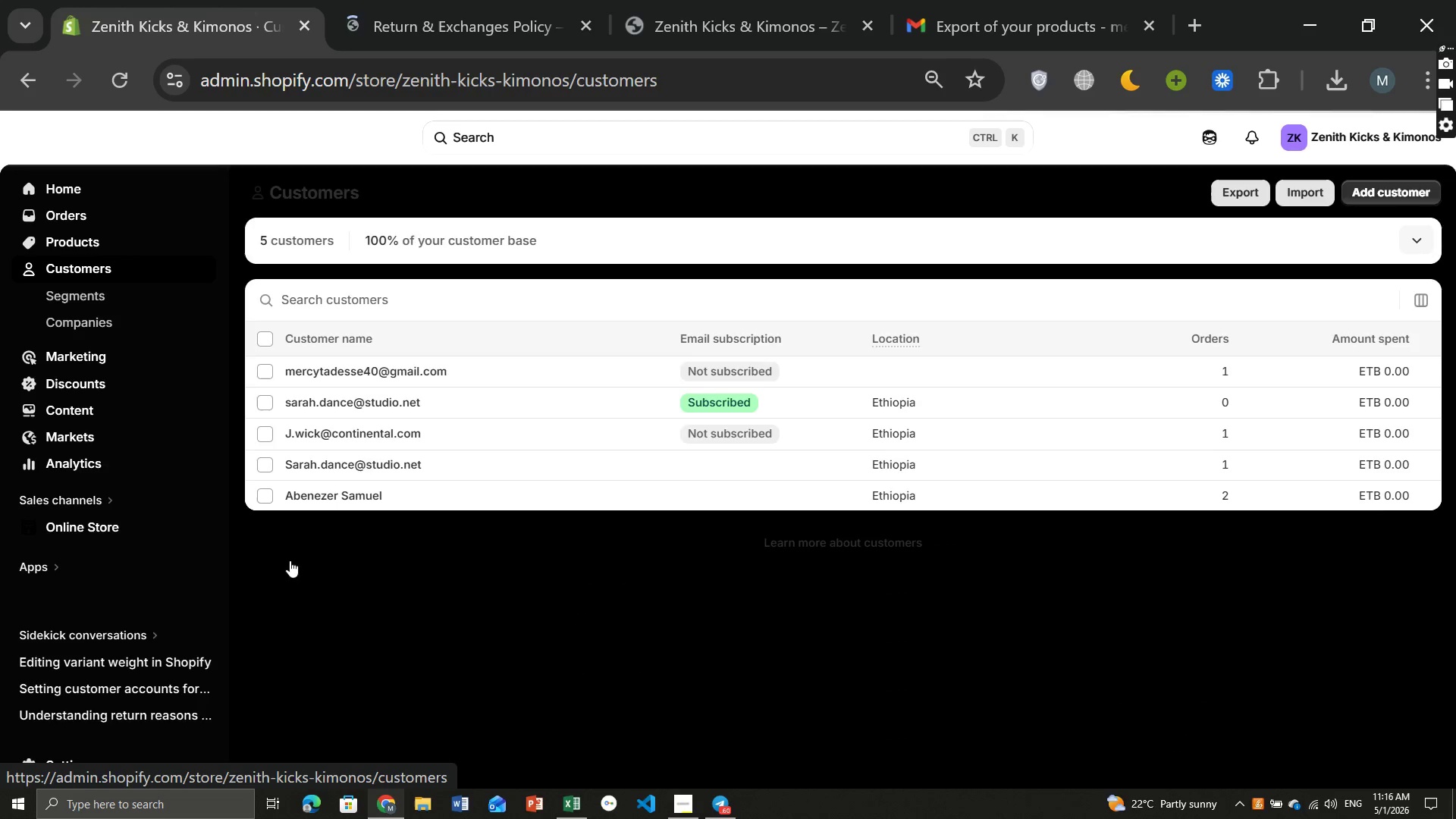 
wait(10.09)
 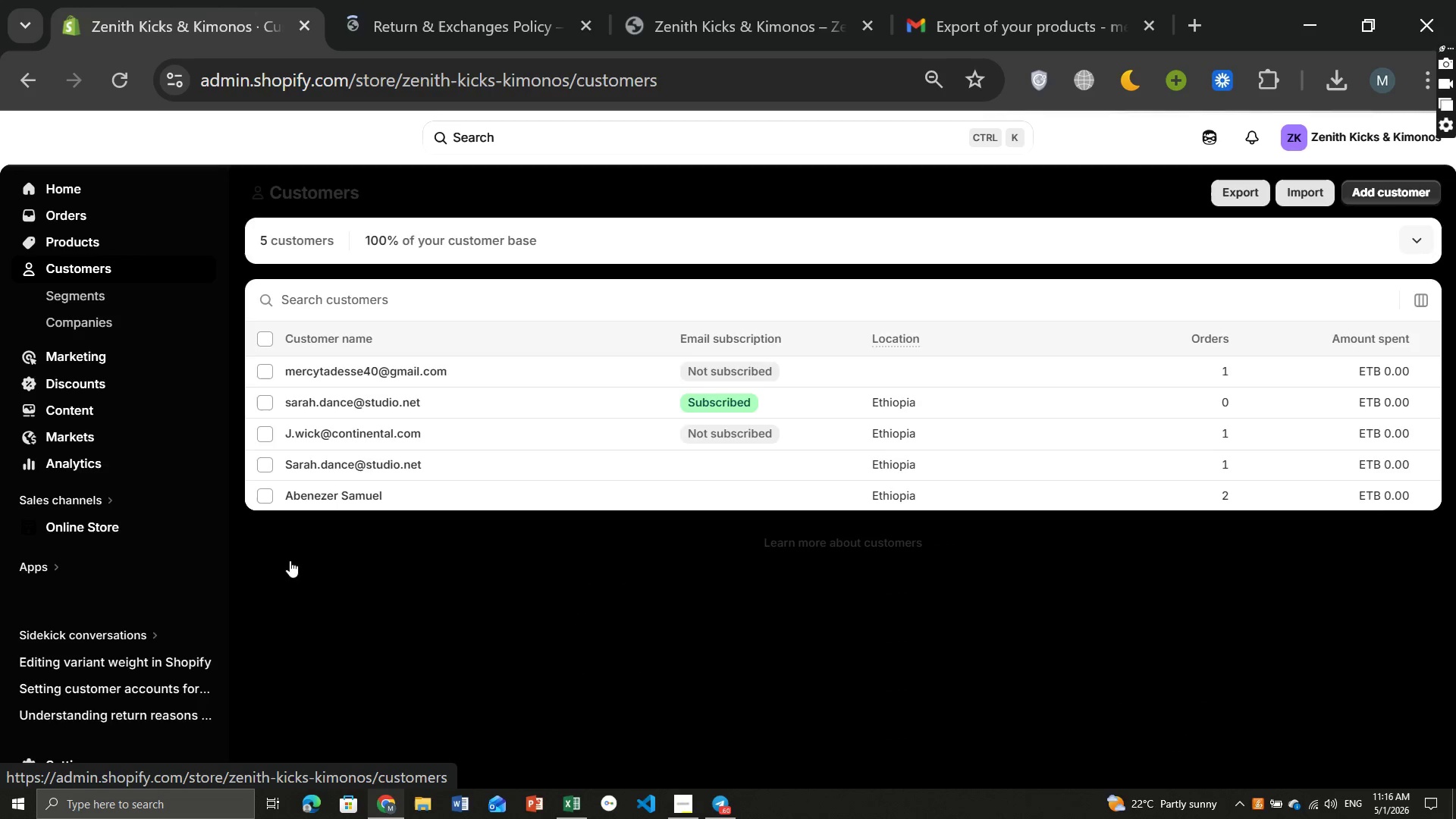 
left_click([737, 368])
 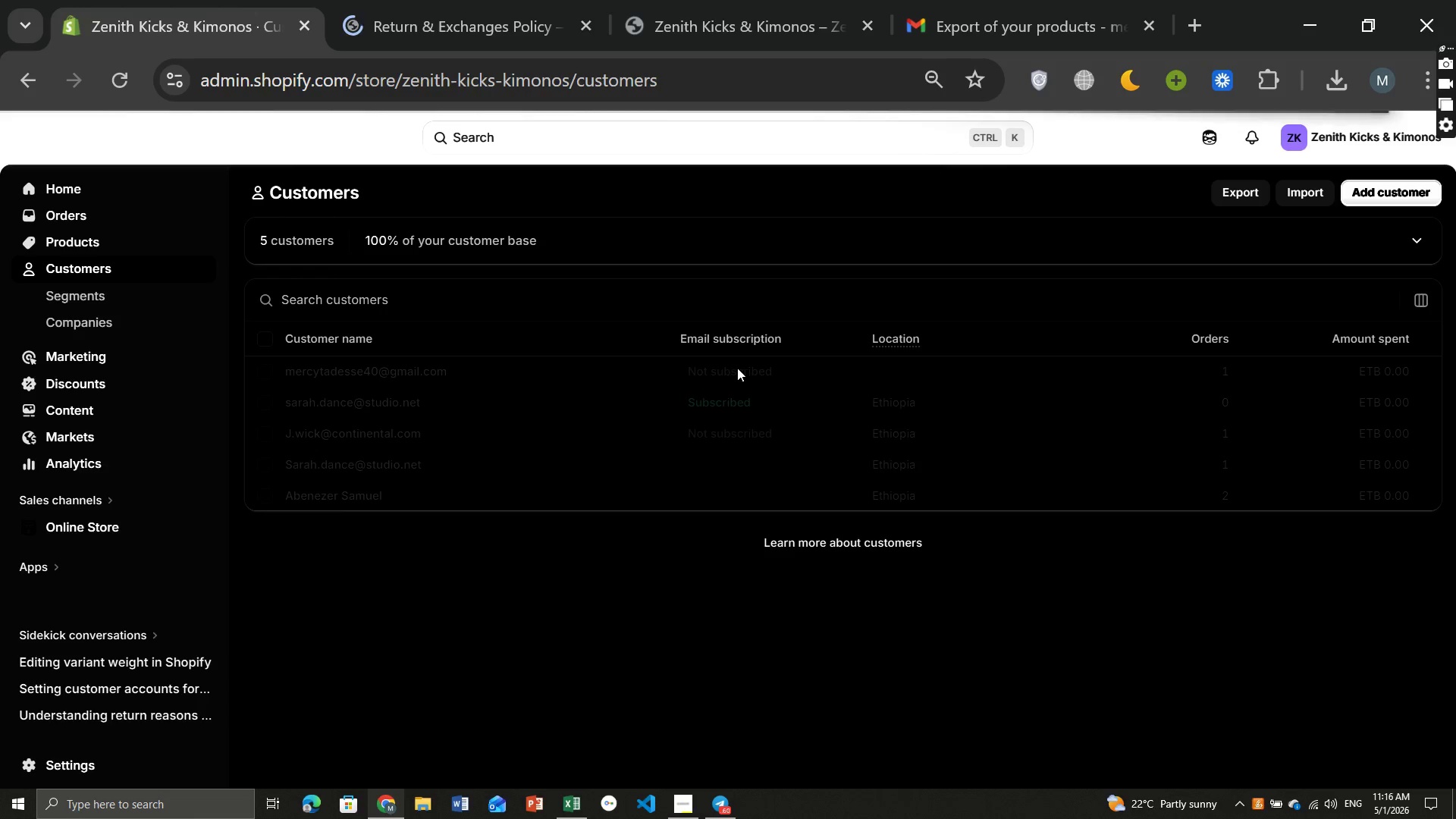 
wait(13.82)
 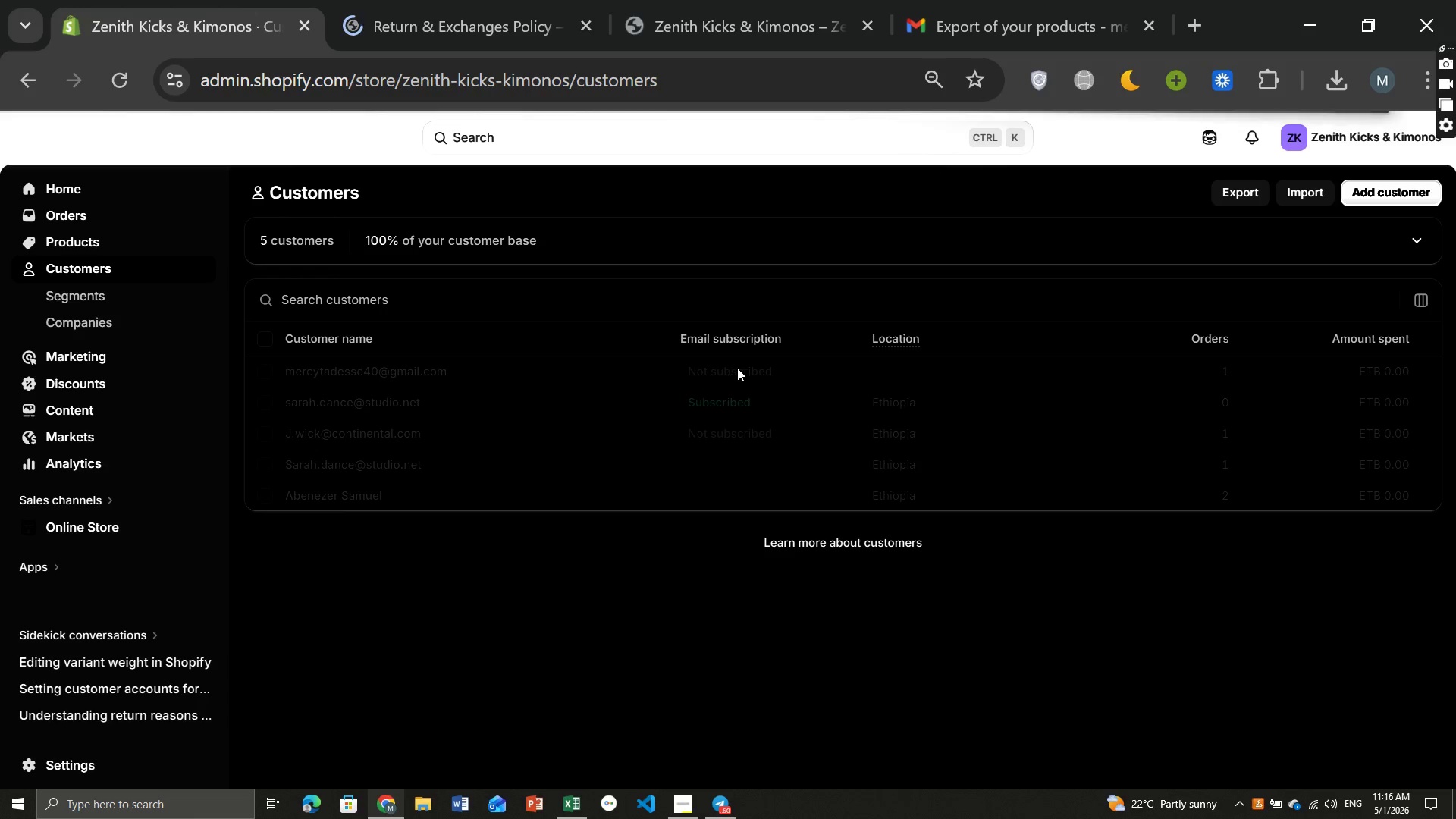 
mouse_move([710, 459])
 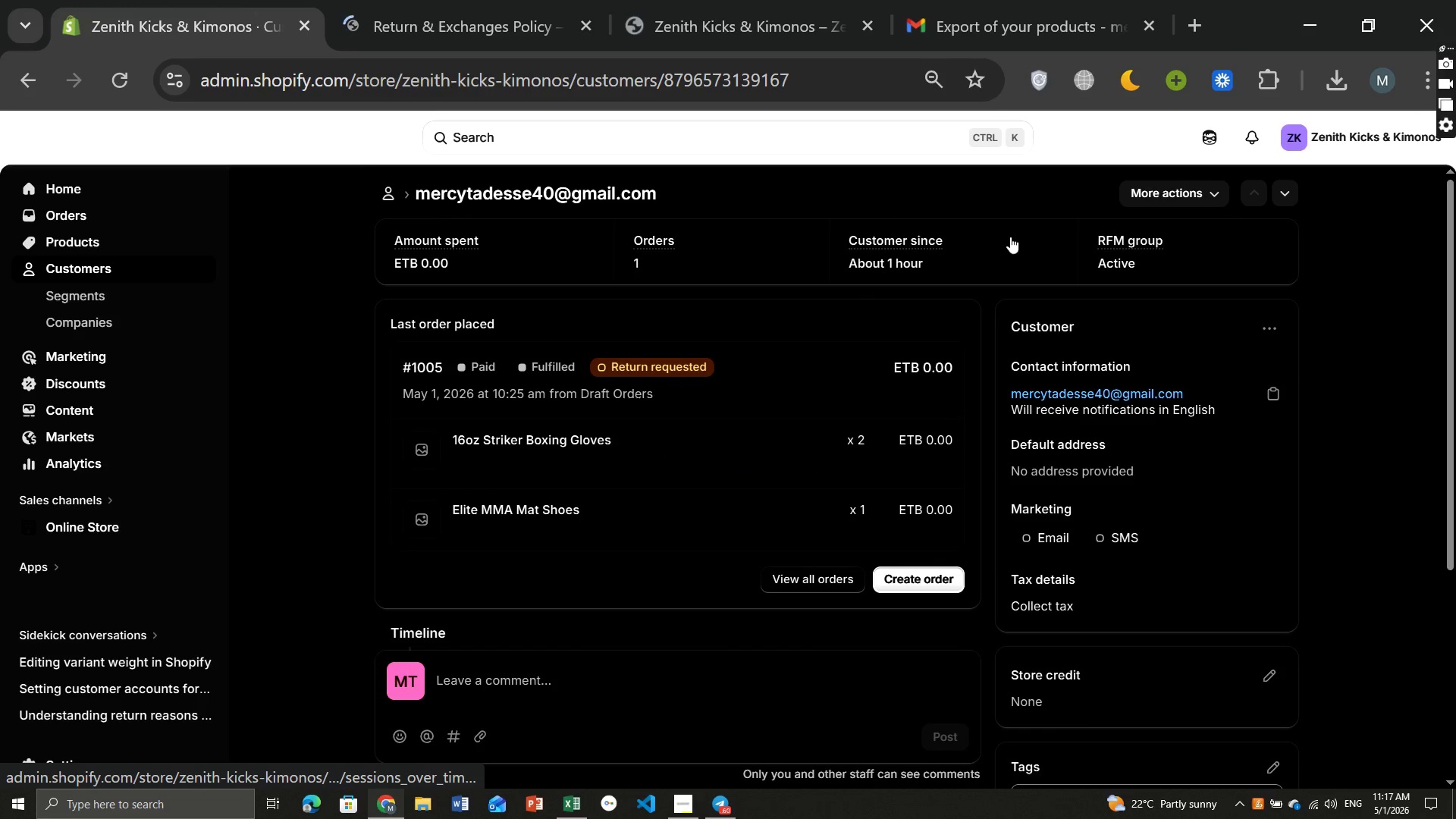 
wait(5.78)
 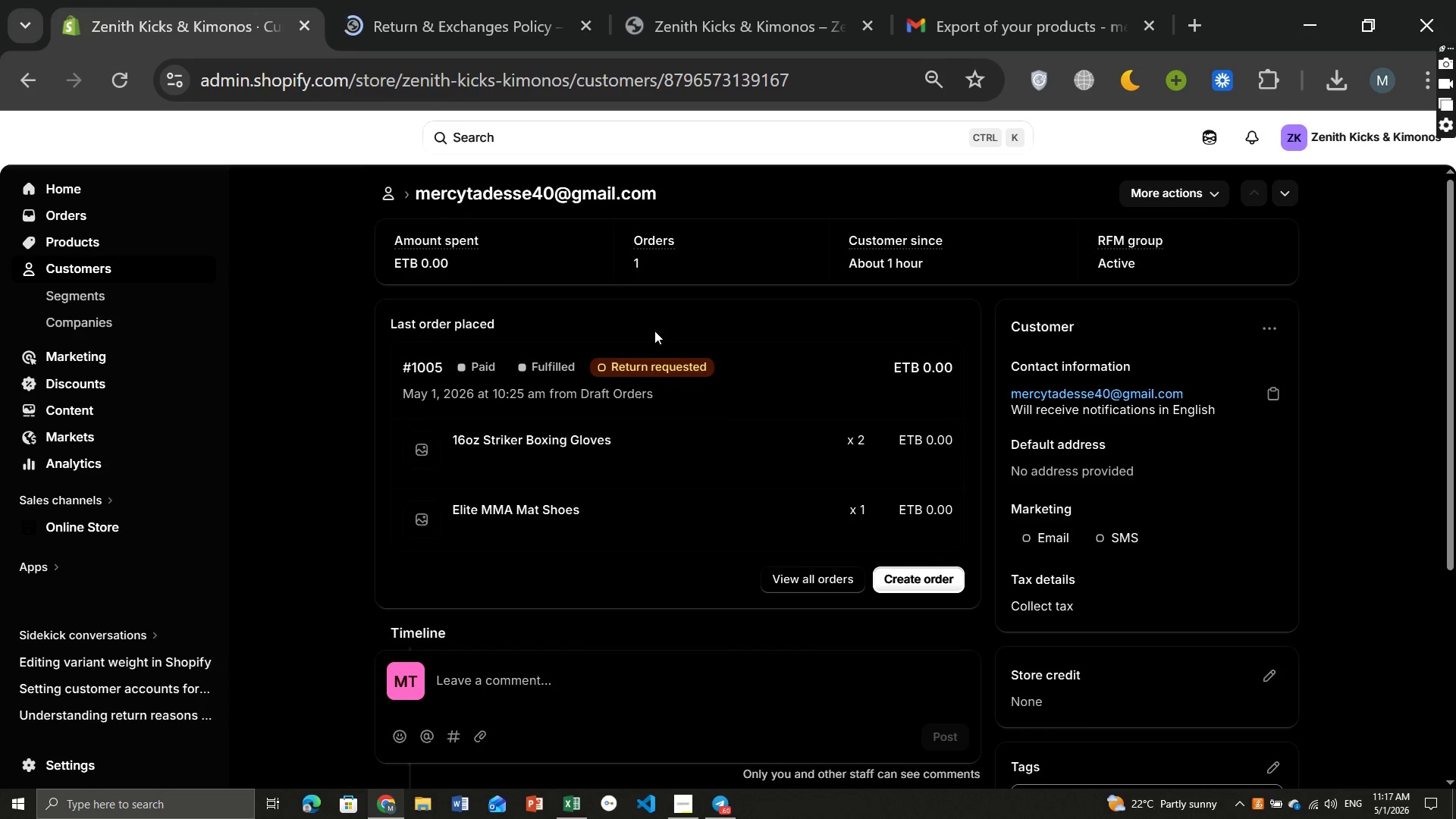 
left_click([1210, 189])
 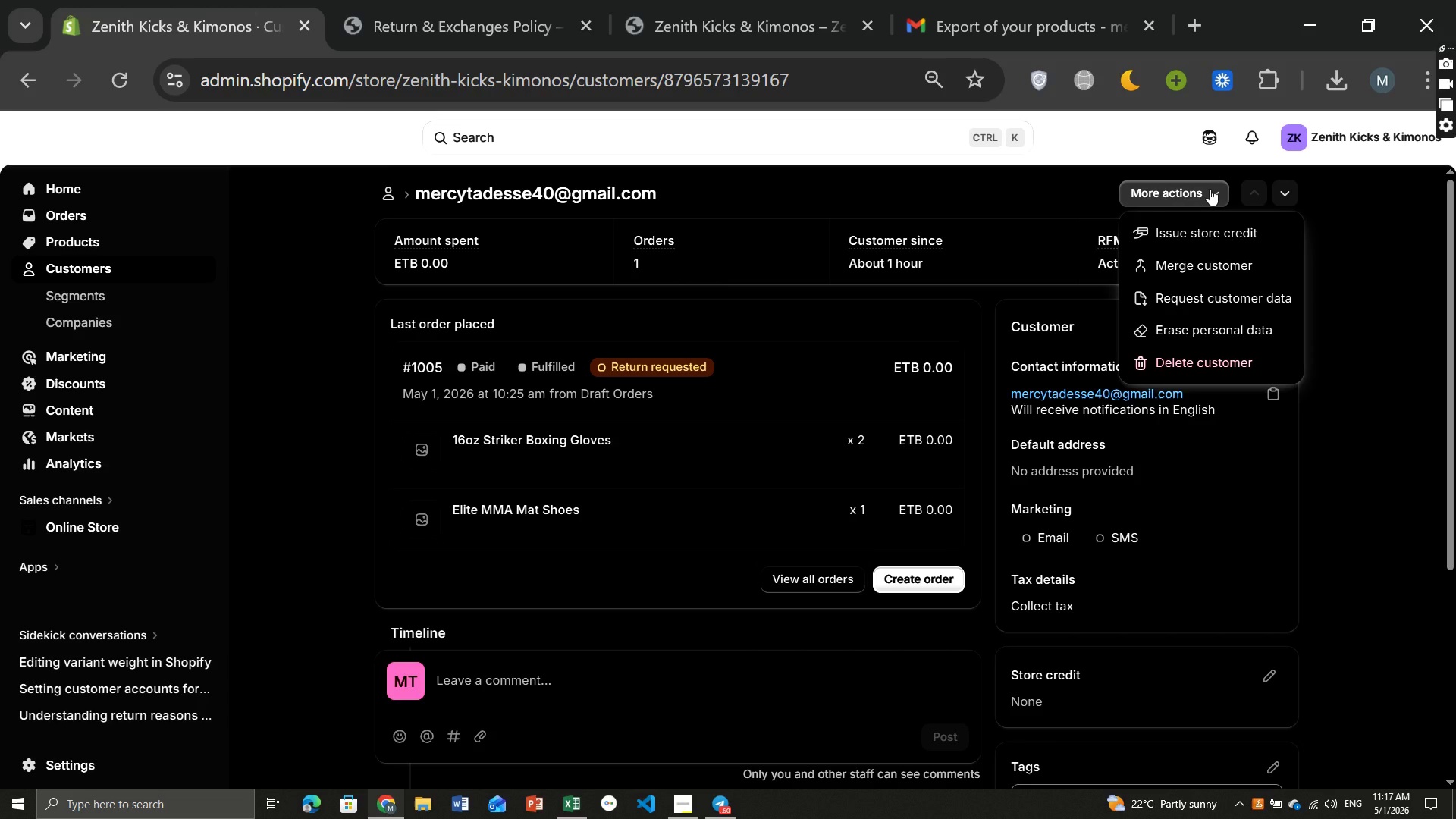 
wait(8.89)
 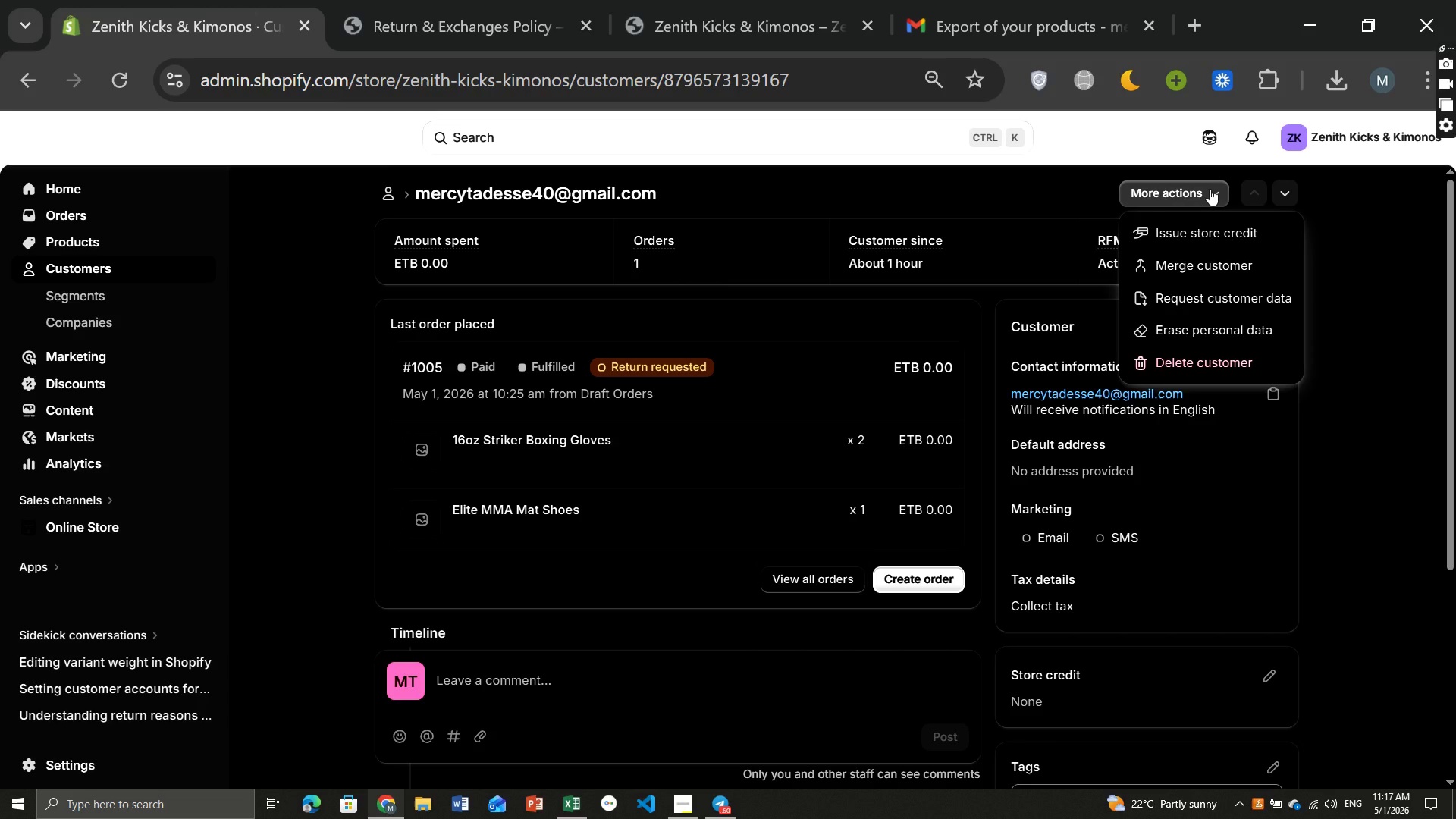 
left_click([1210, 189])
 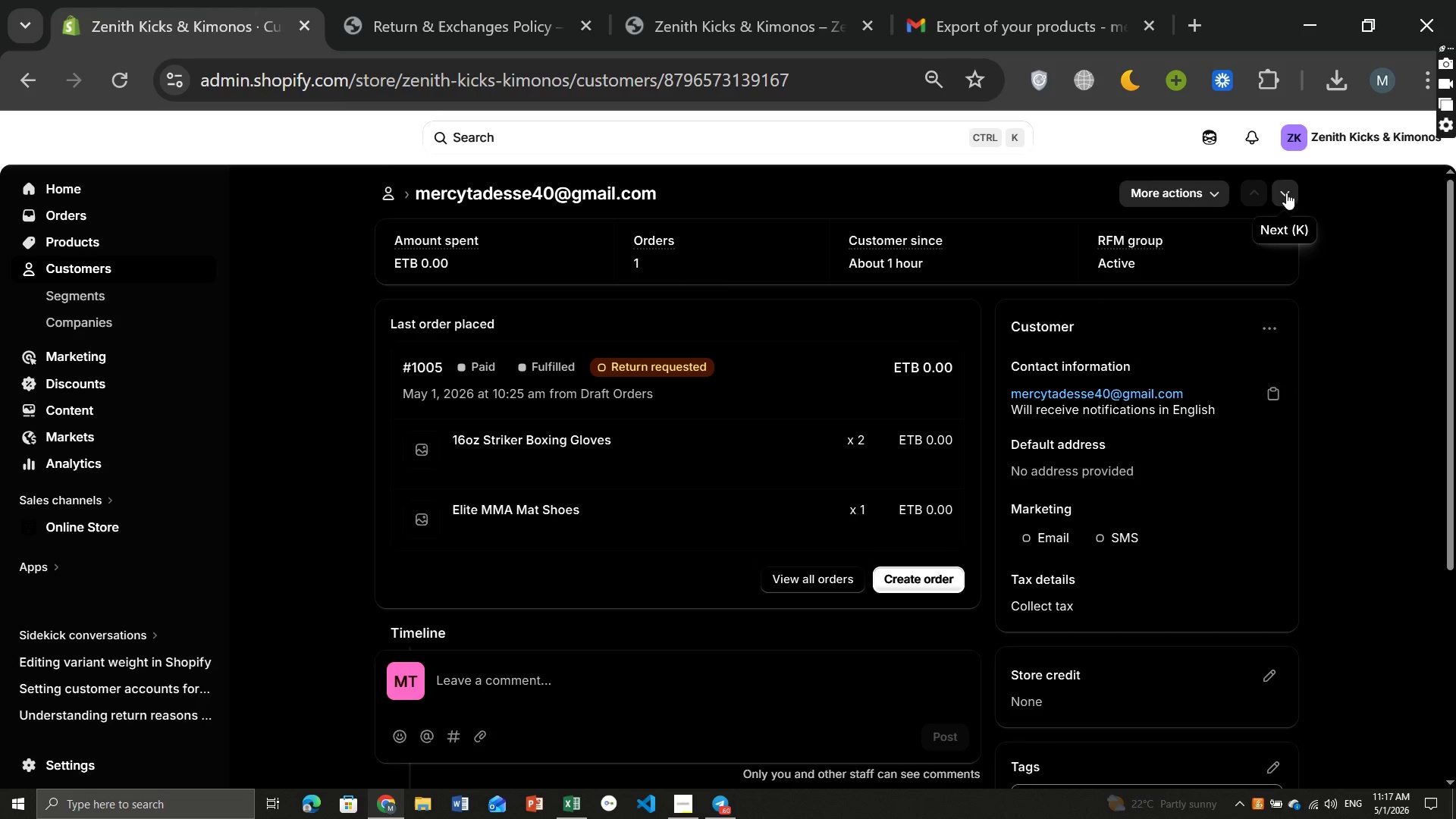 
left_click([1286, 193])
 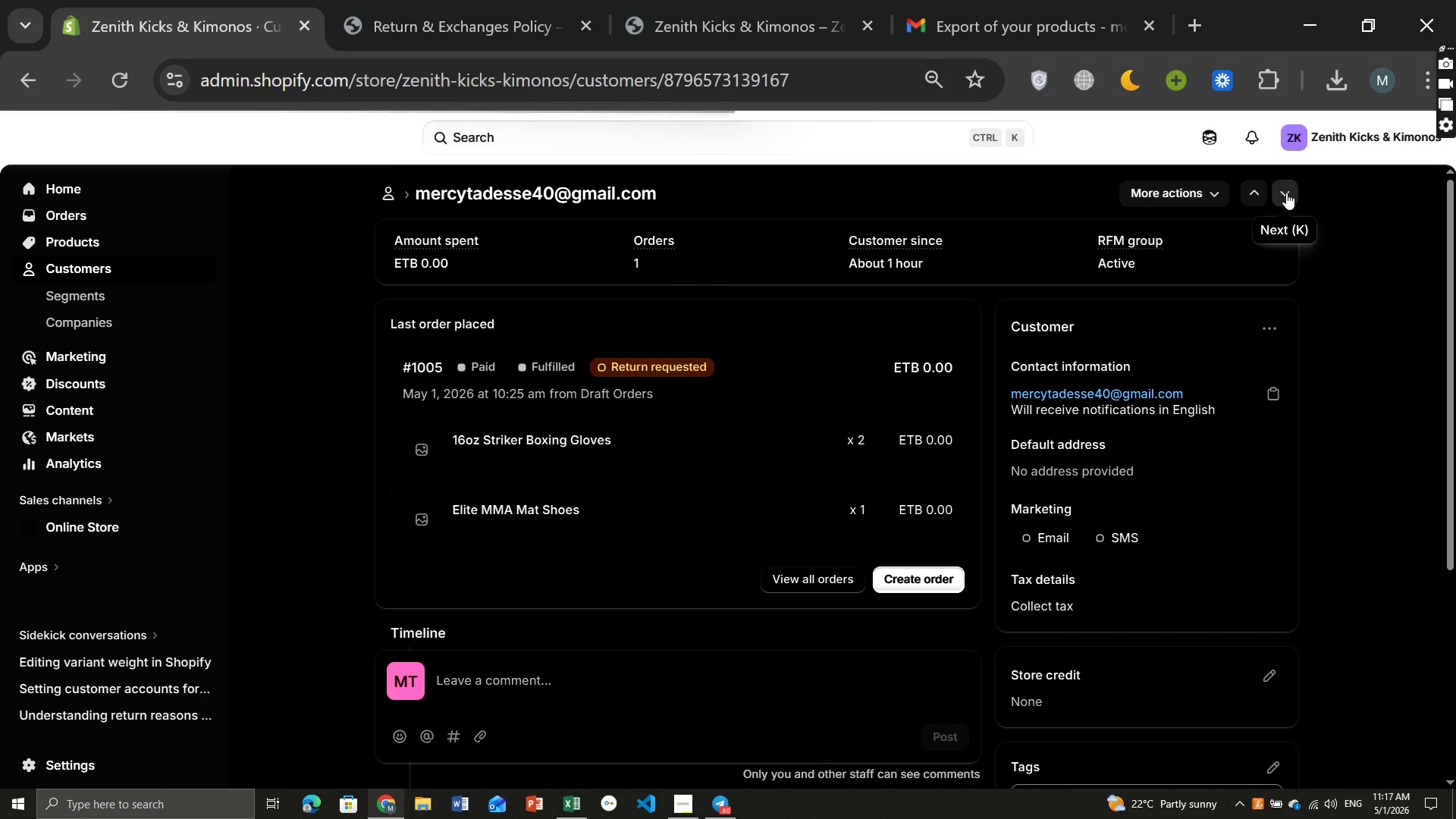 
left_click([1286, 193])
 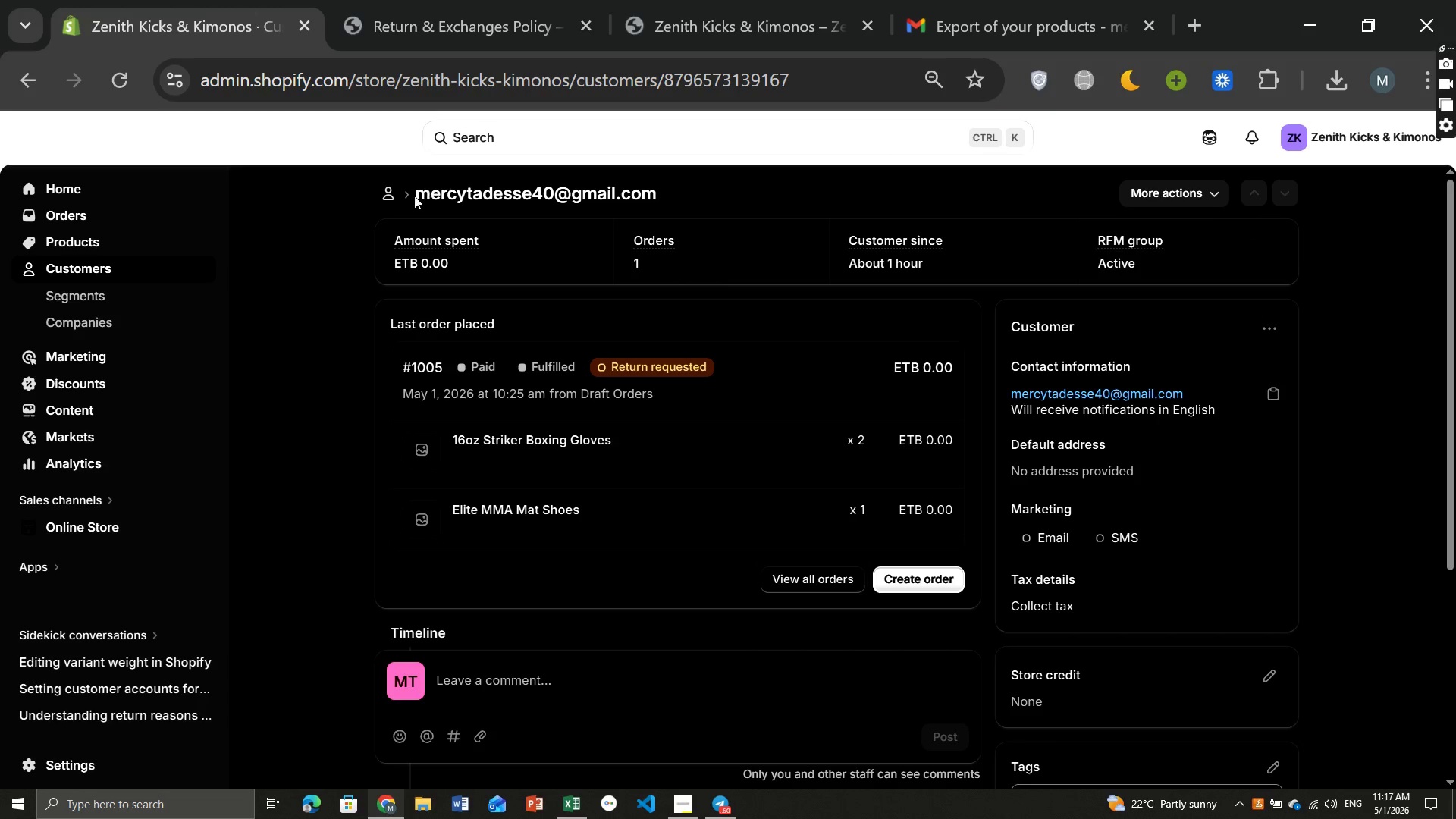 
left_click([388, 192])
 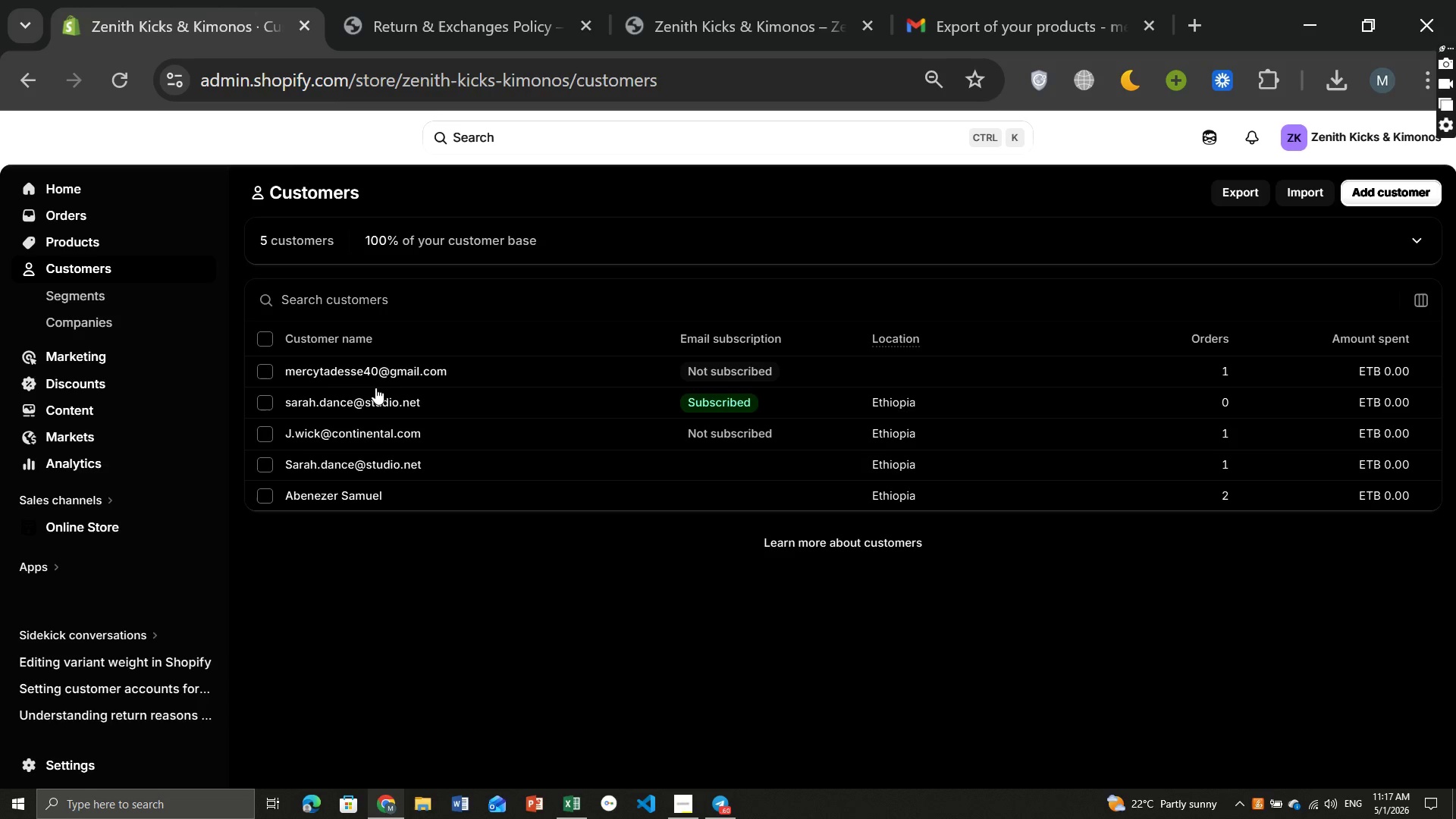 
wait(9.62)
 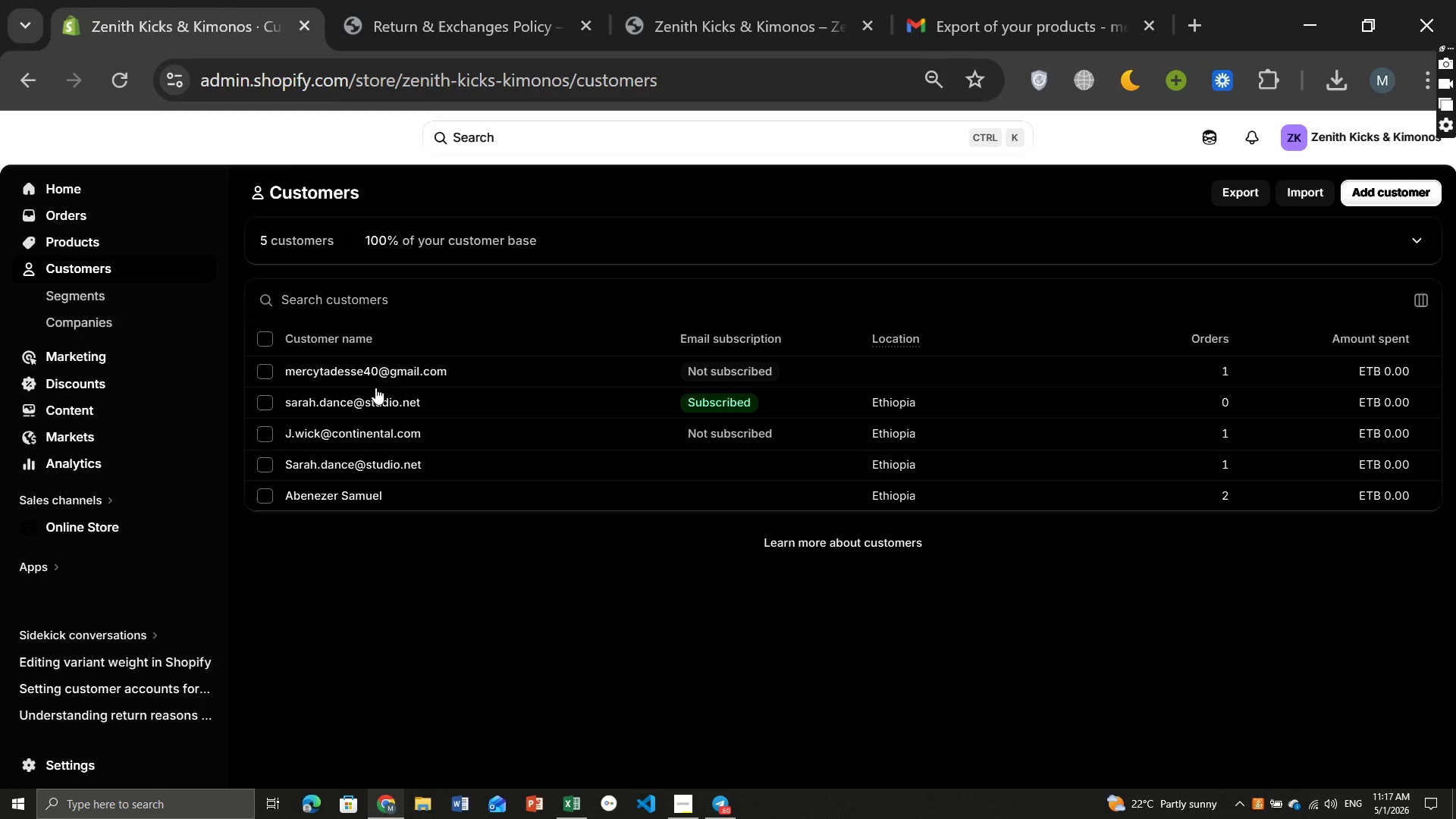 
left_click([119, 88])
 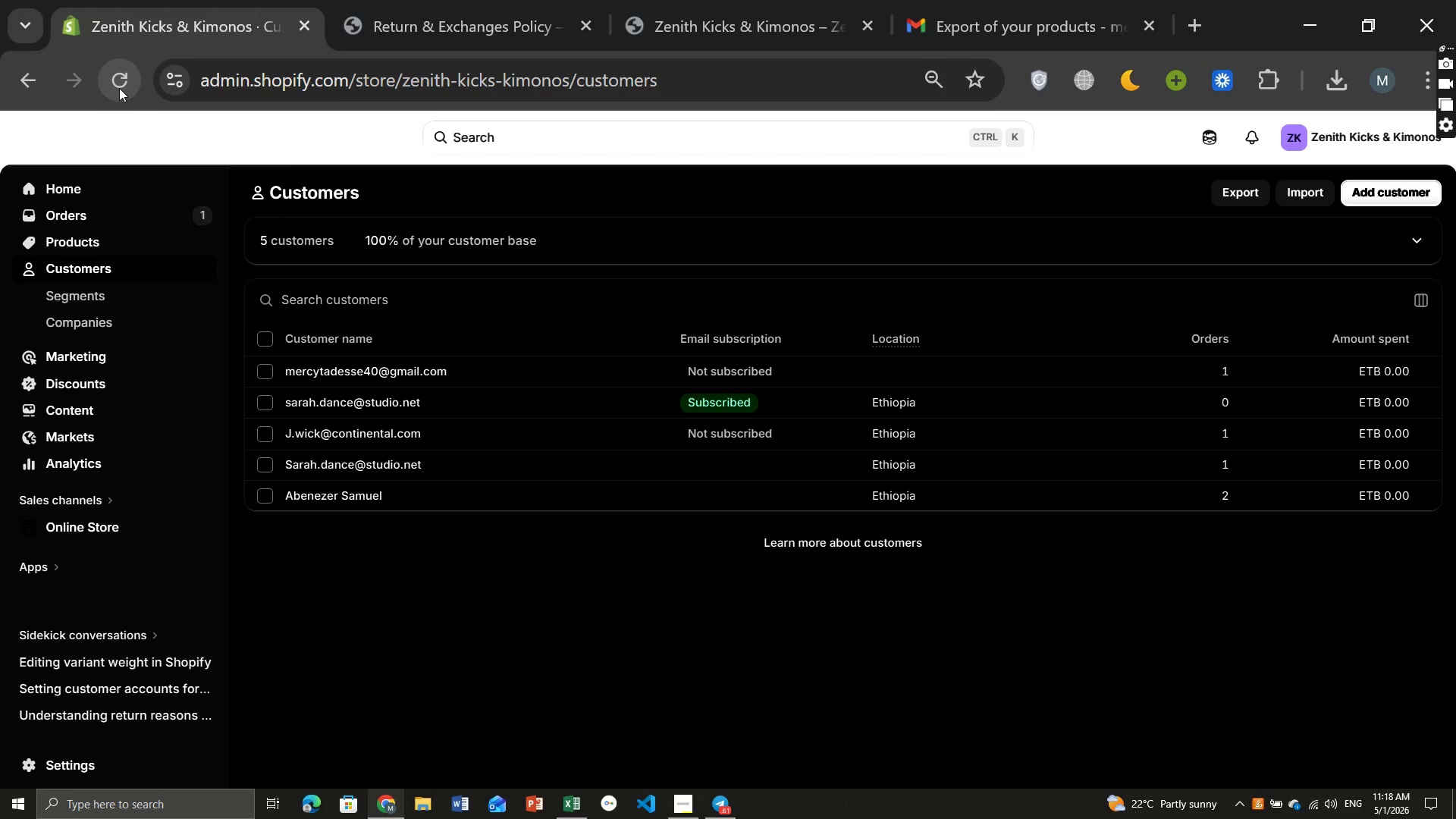 
wait(30.16)
 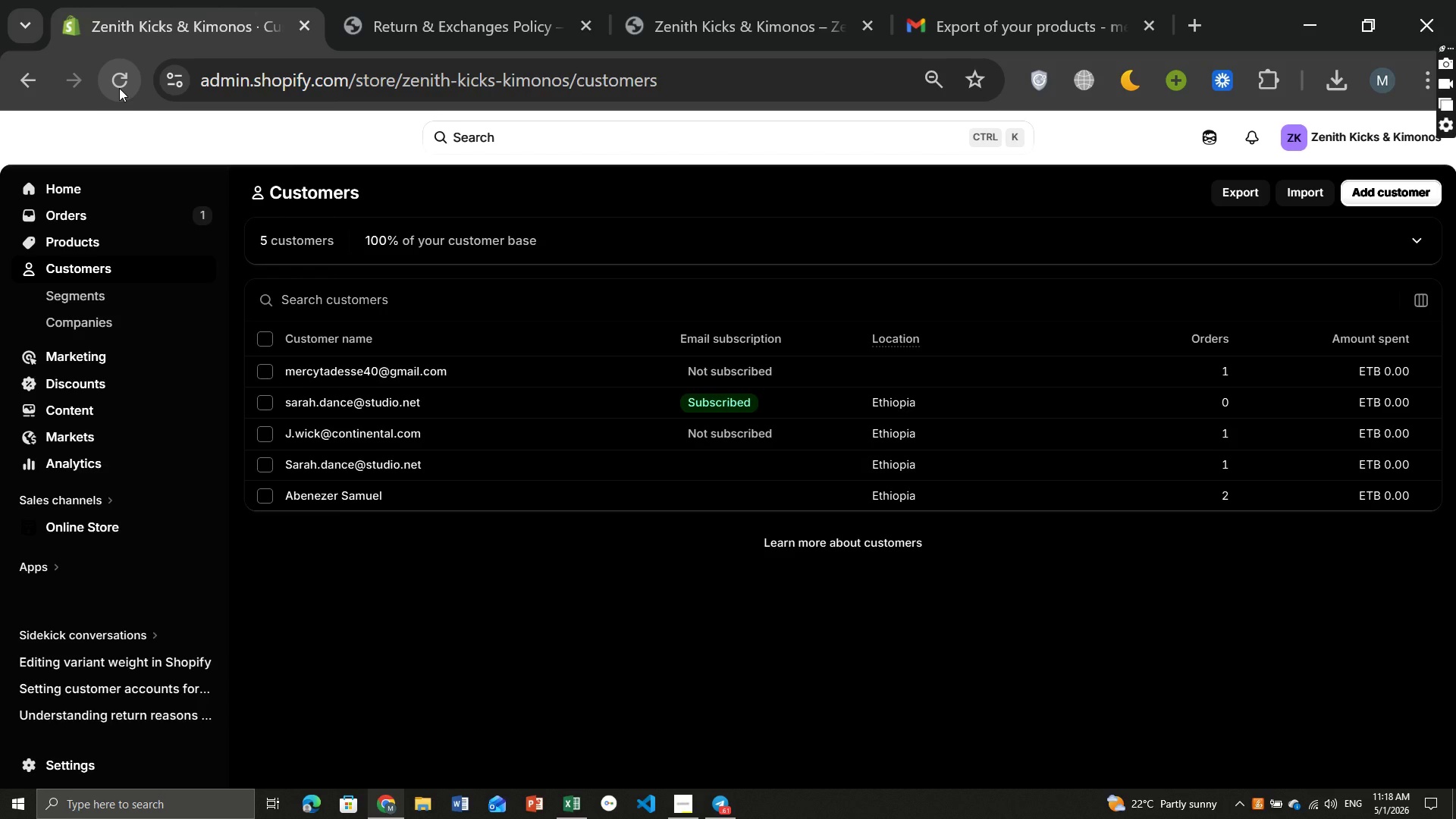 
left_click([268, 430])
 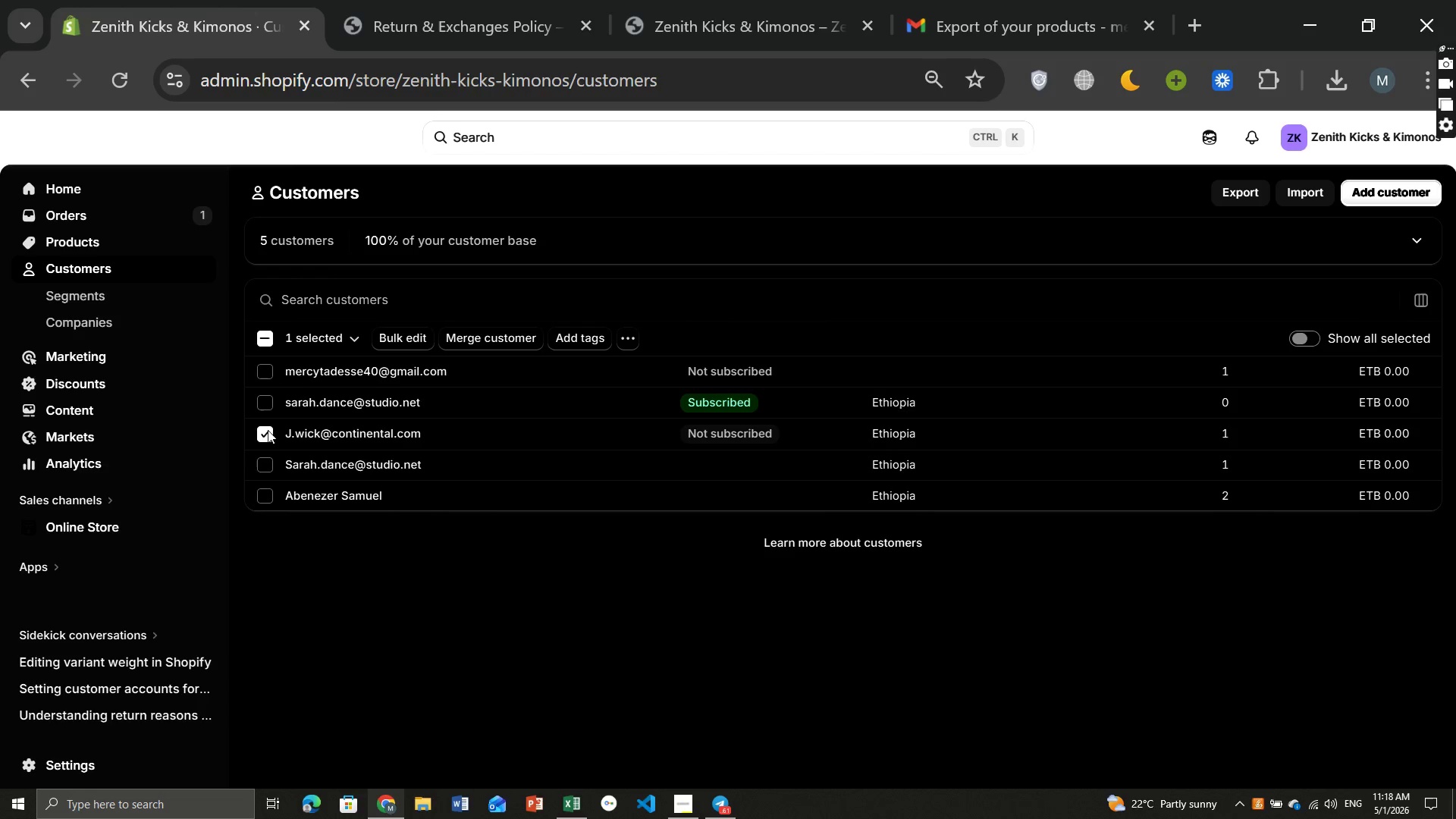 
left_click([266, 405])
 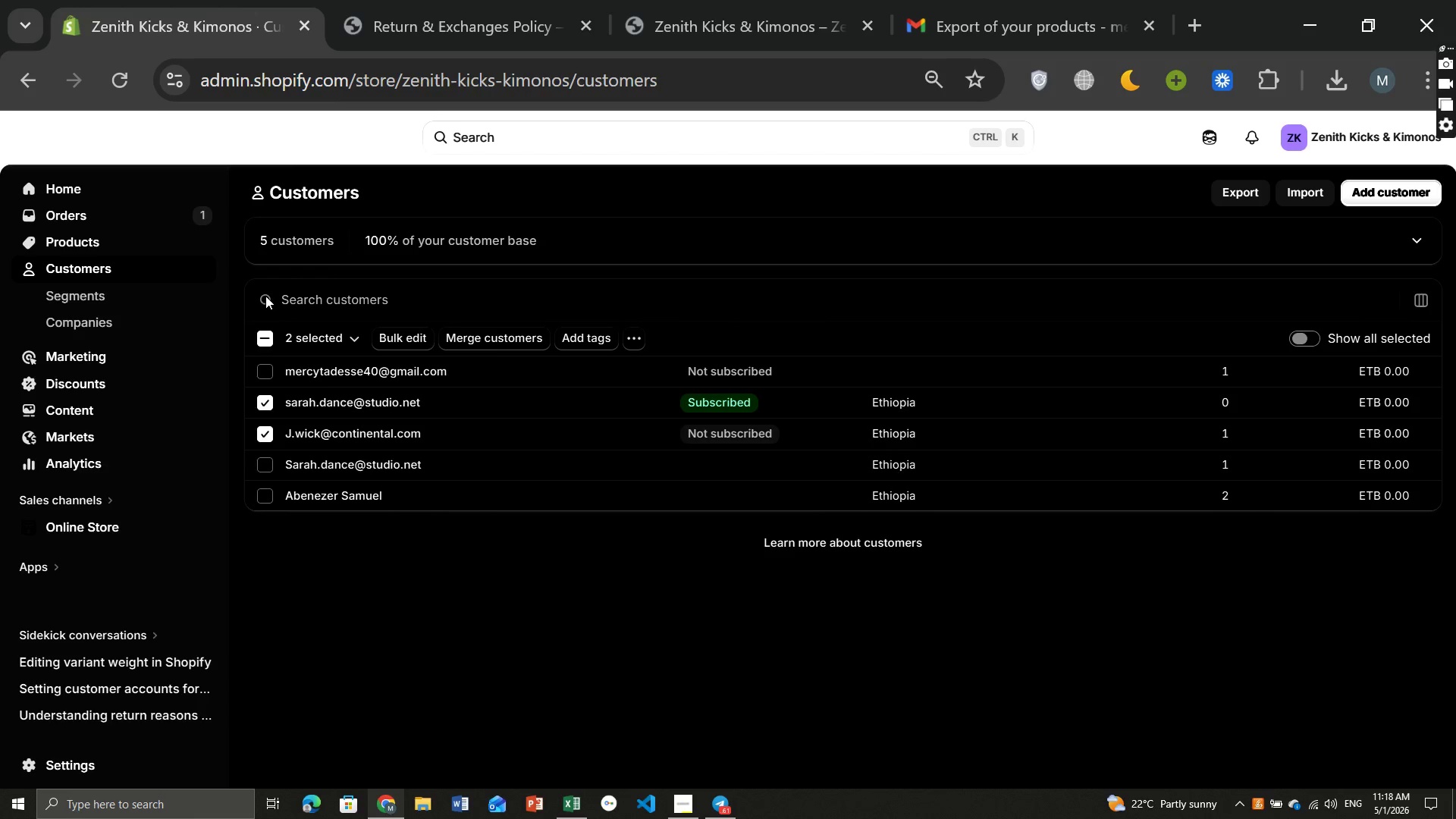 
left_click([265, 296])
 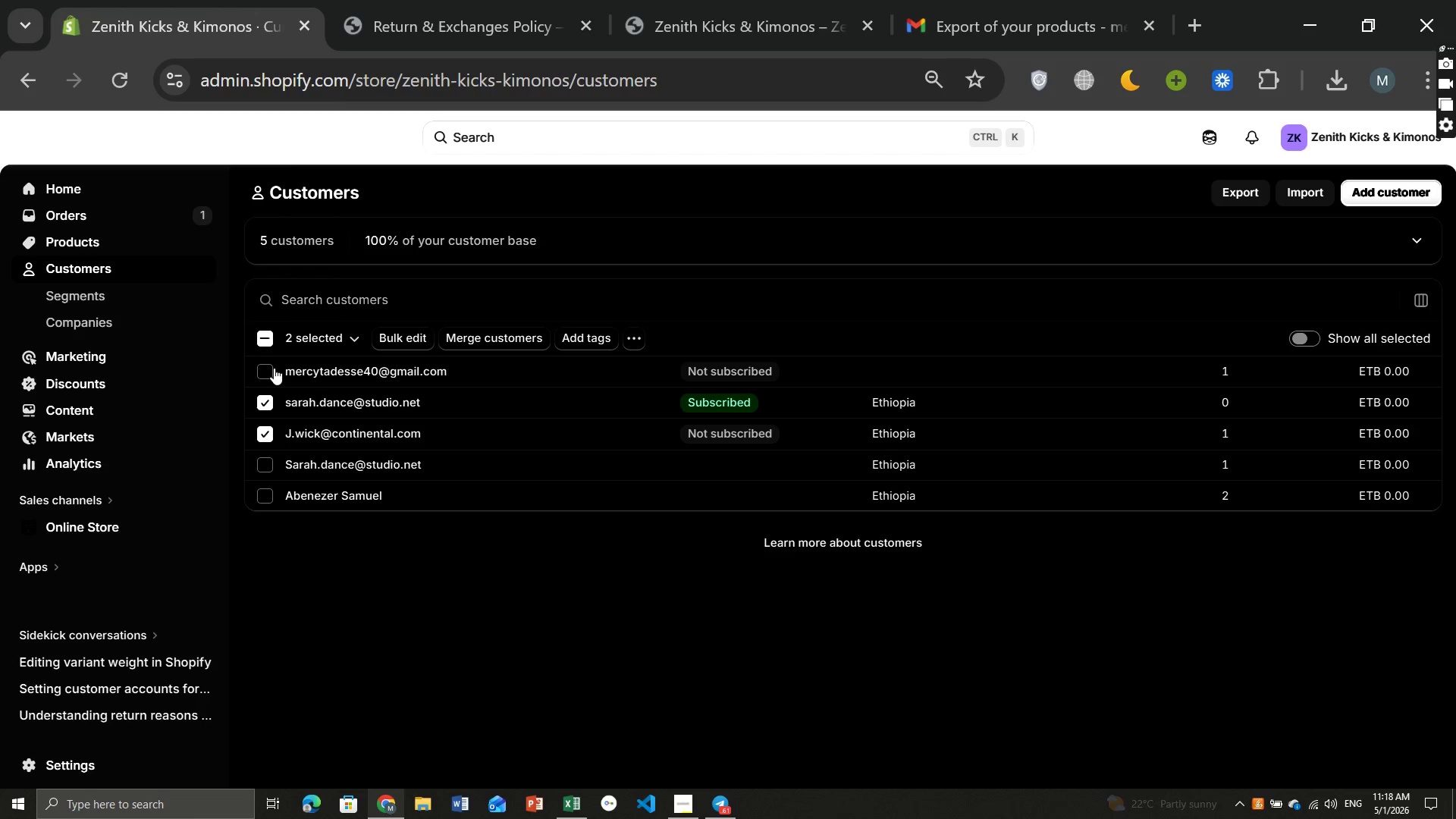 
wait(7.83)
 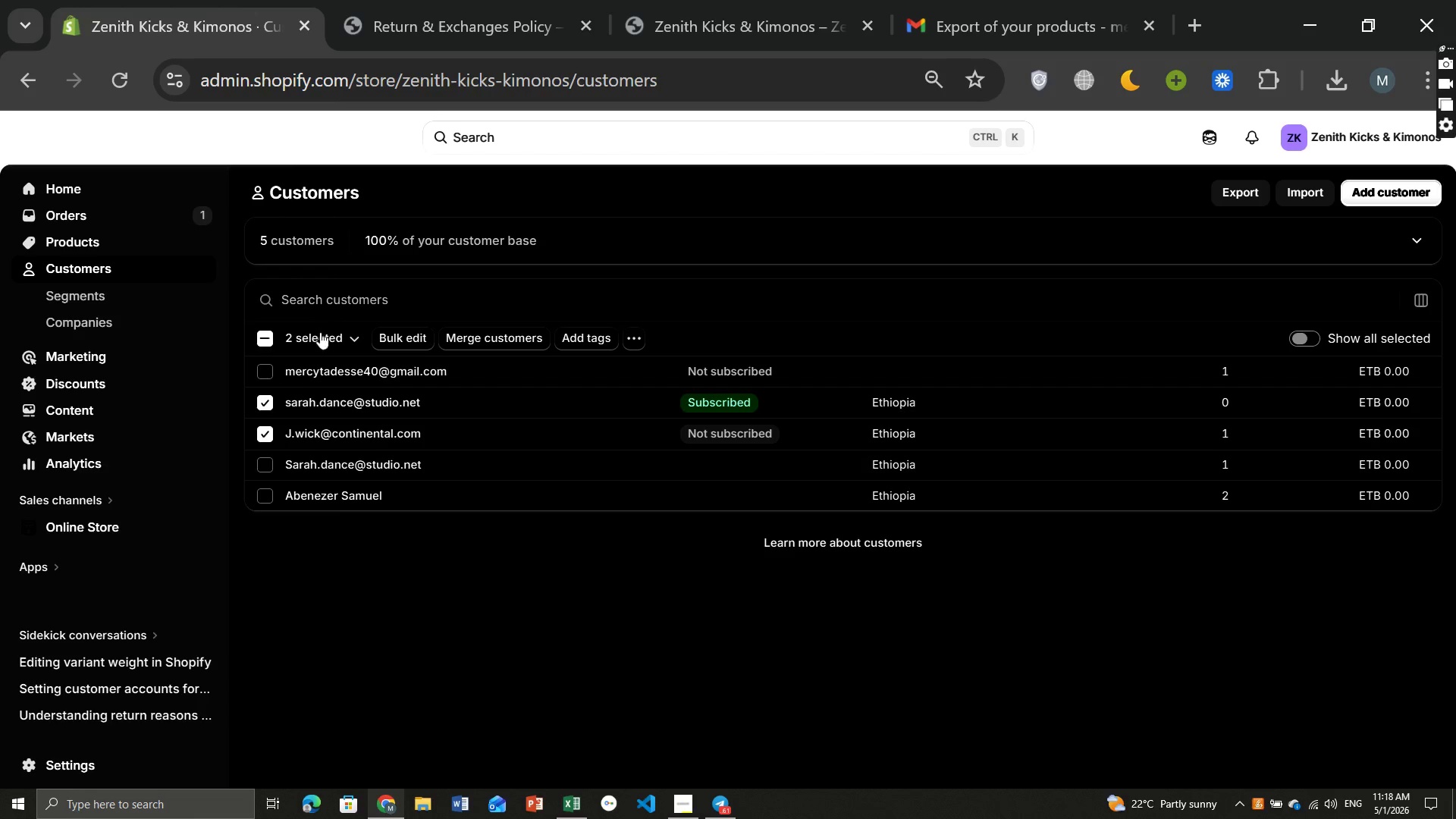 
left_click_drag(start_coordinate=[273, 495], to_coordinate=[265, 463])
 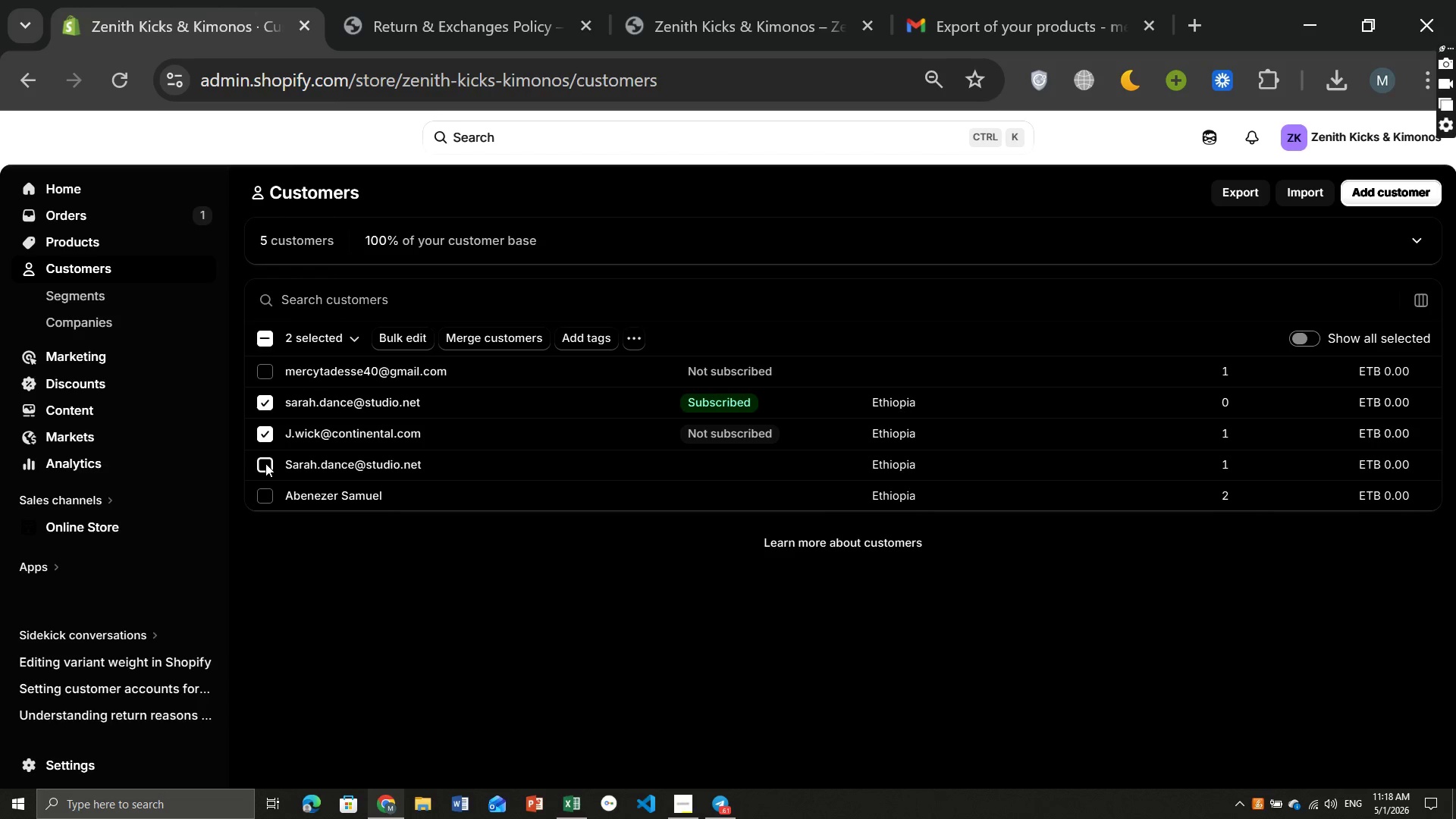 
left_click([265, 463])
 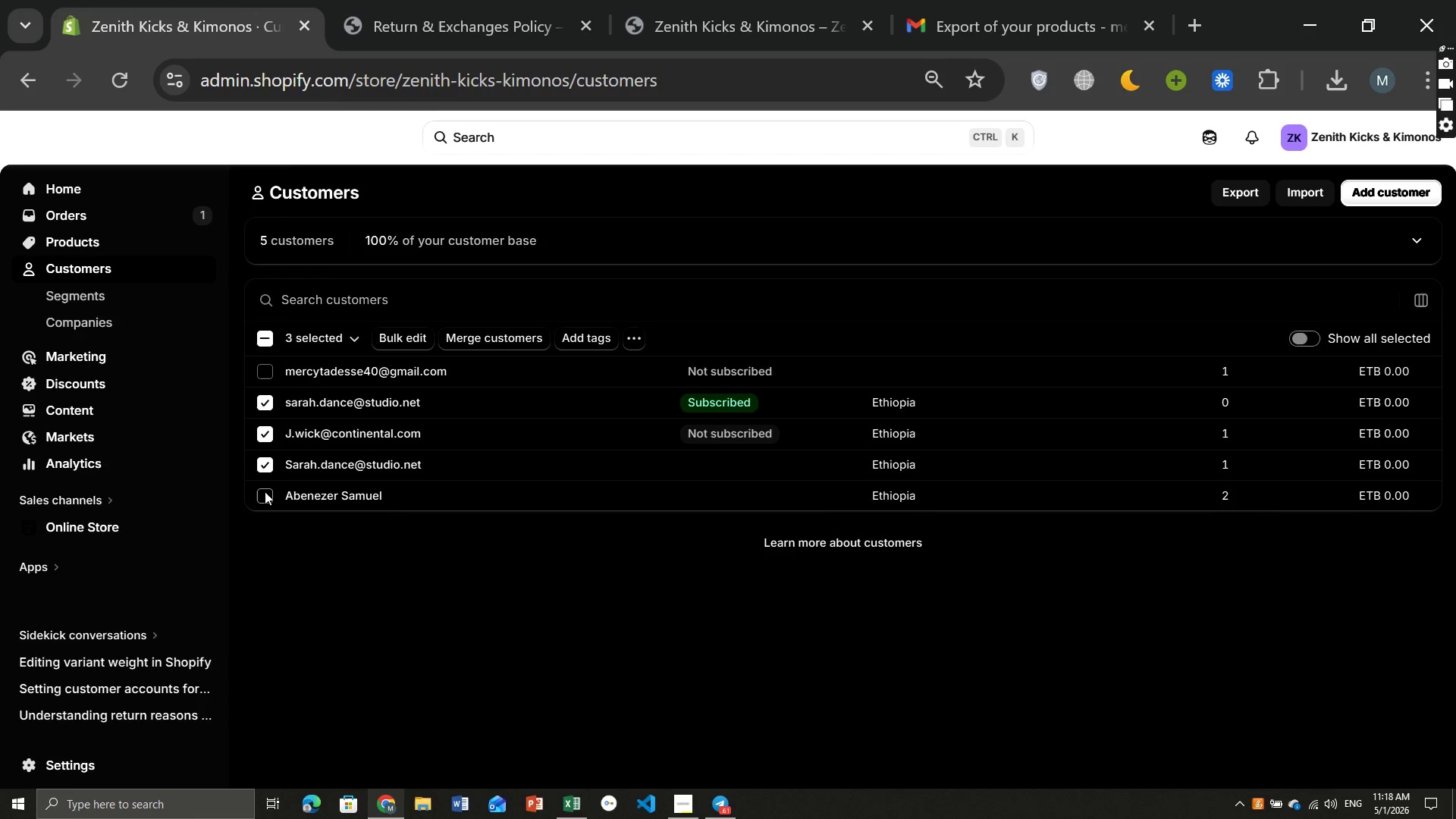 
left_click([265, 491])
 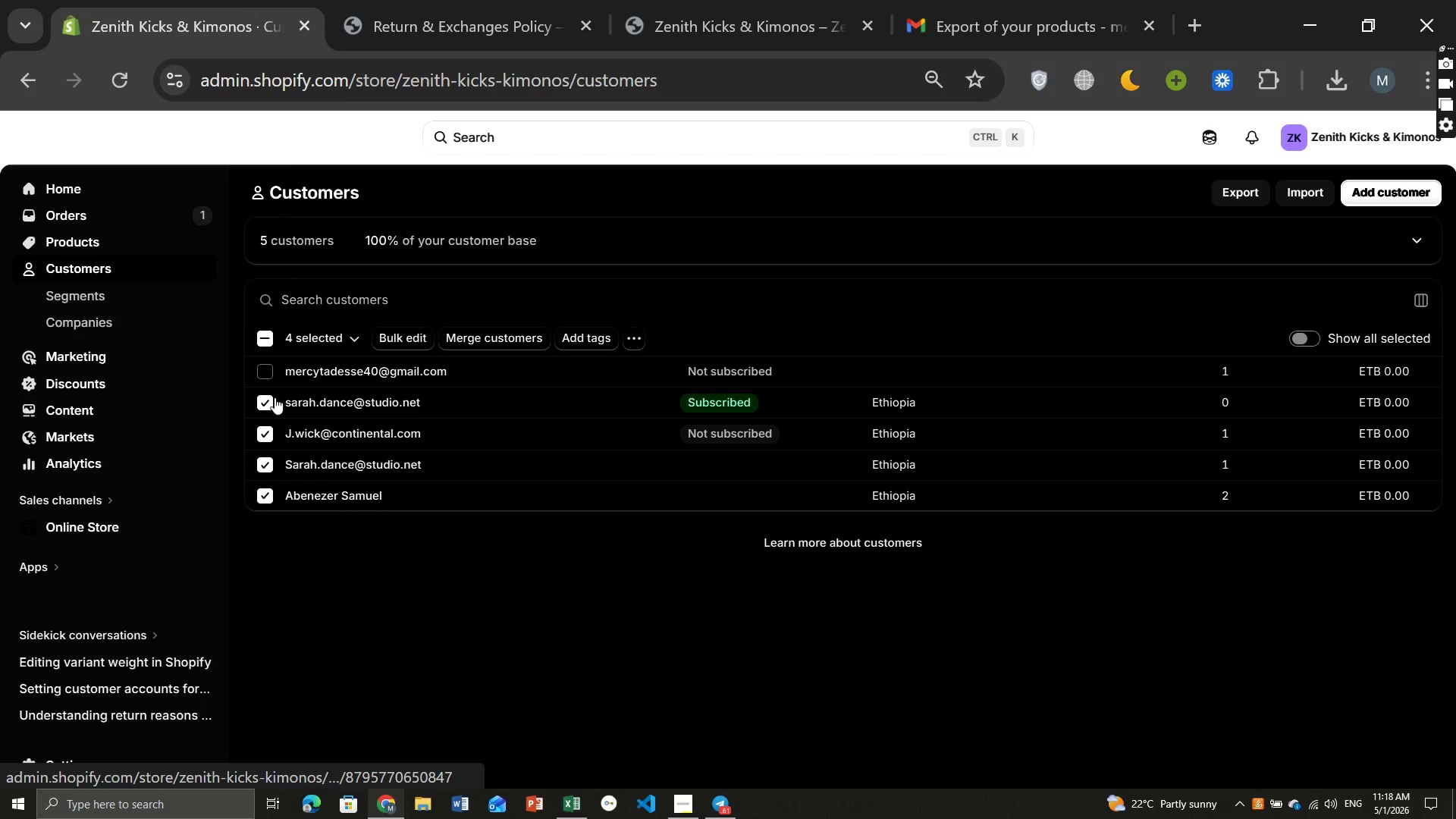 
left_click([264, 397])
 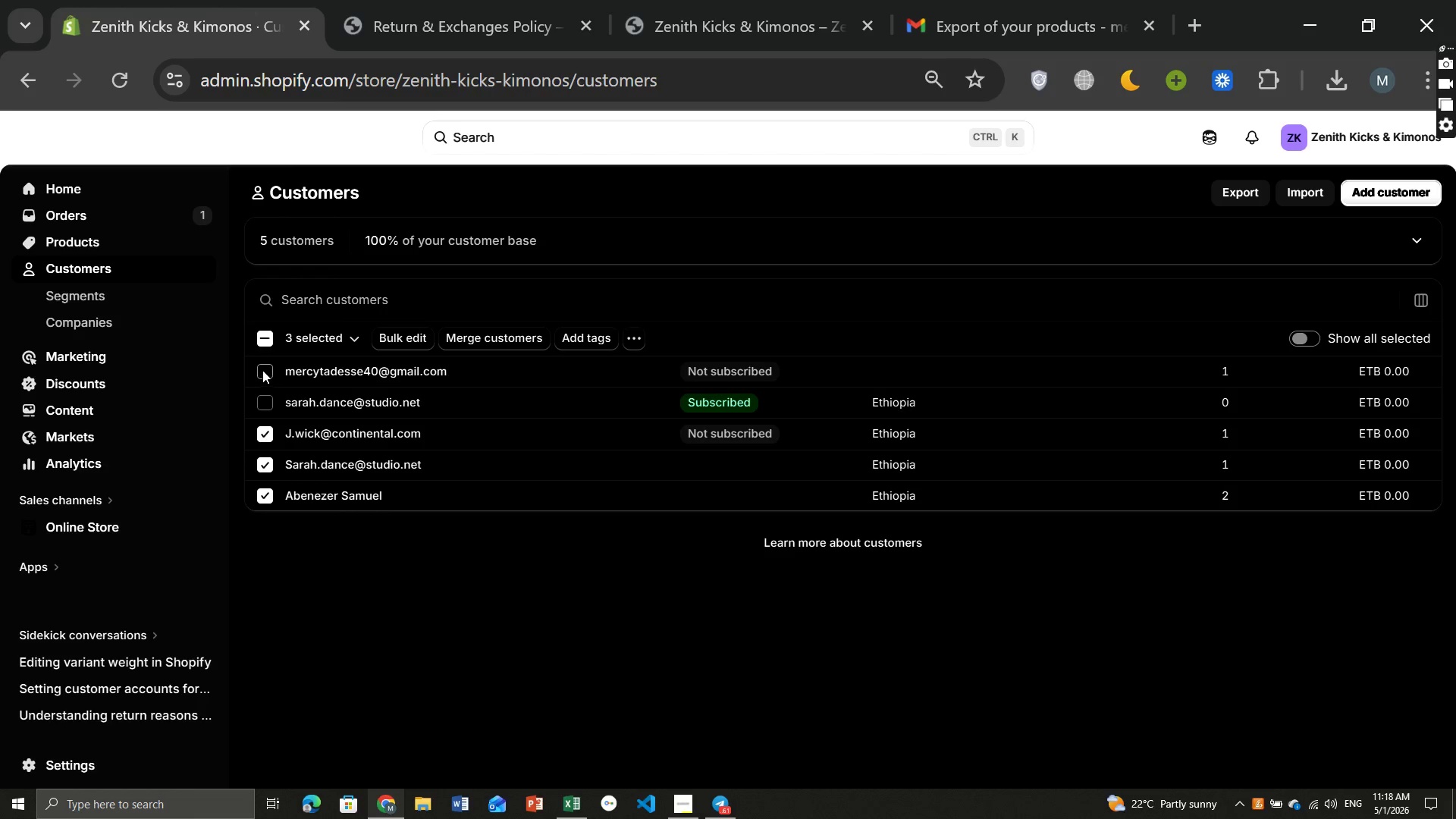 
left_click([262, 370])
 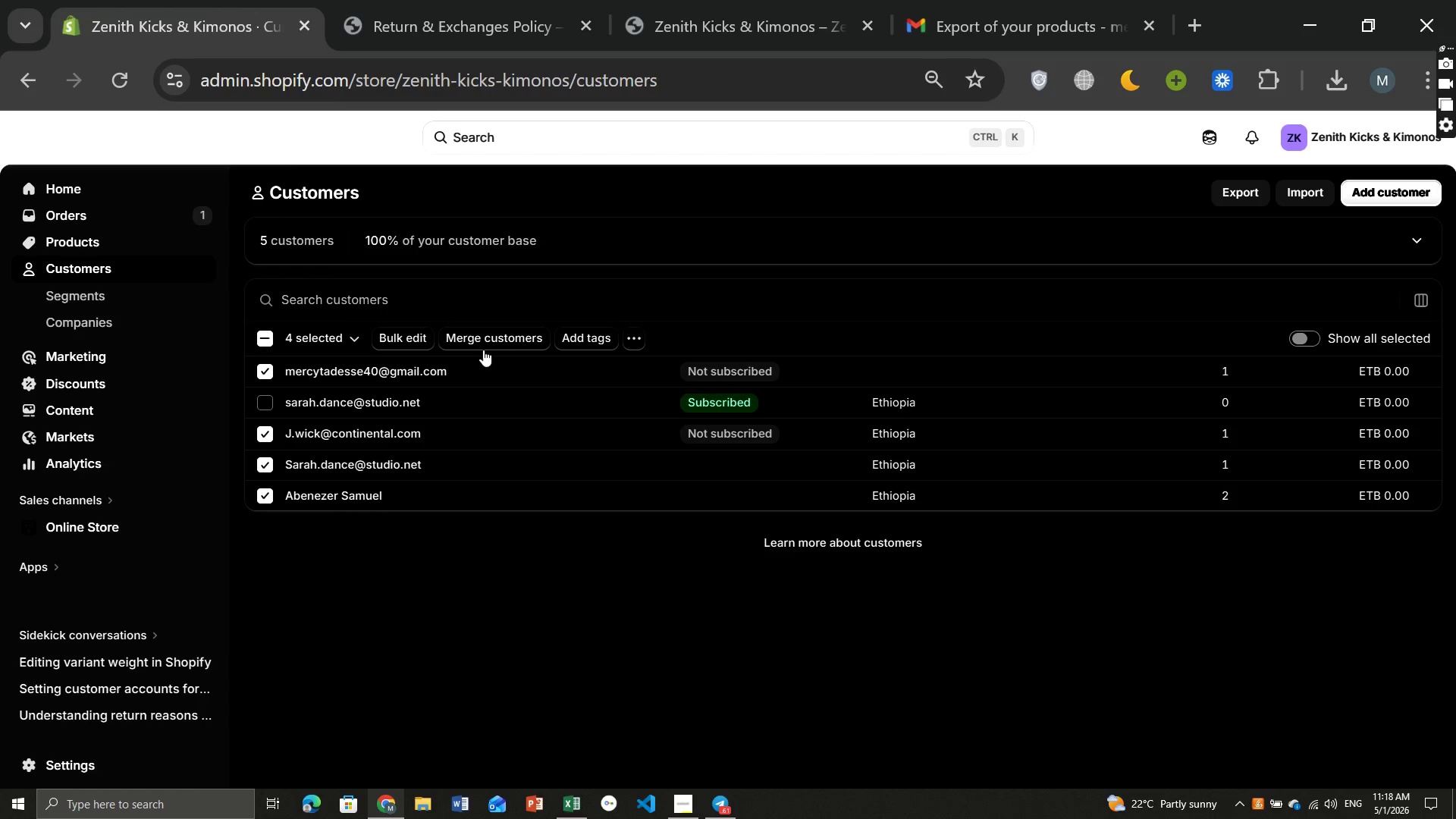 
left_click([397, 334])
 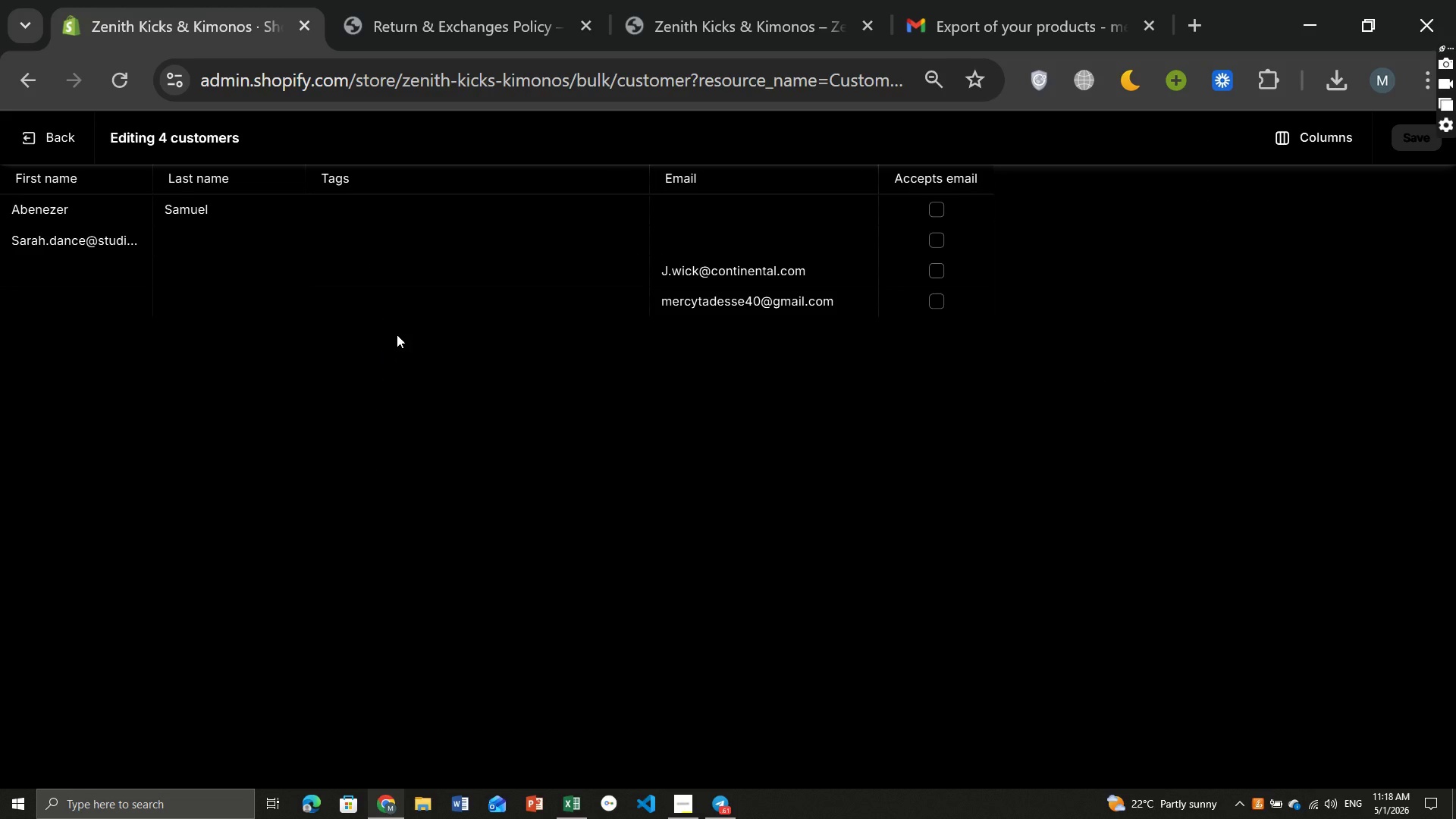 
wait(12.25)
 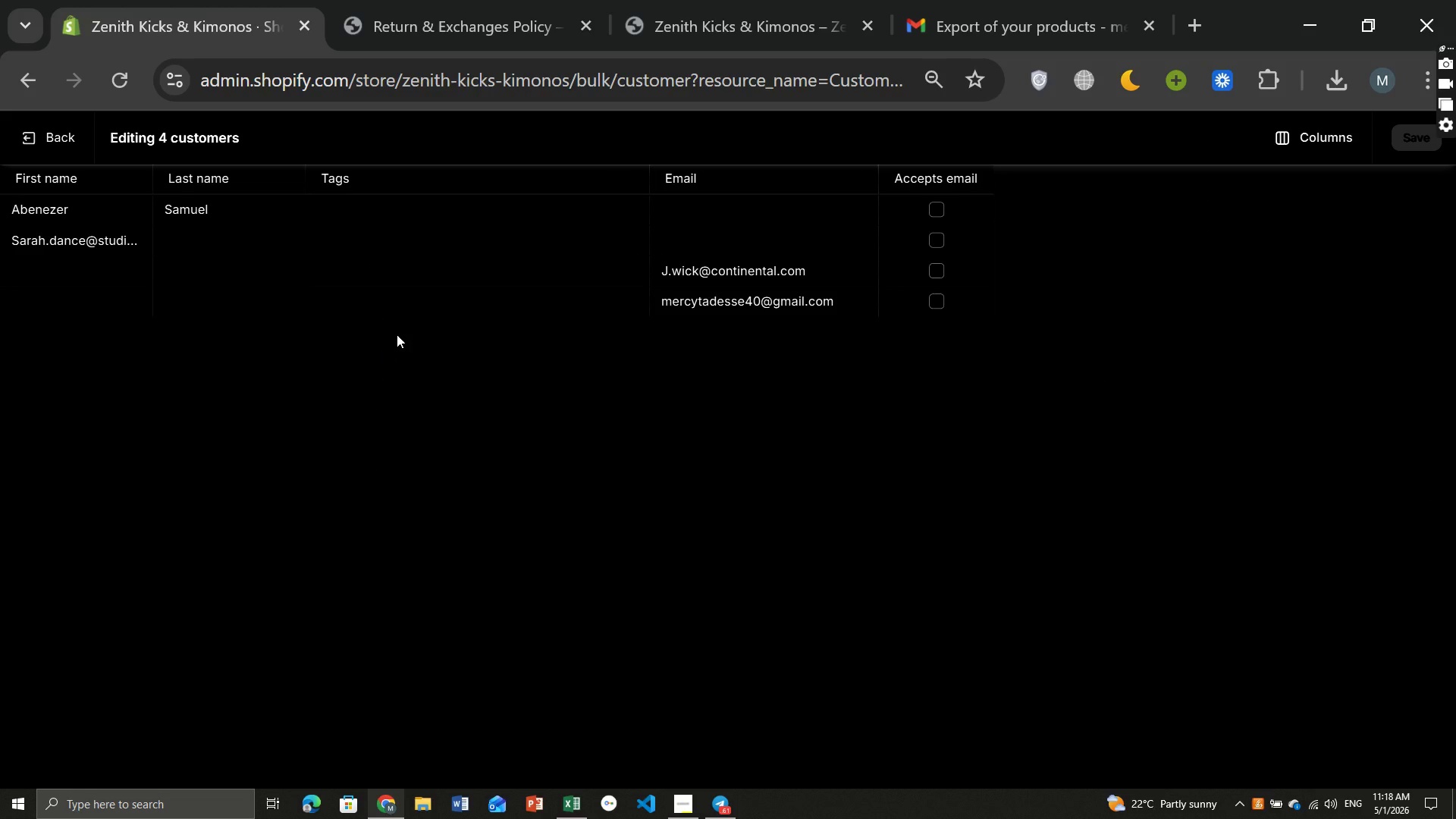 
left_click([938, 212])
 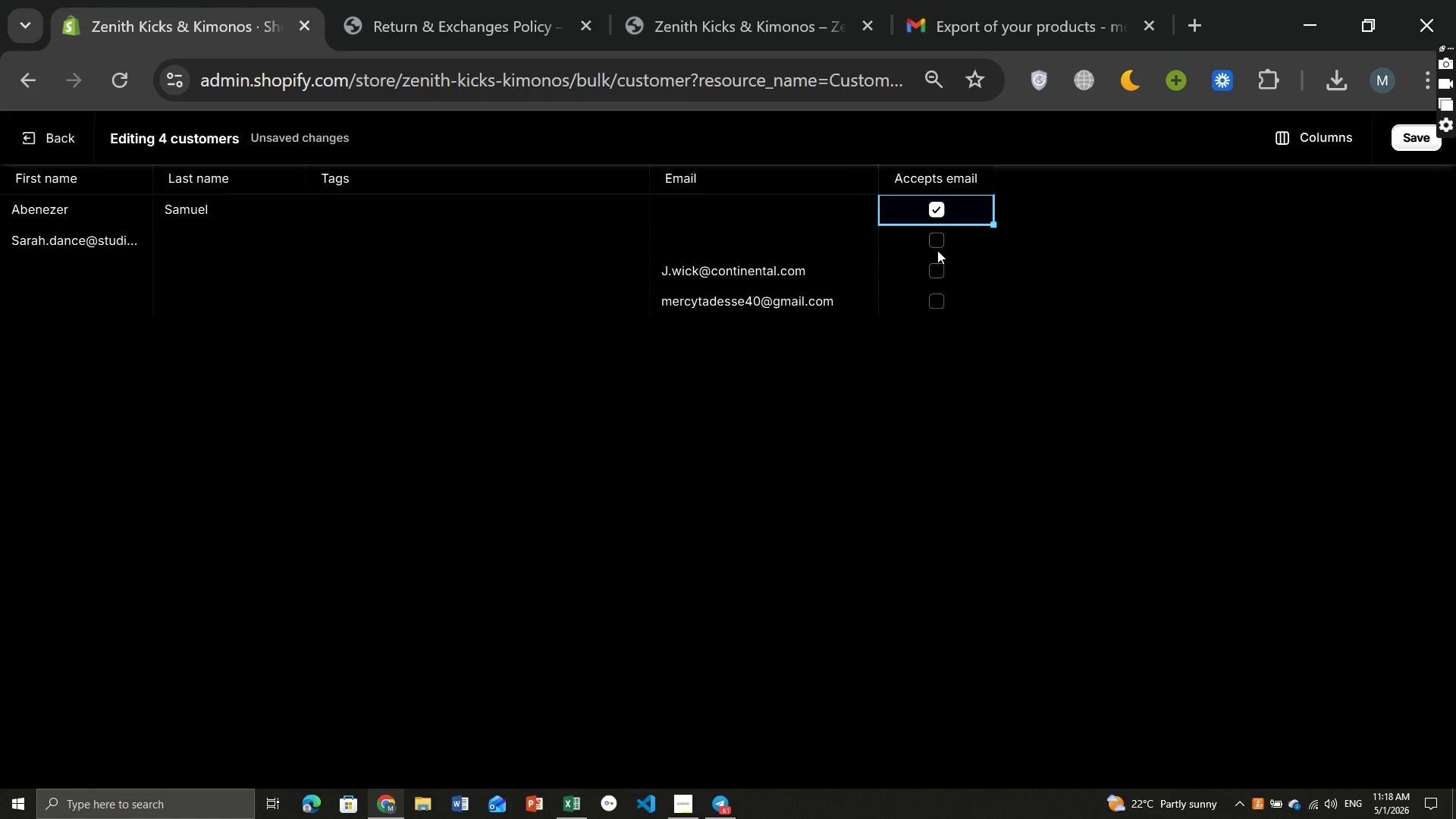 
left_click([937, 250])
 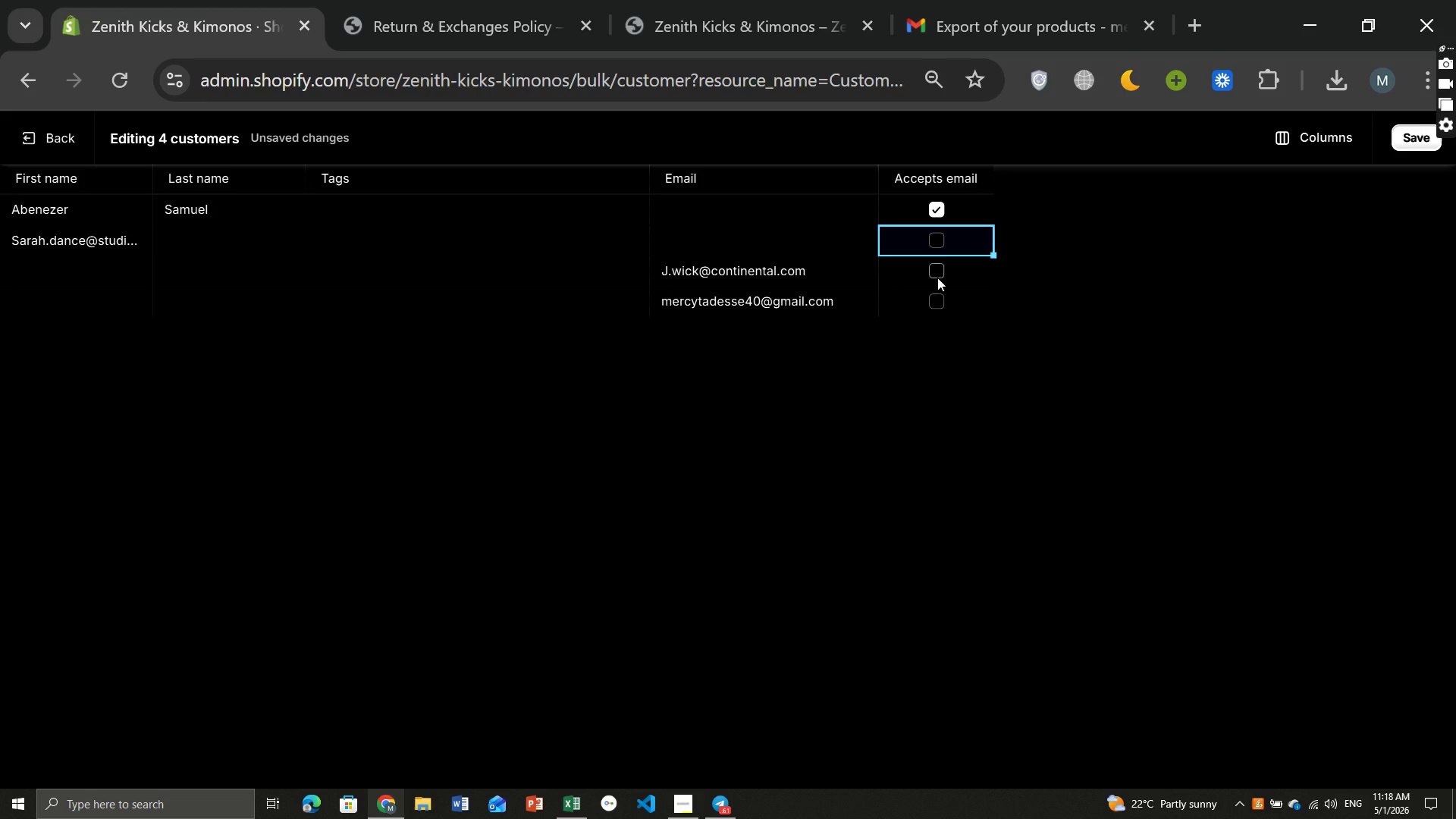 
left_click([937, 278])
 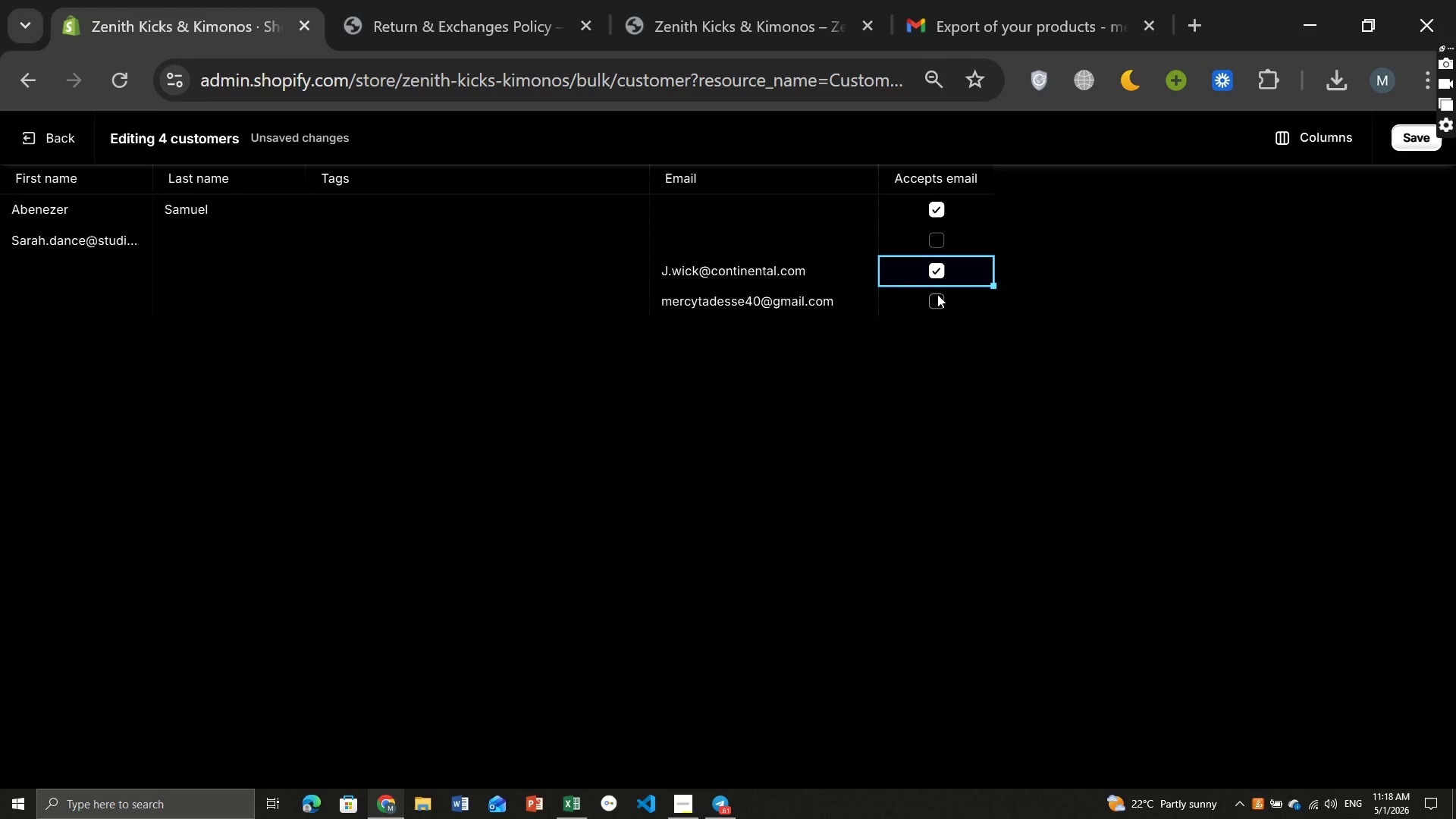 
left_click([937, 294])
 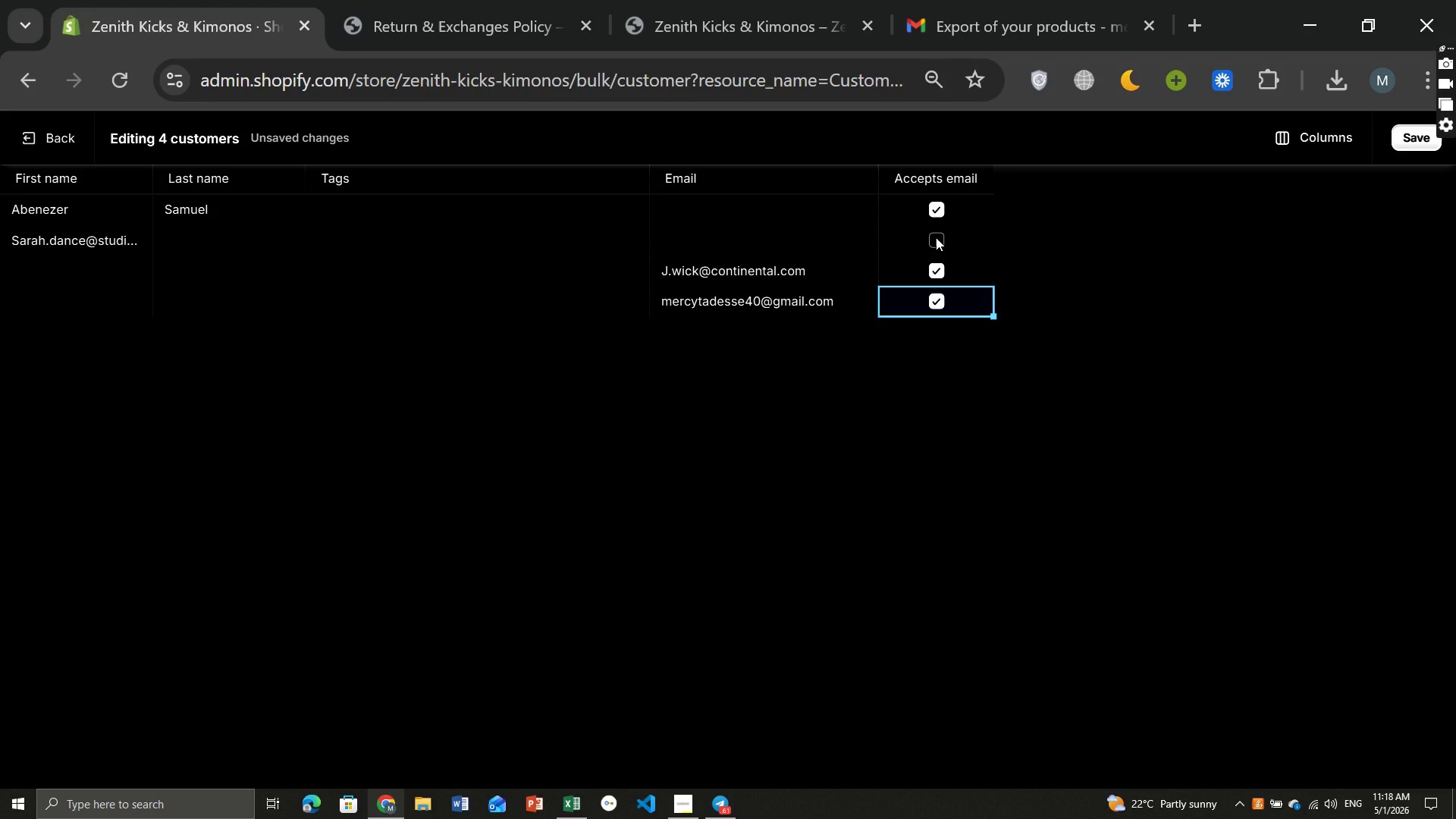 
left_click([936, 237])
 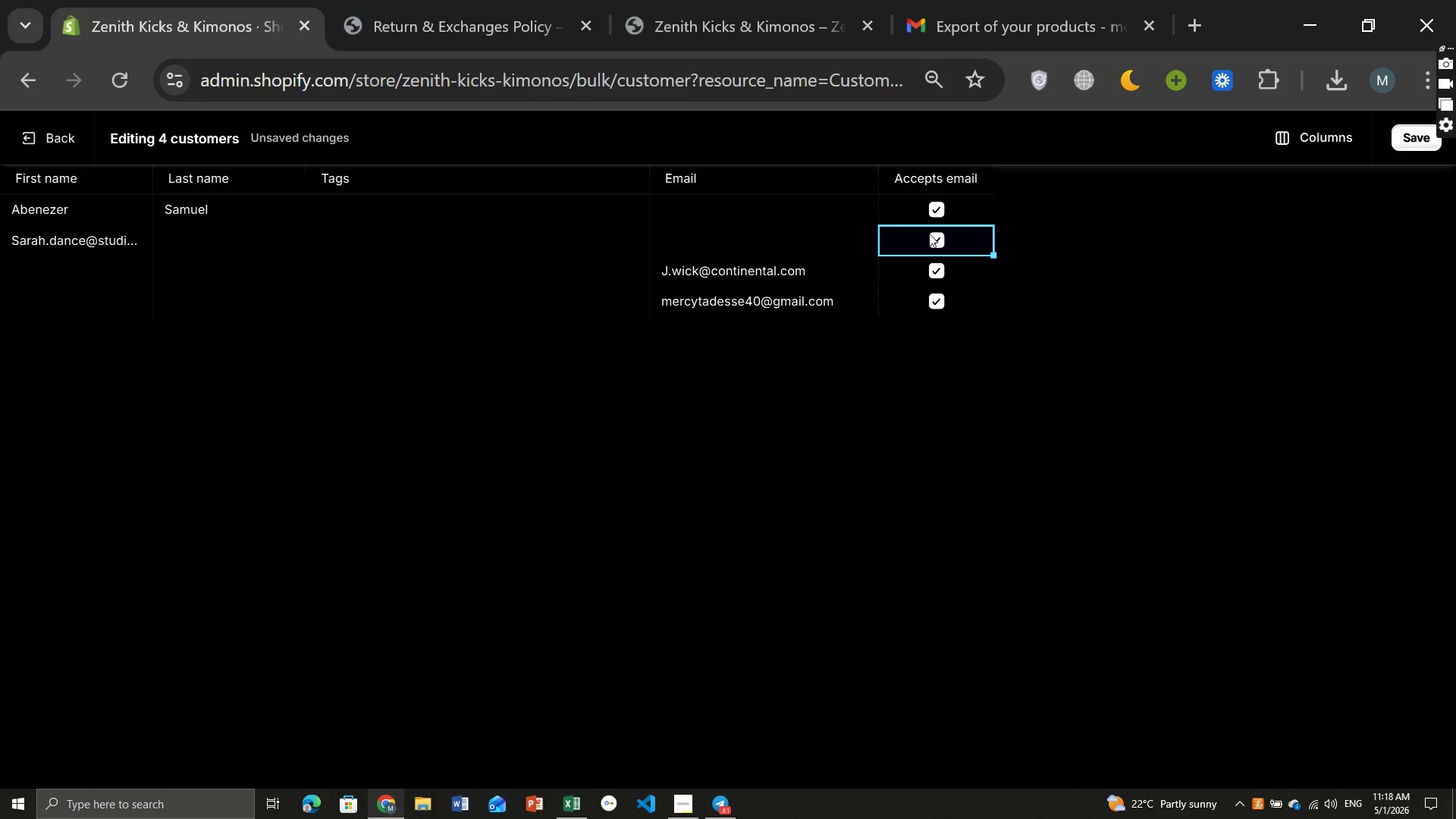 
wait(5.83)
 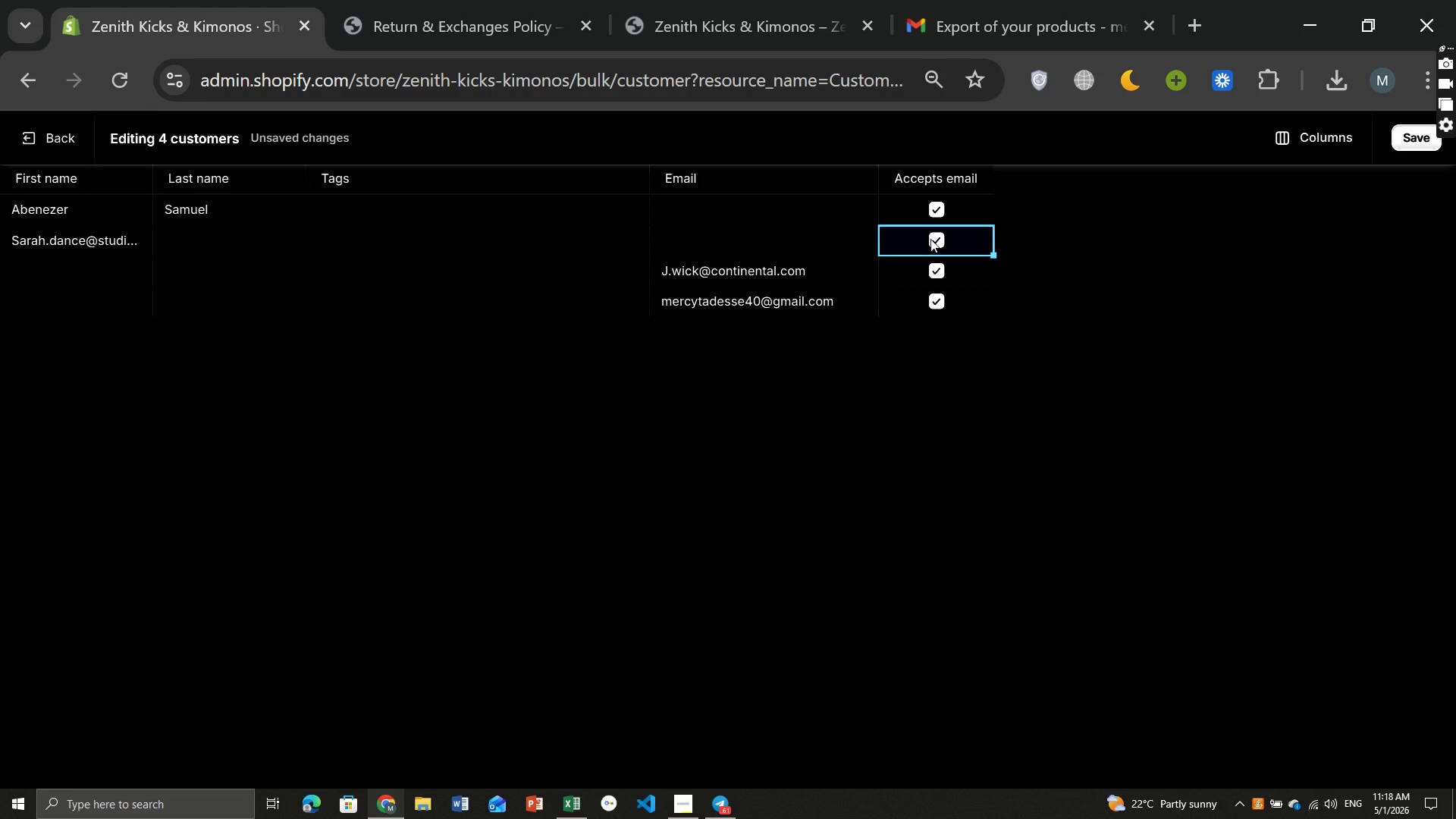 
left_click([933, 213])
 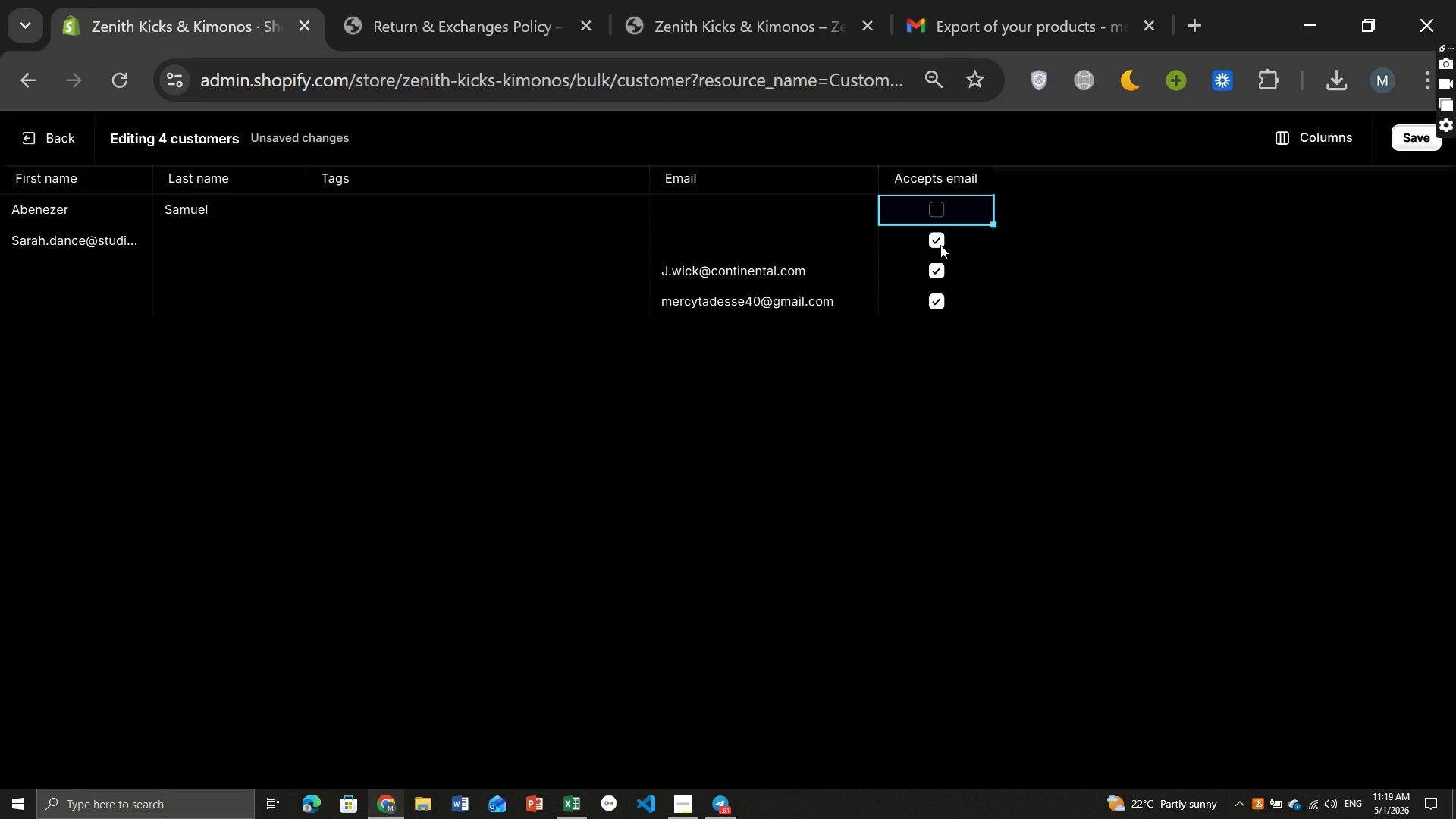 
left_click([940, 245])
 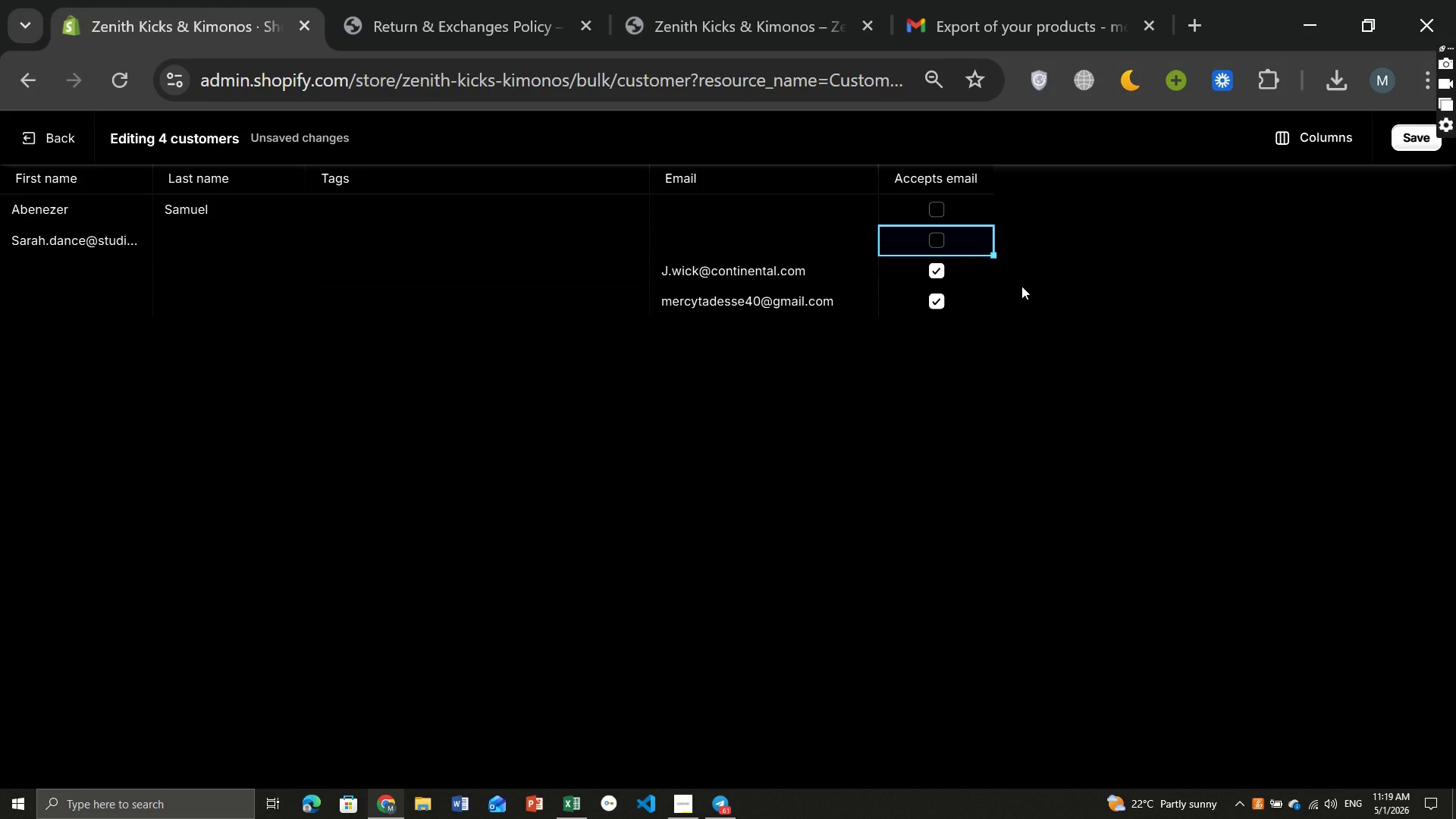 
wait(9.05)
 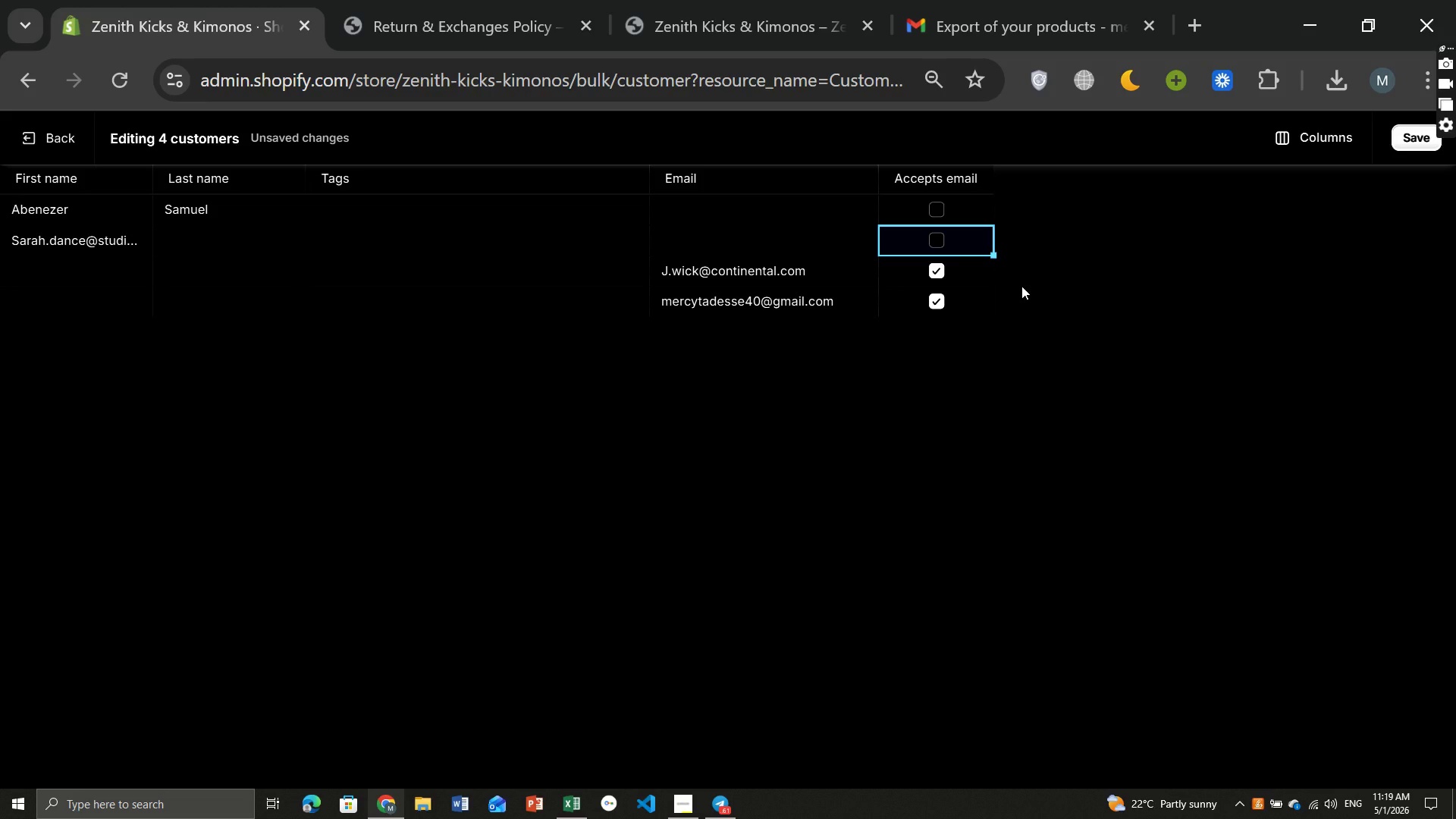 
left_click([39, 135])
 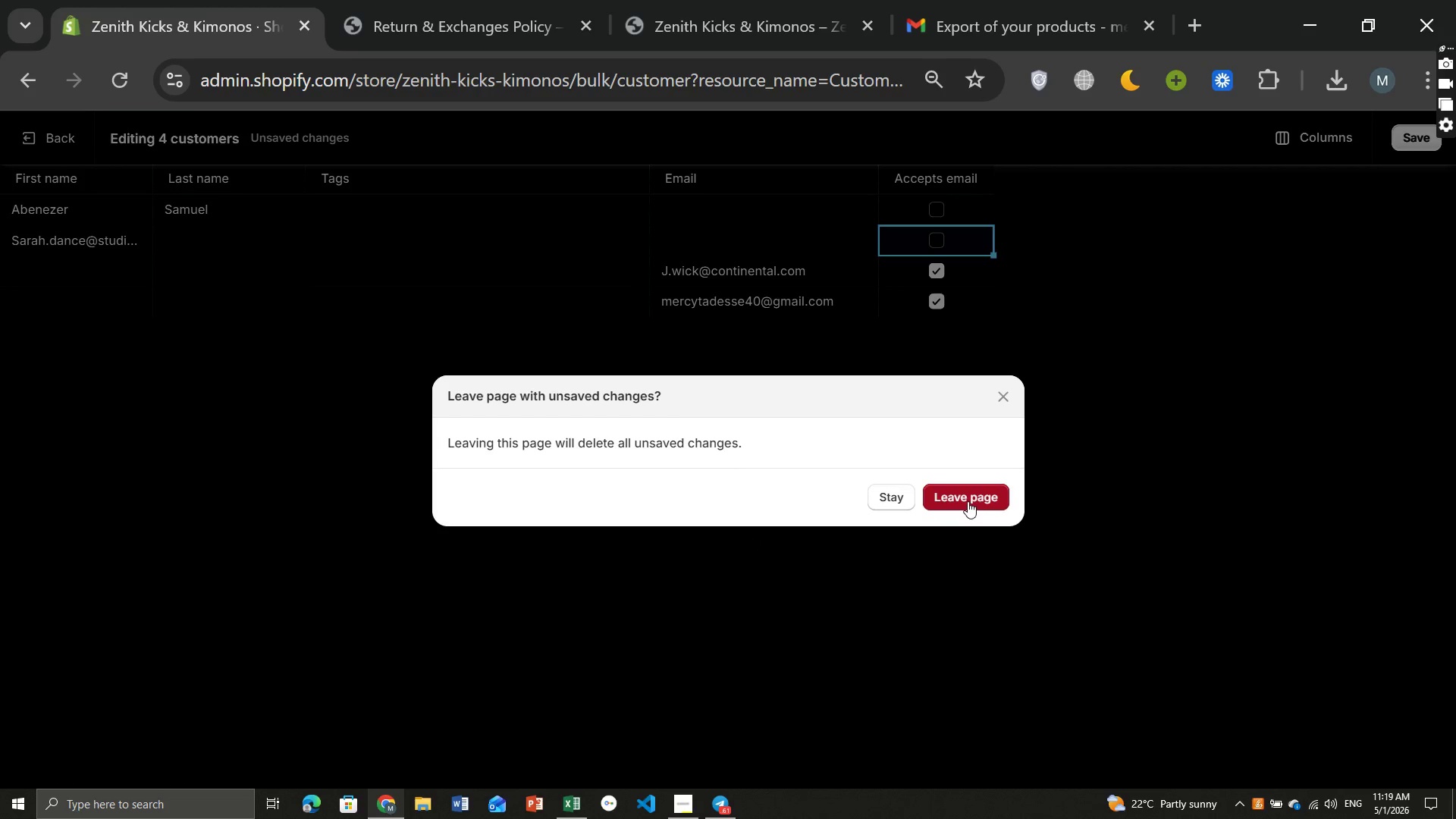 
left_click([967, 501])
 